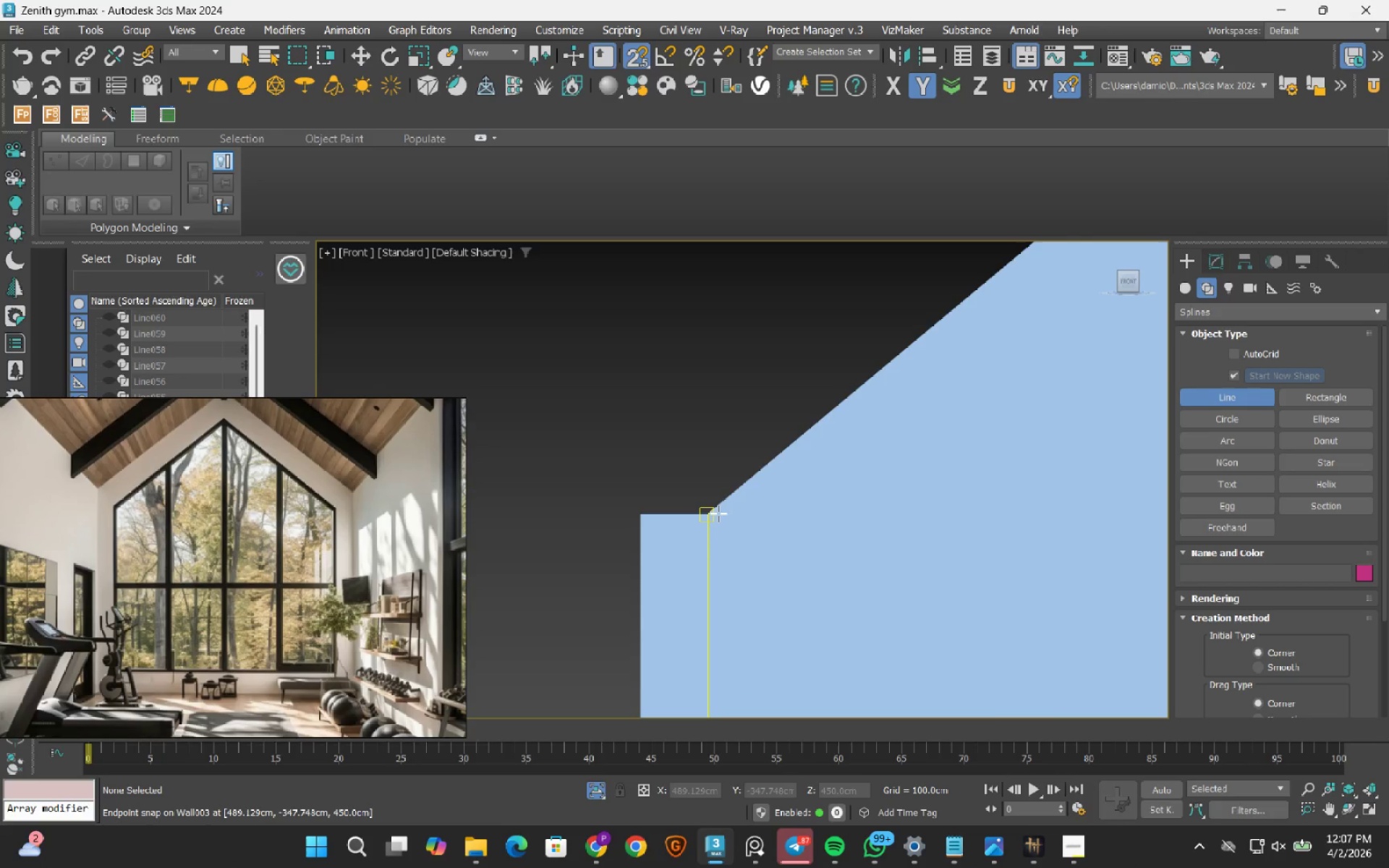 
scroll: coordinate [718, 514], scroll_direction: up, amount: 3.0
 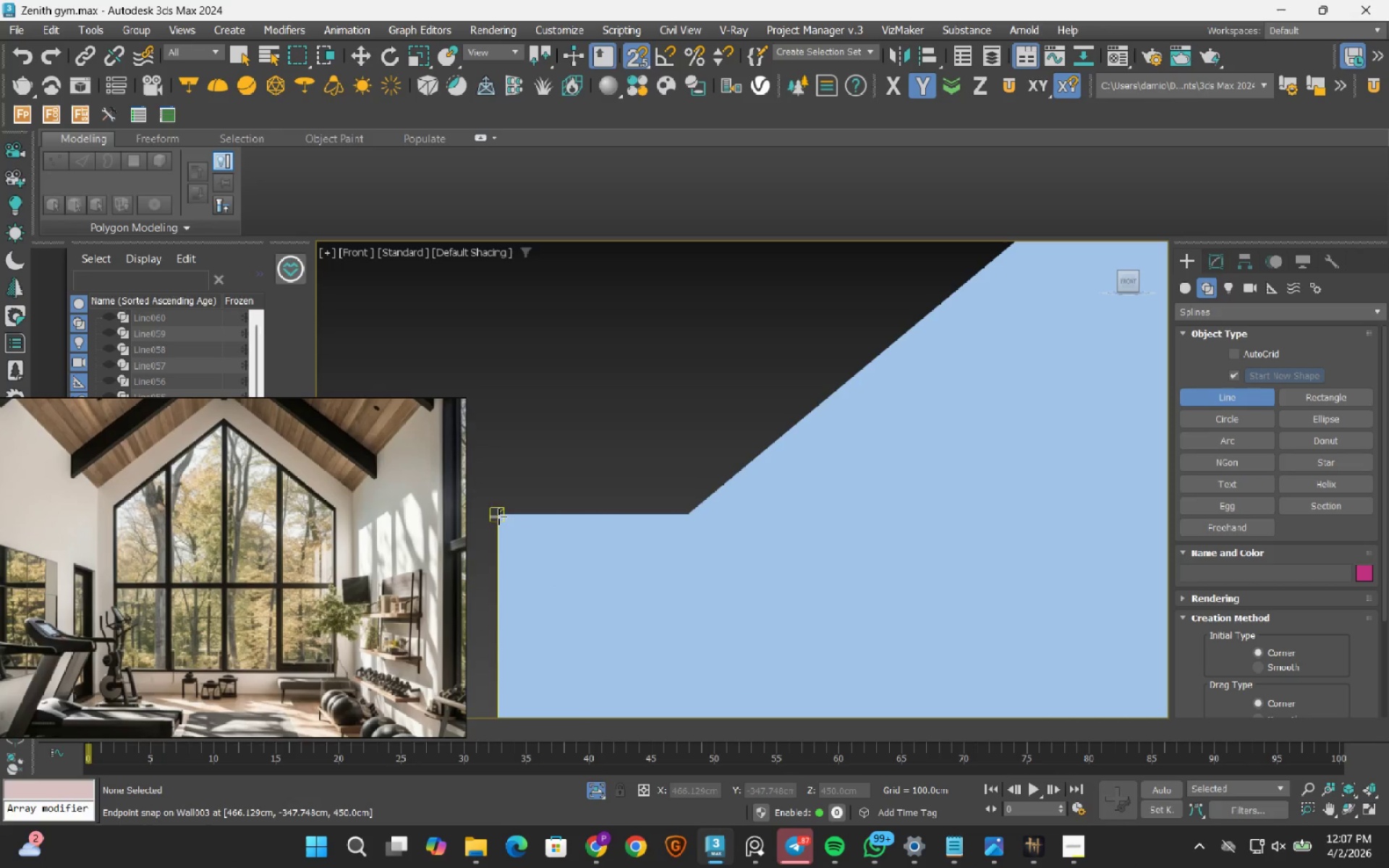 
left_click([493, 505])
 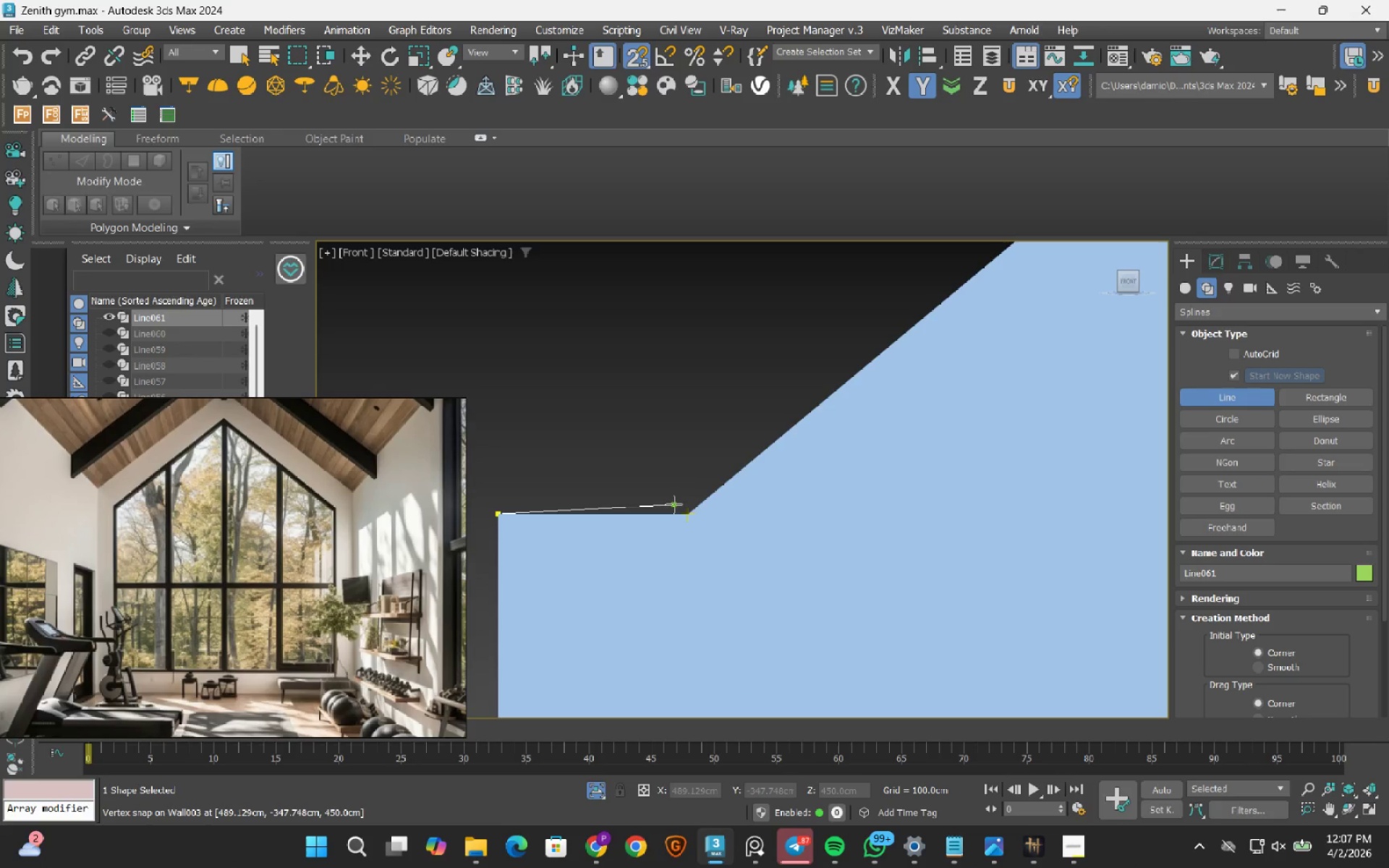 
key(F3)
 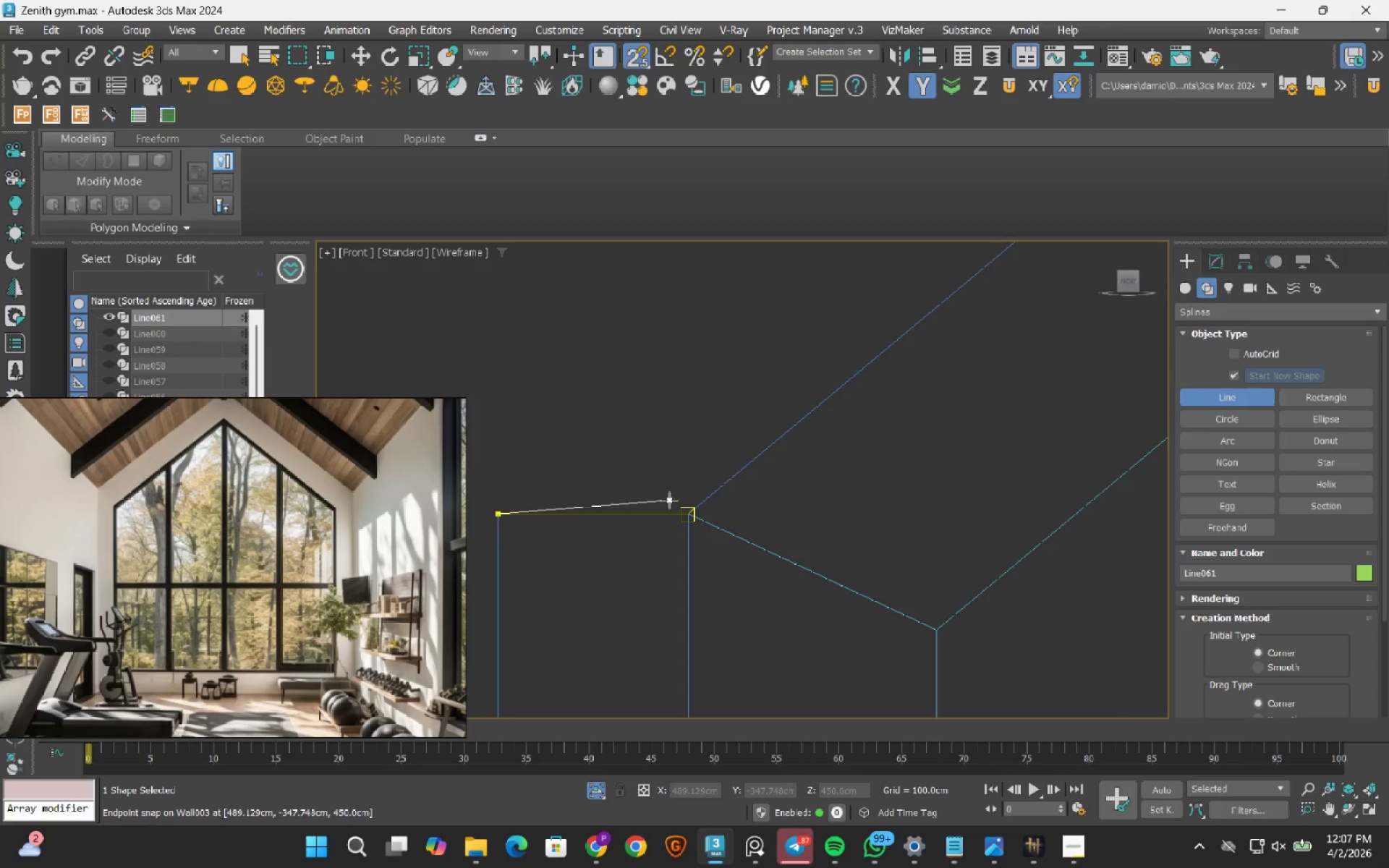 
scroll: coordinate [667, 503], scroll_direction: up, amount: 1.0
 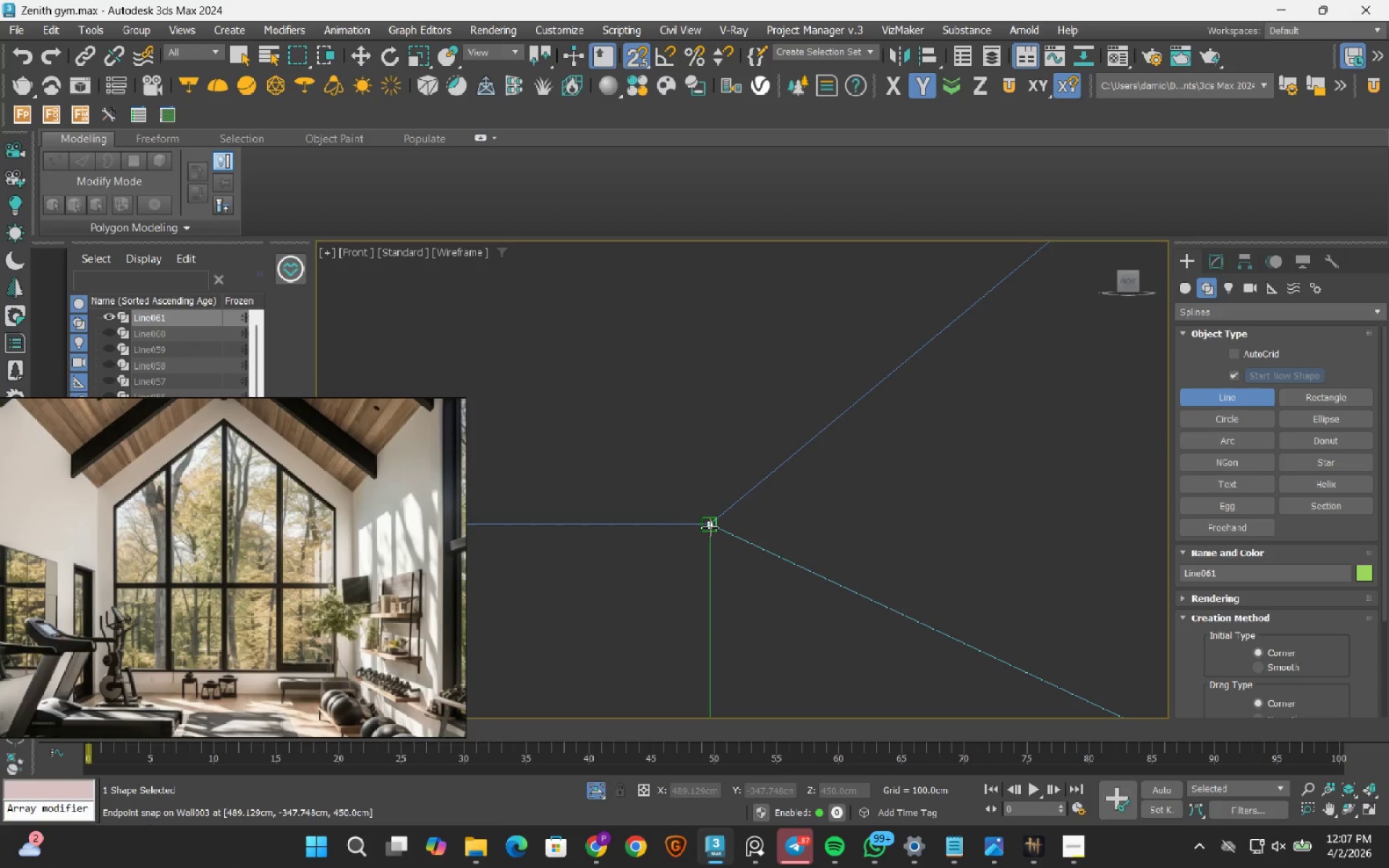 
left_click([710, 527])
 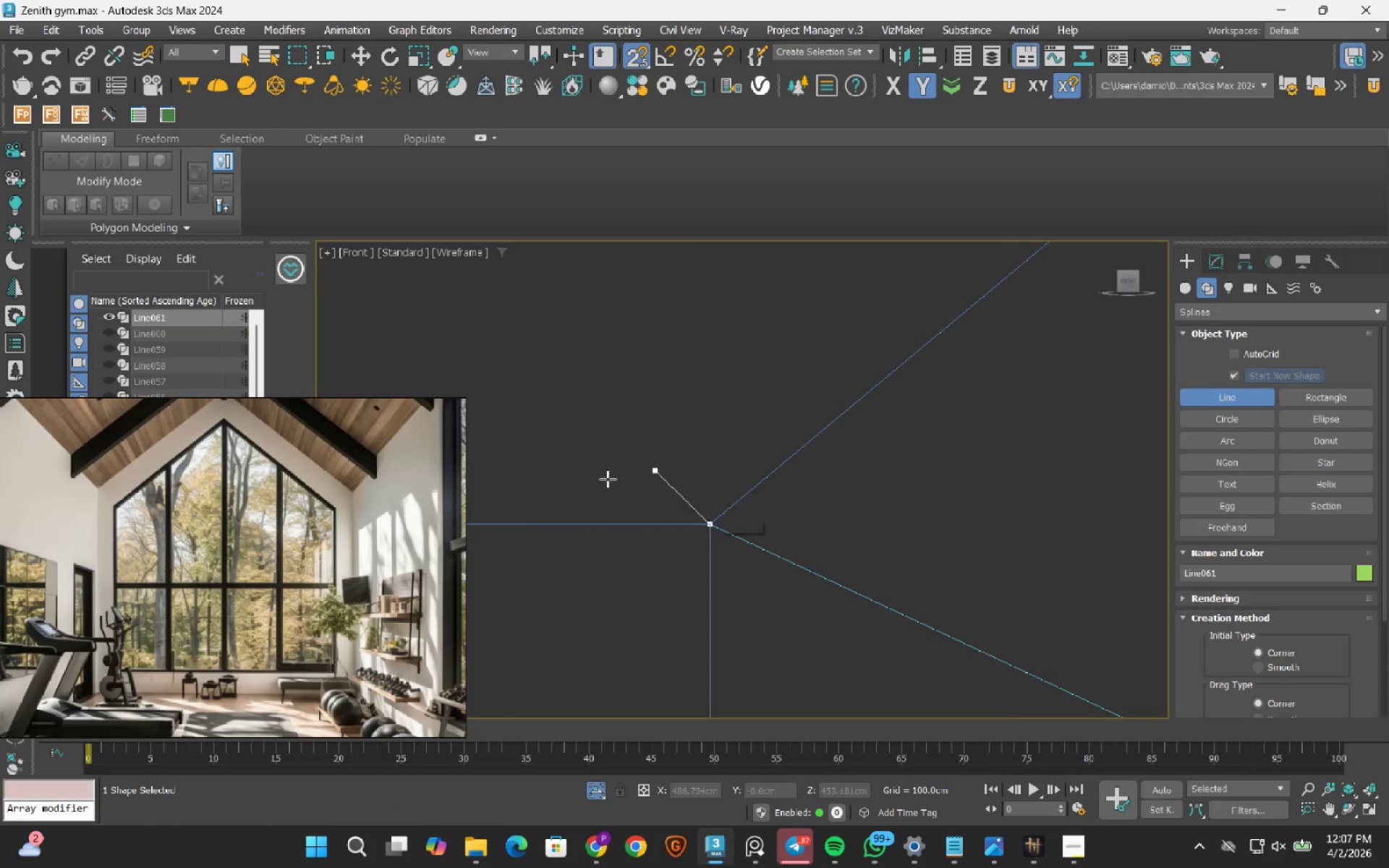 
scroll: coordinate [566, 550], scroll_direction: down, amount: 9.0
 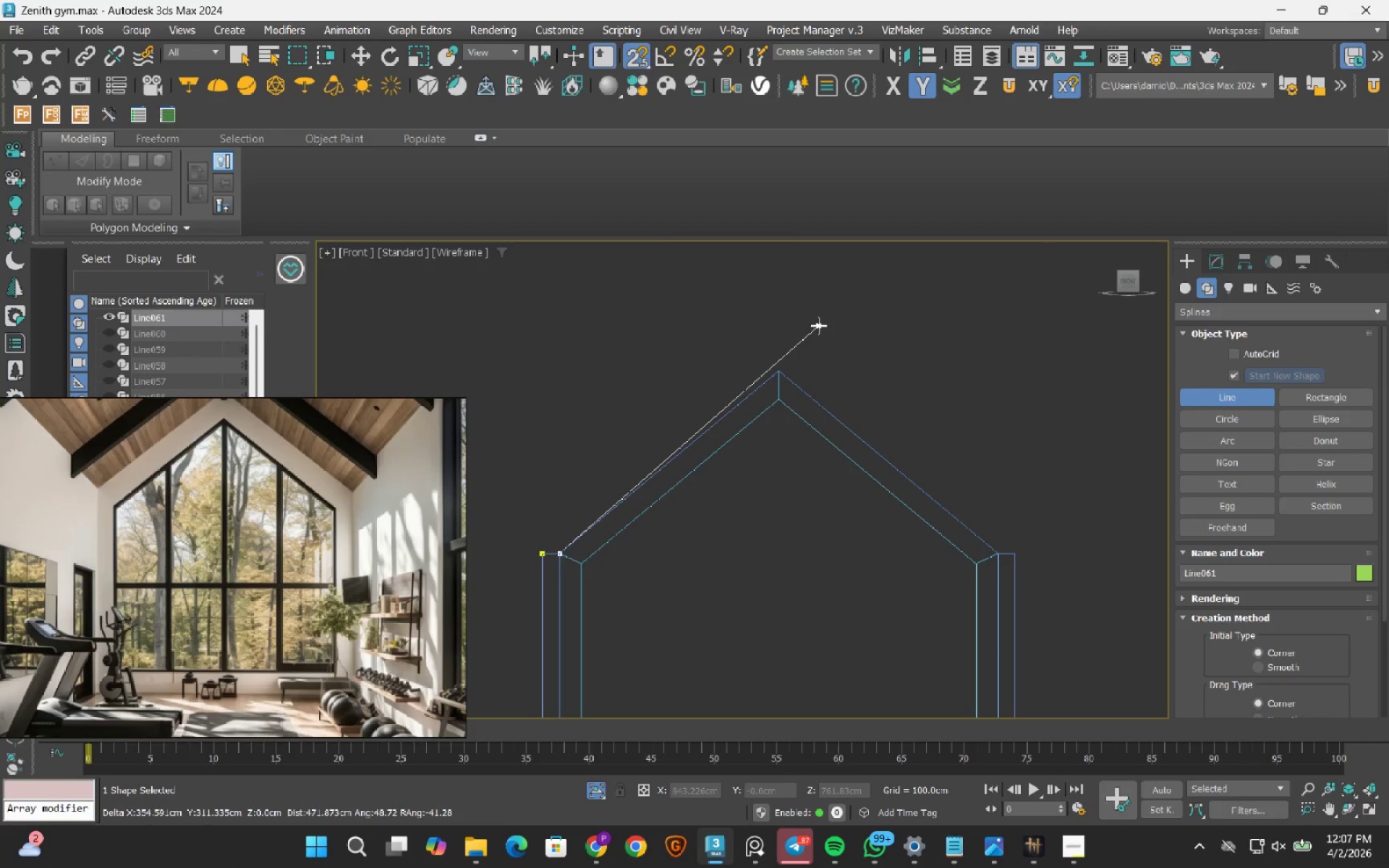 
scroll: coordinate [788, 355], scroll_direction: up, amount: 2.0
 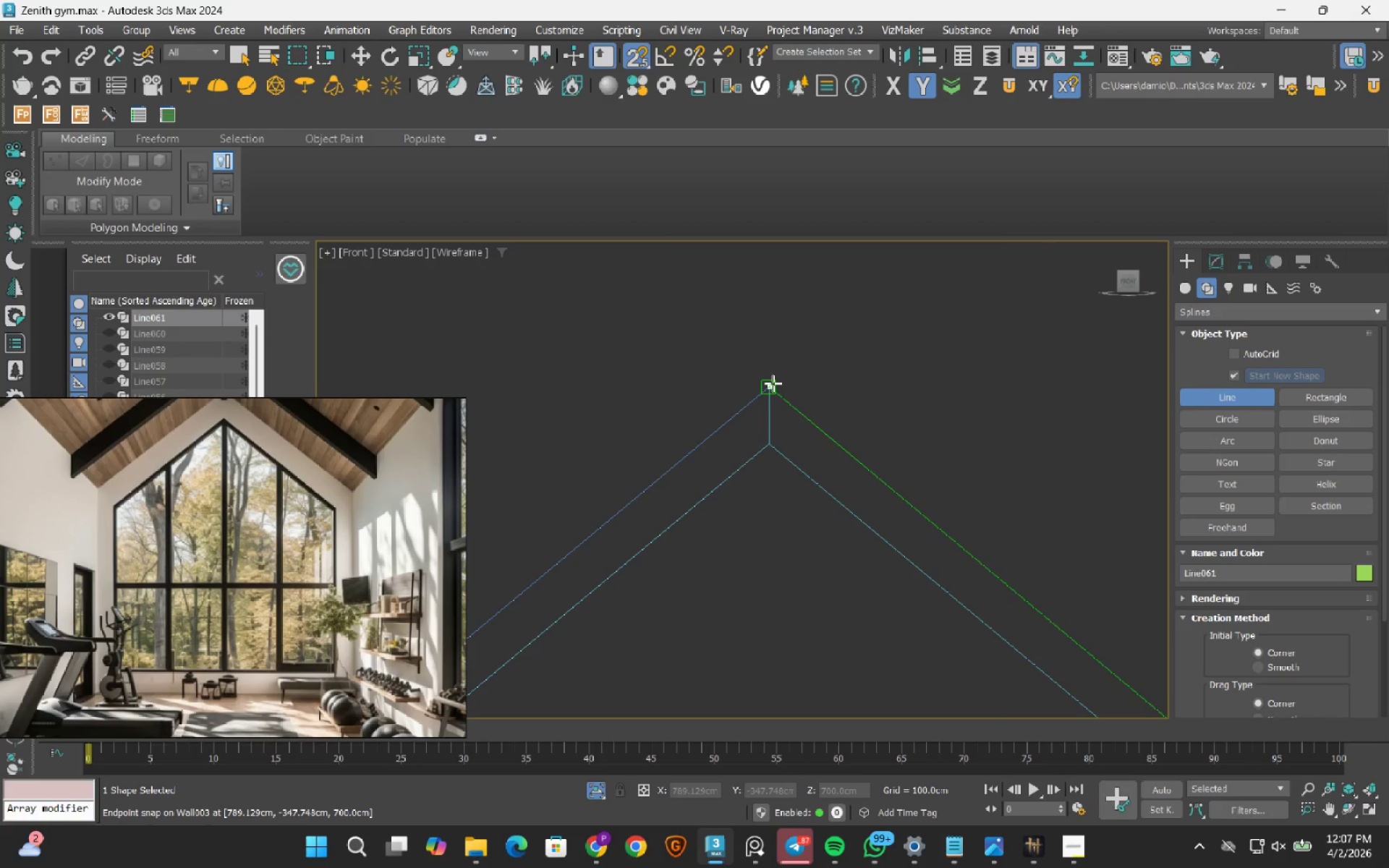 
left_click([773, 383])
 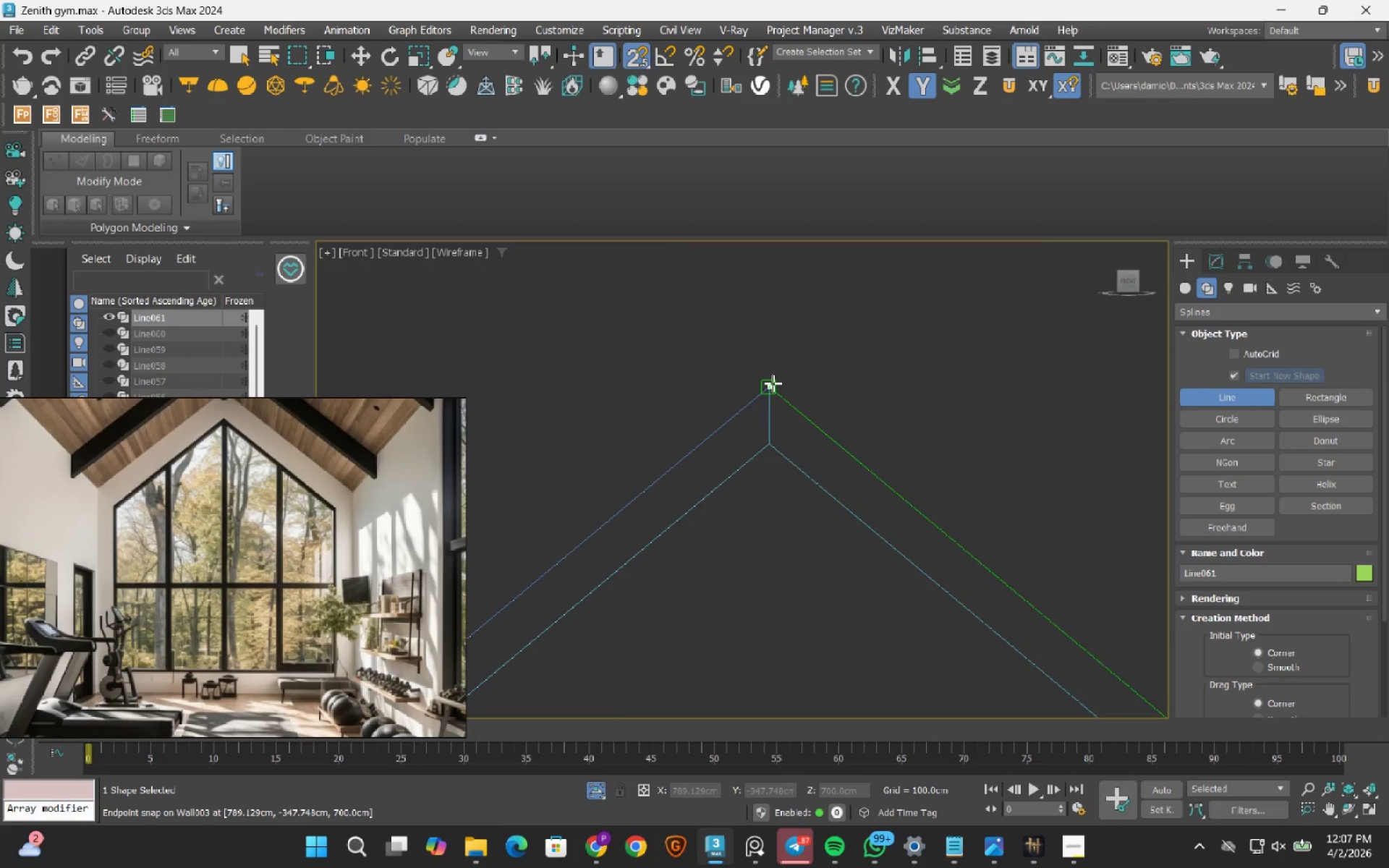 
scroll: coordinate [912, 481], scroll_direction: down, amount: 3.0
 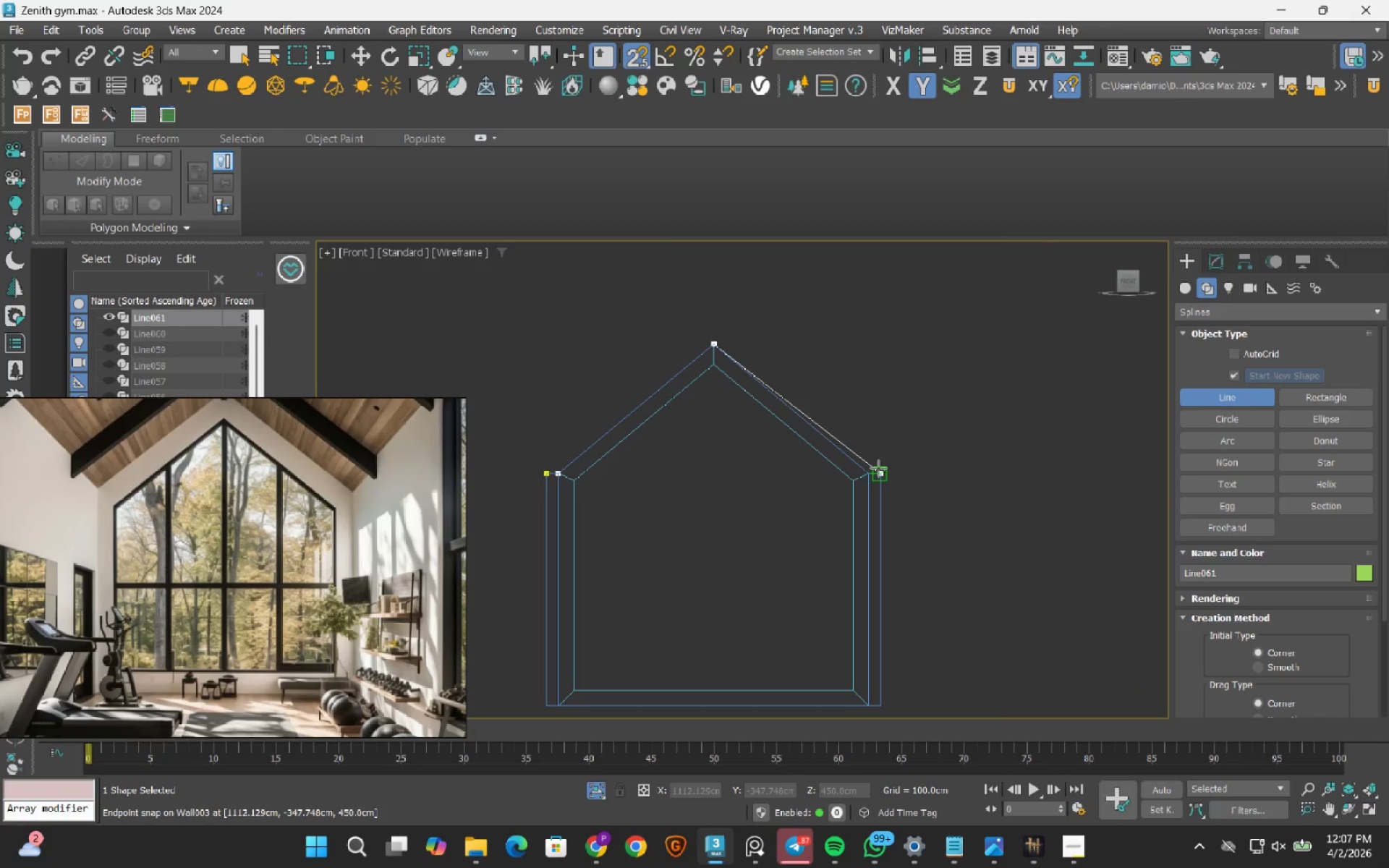 
scroll: coordinate [878, 468], scroll_direction: up, amount: 5.0
 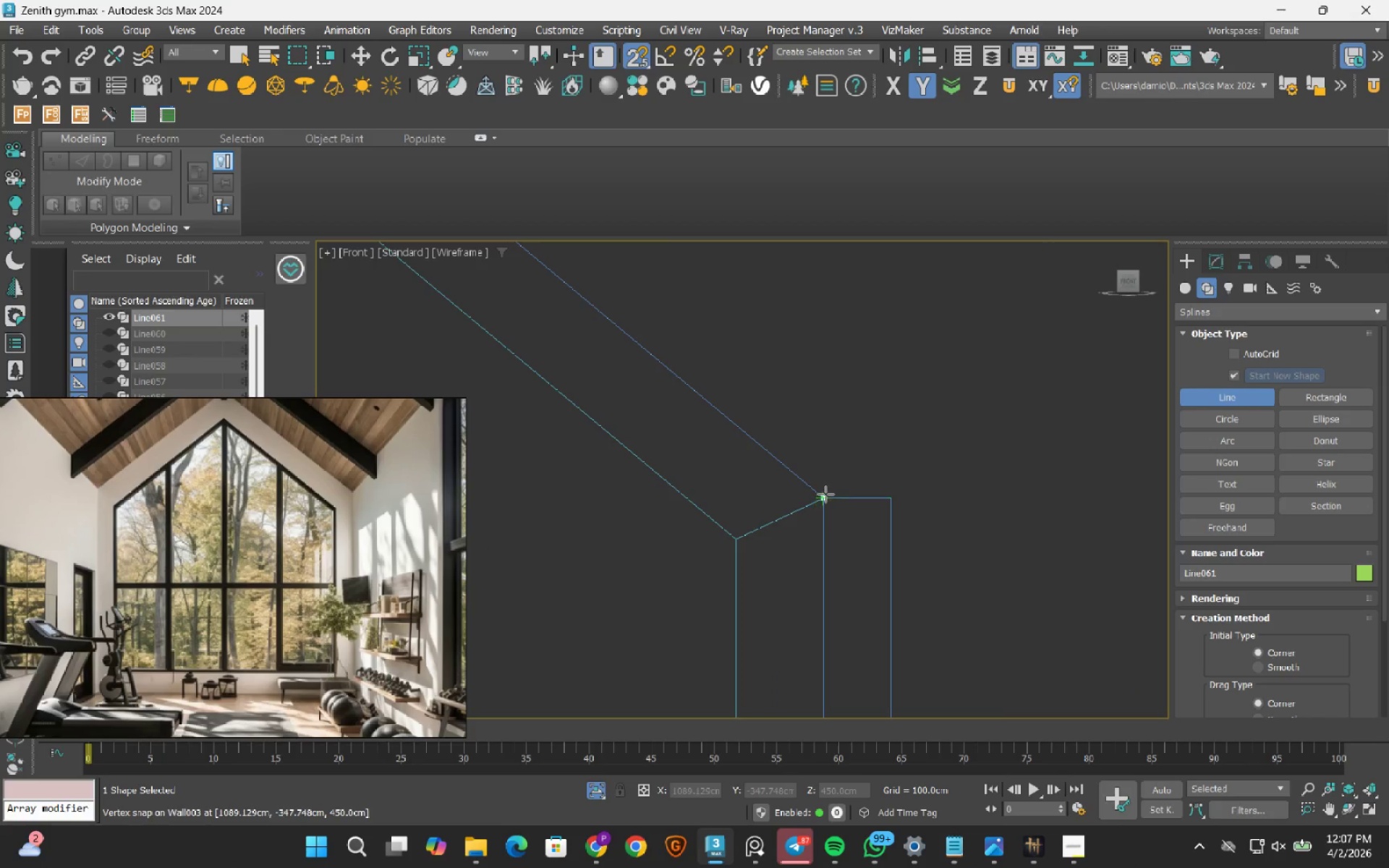 
left_click([825, 494])
 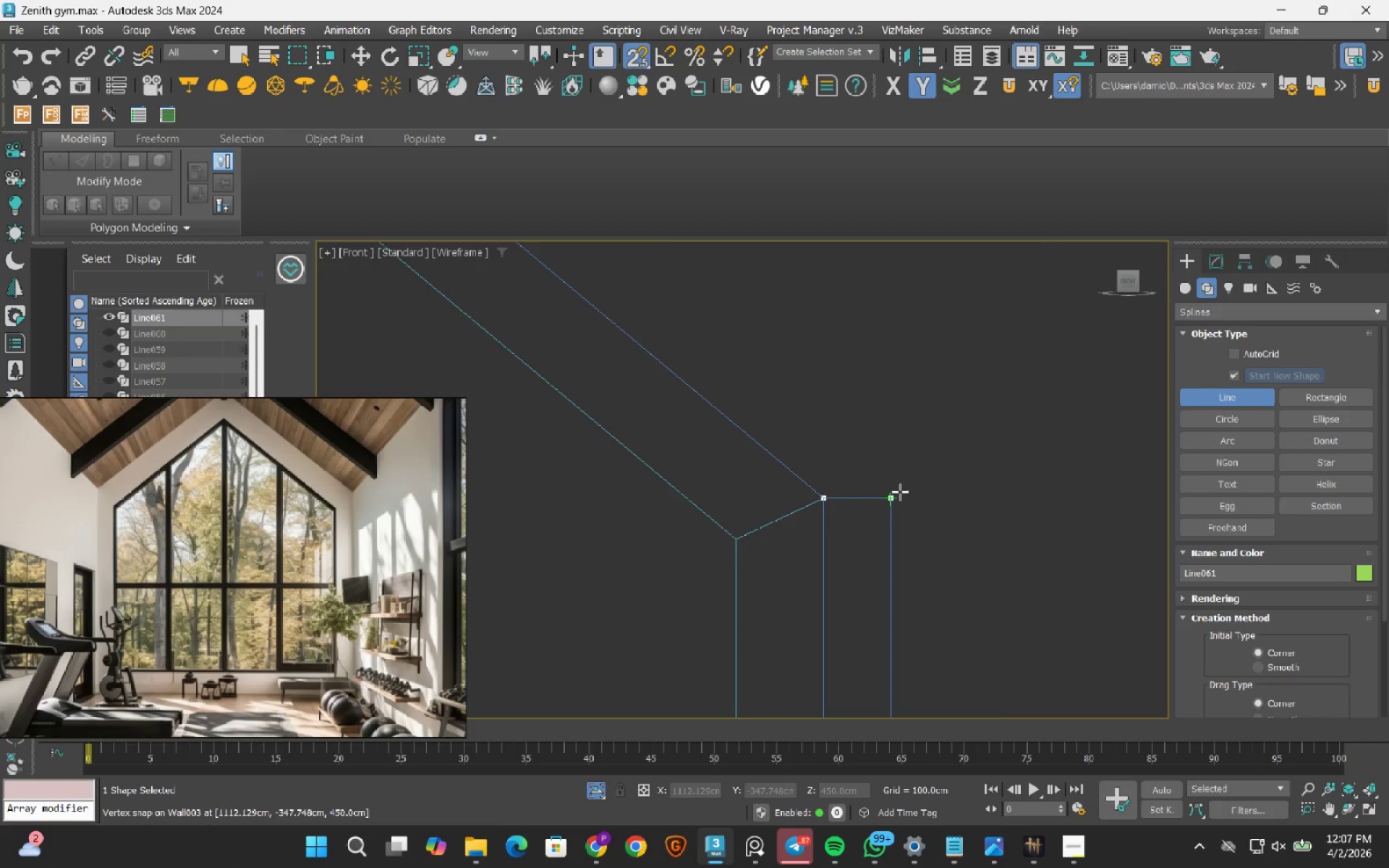 
left_click([900, 492])
 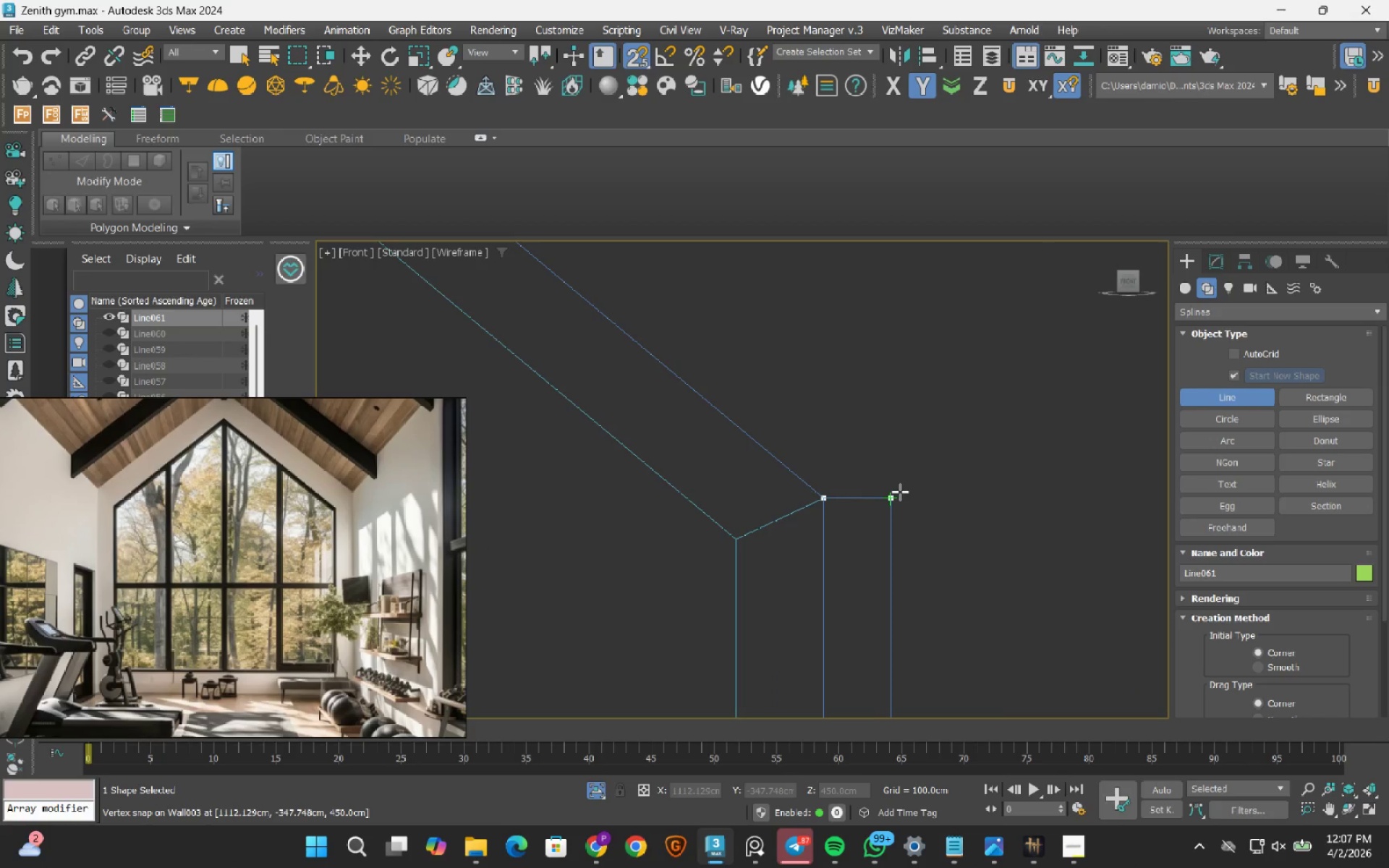 
scroll: coordinate [900, 492], scroll_direction: down, amount: 5.0
 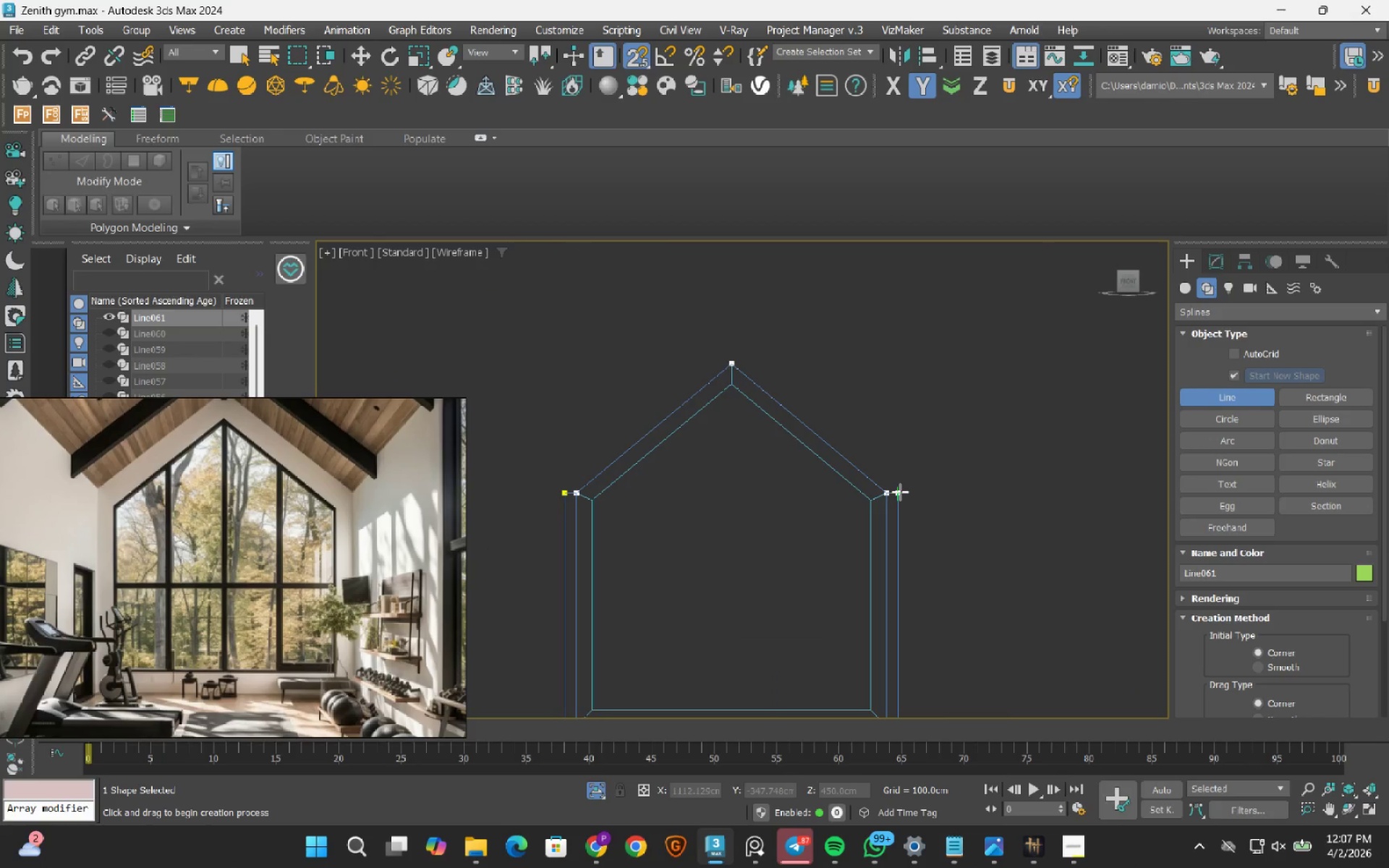 
wait(7.92)
 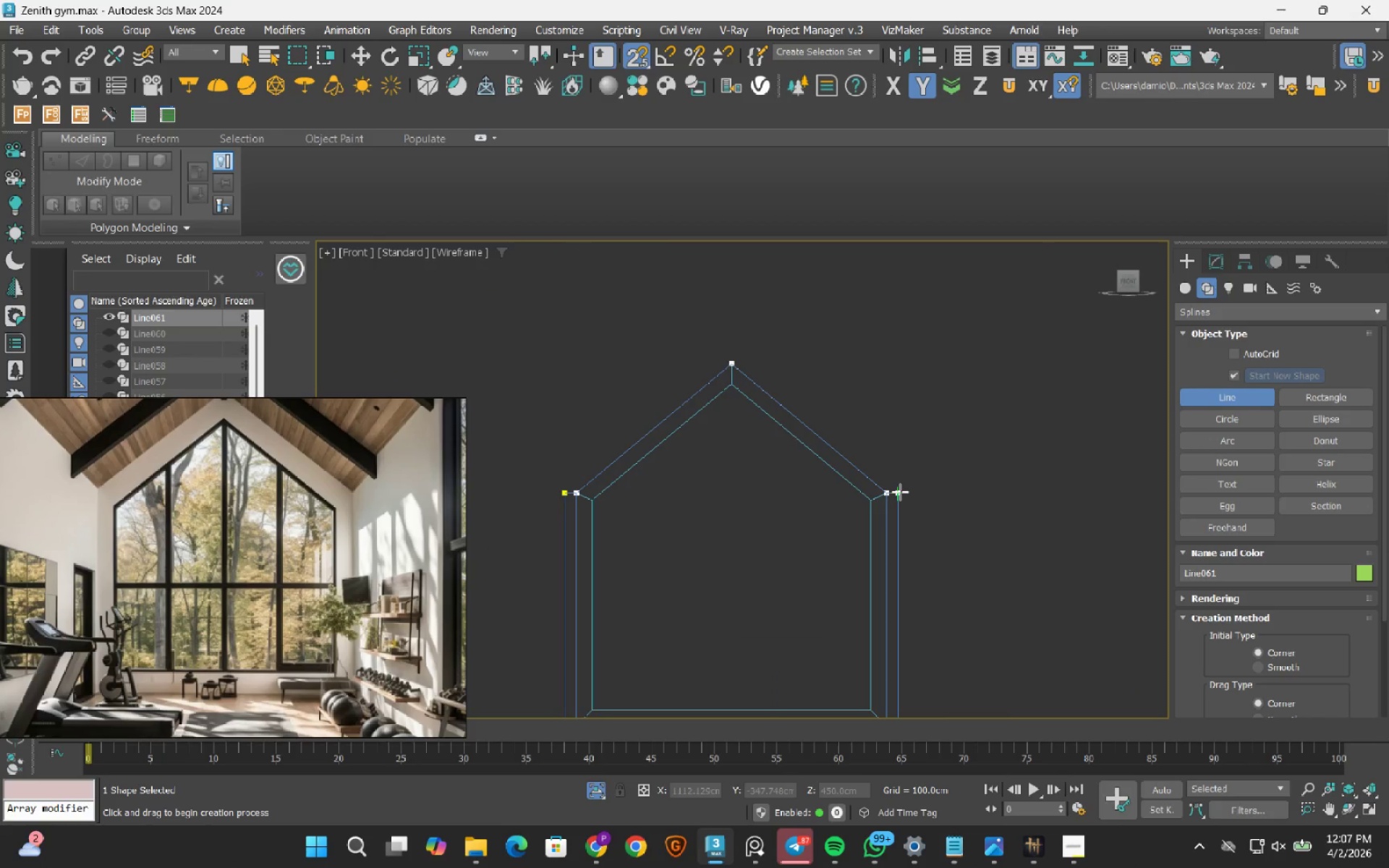 
scroll: coordinate [900, 492], scroll_direction: up, amount: 3.0
 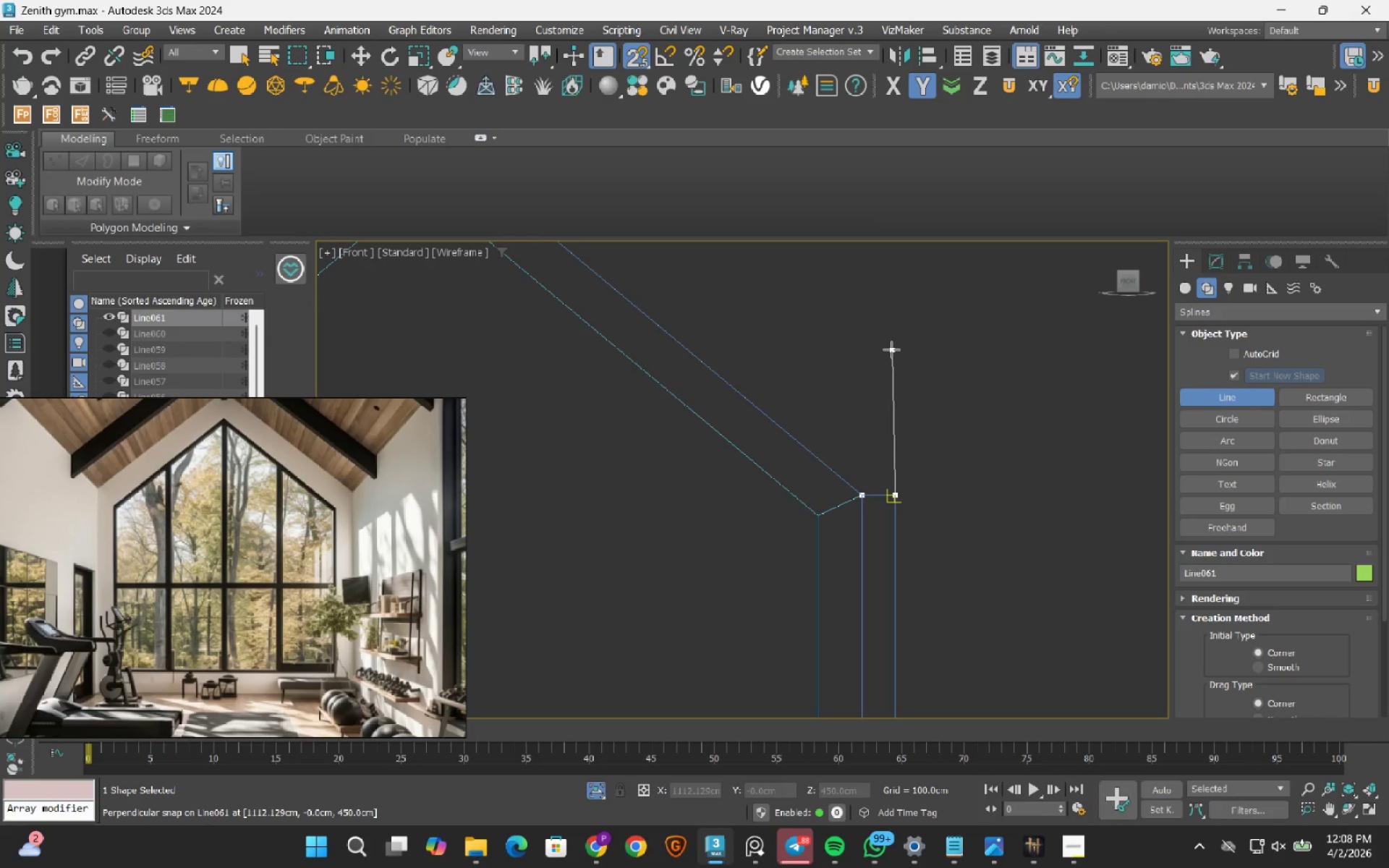 
scroll: coordinate [891, 349], scroll_direction: down, amount: 3.0
 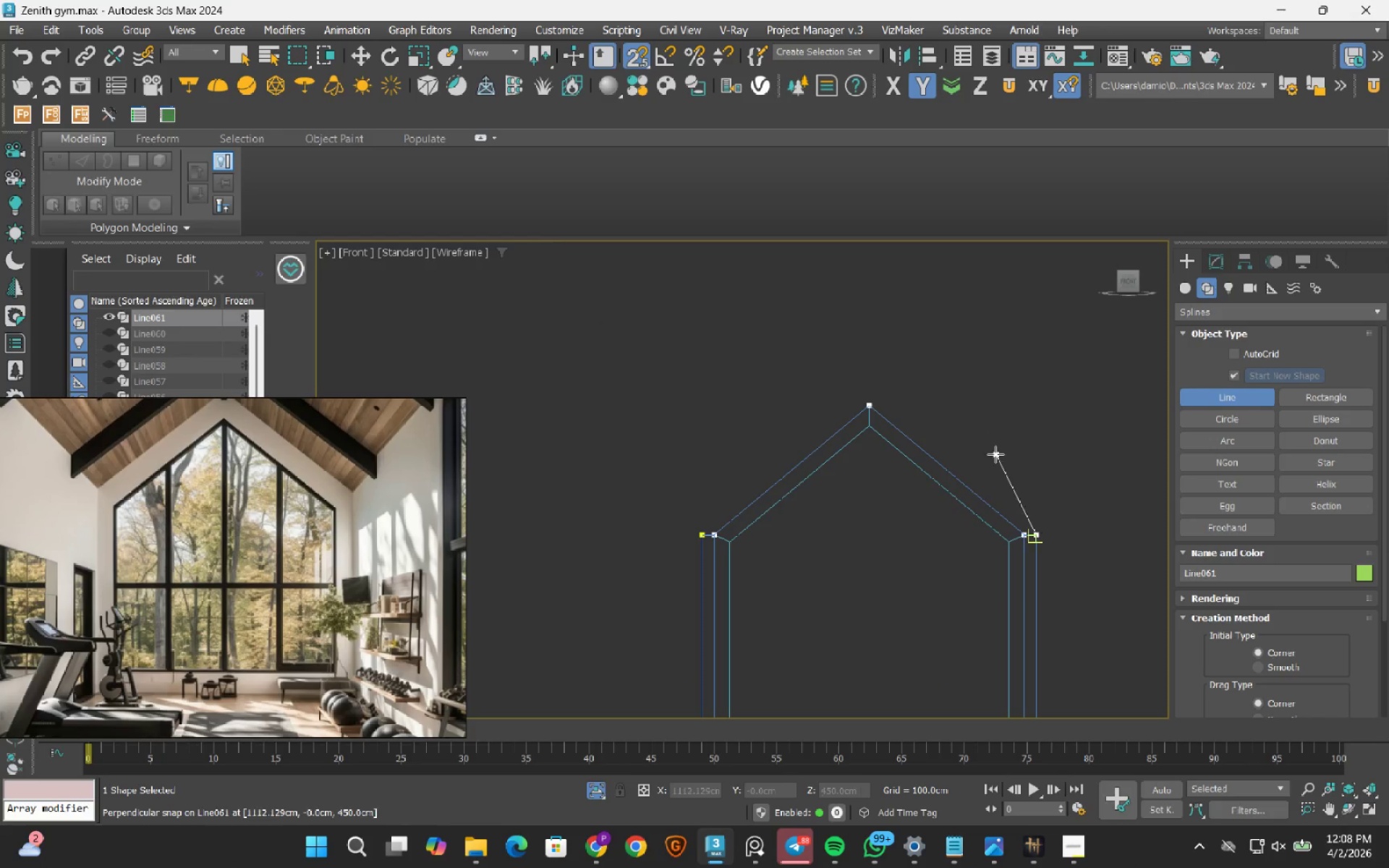 
hold_key(key=ShiftLeft, duration=0.75)
 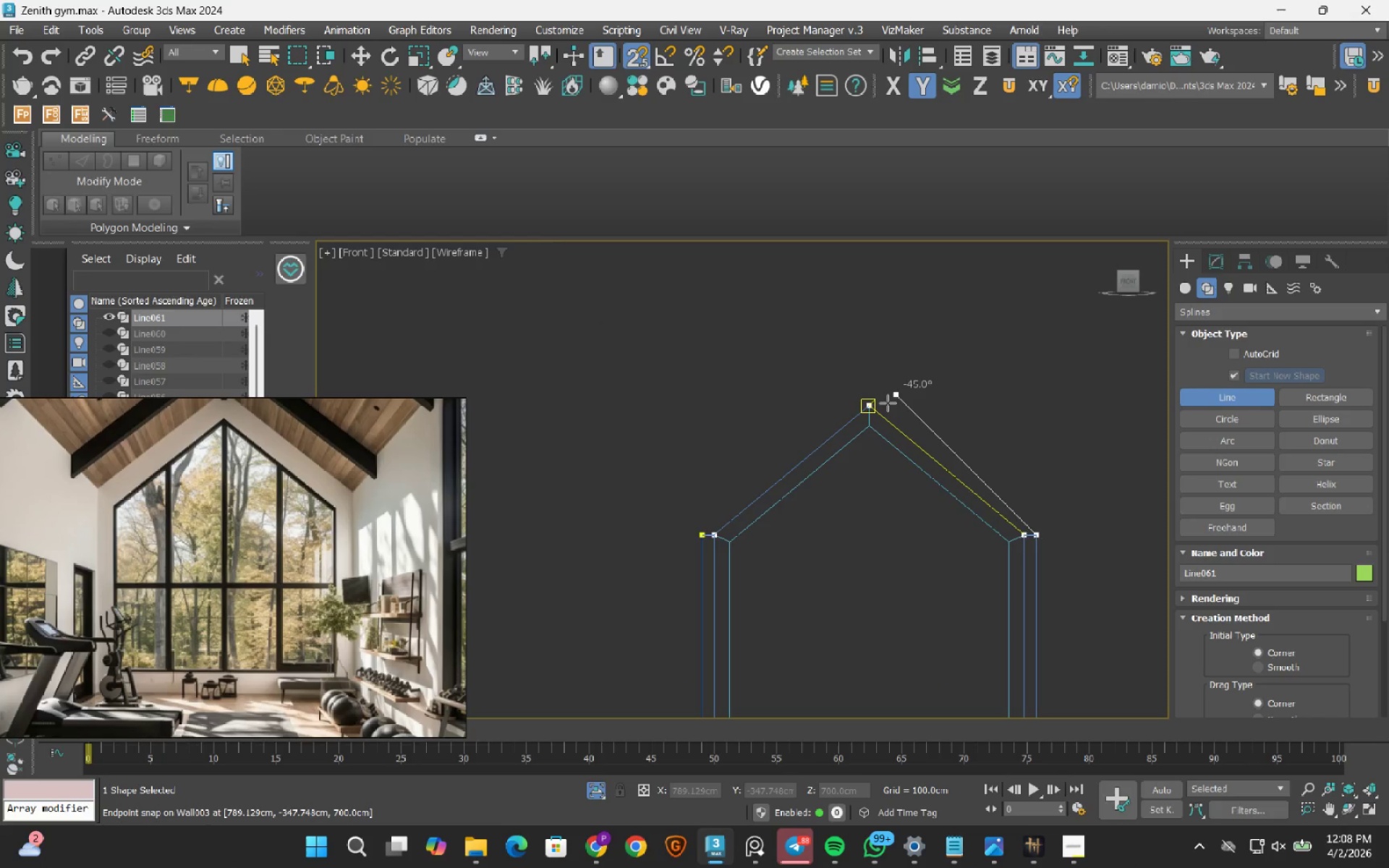 
key(Escape)
 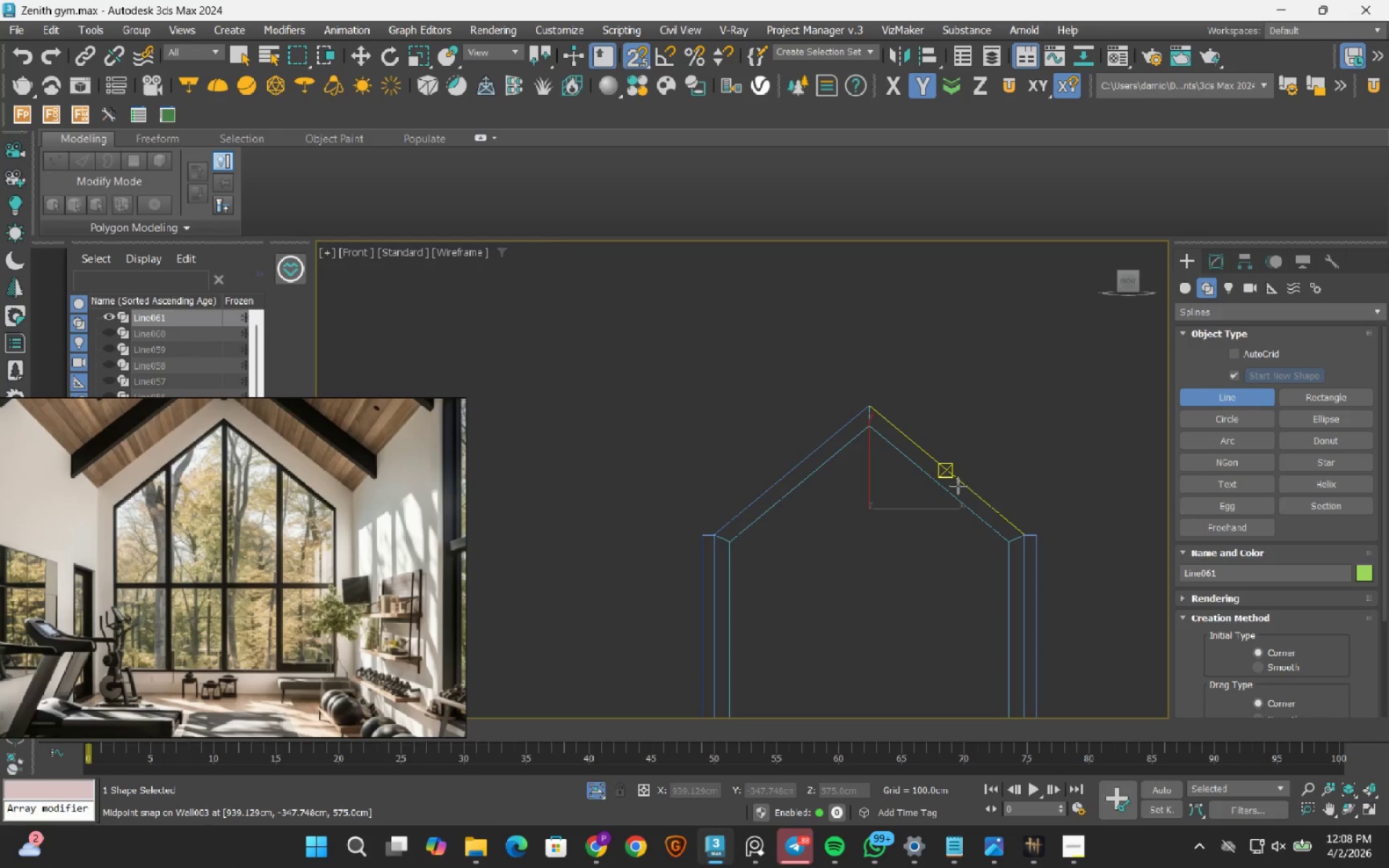 
key(Delete)
 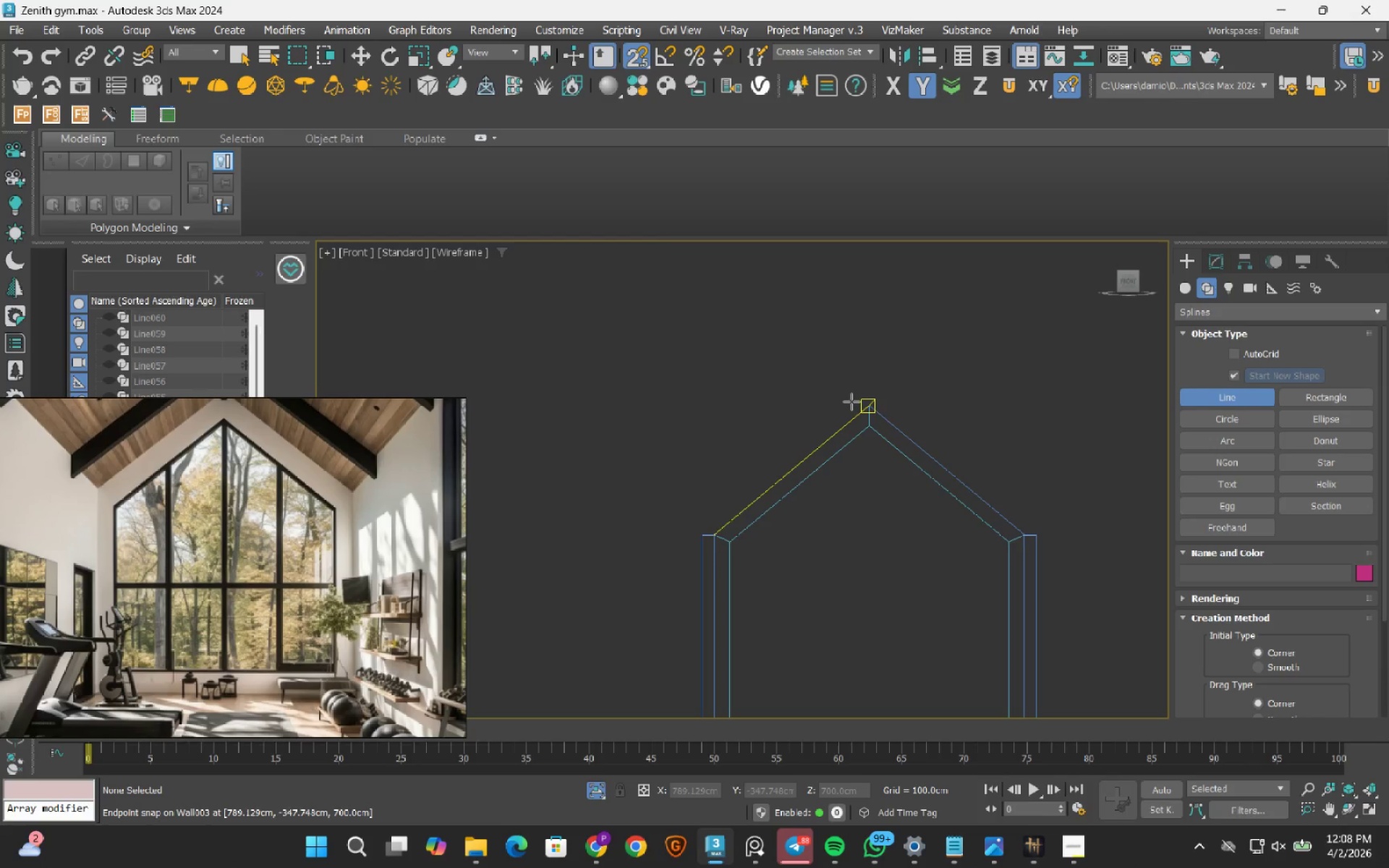 
scroll: coordinate [767, 549], scroll_direction: up, amount: 5.0
 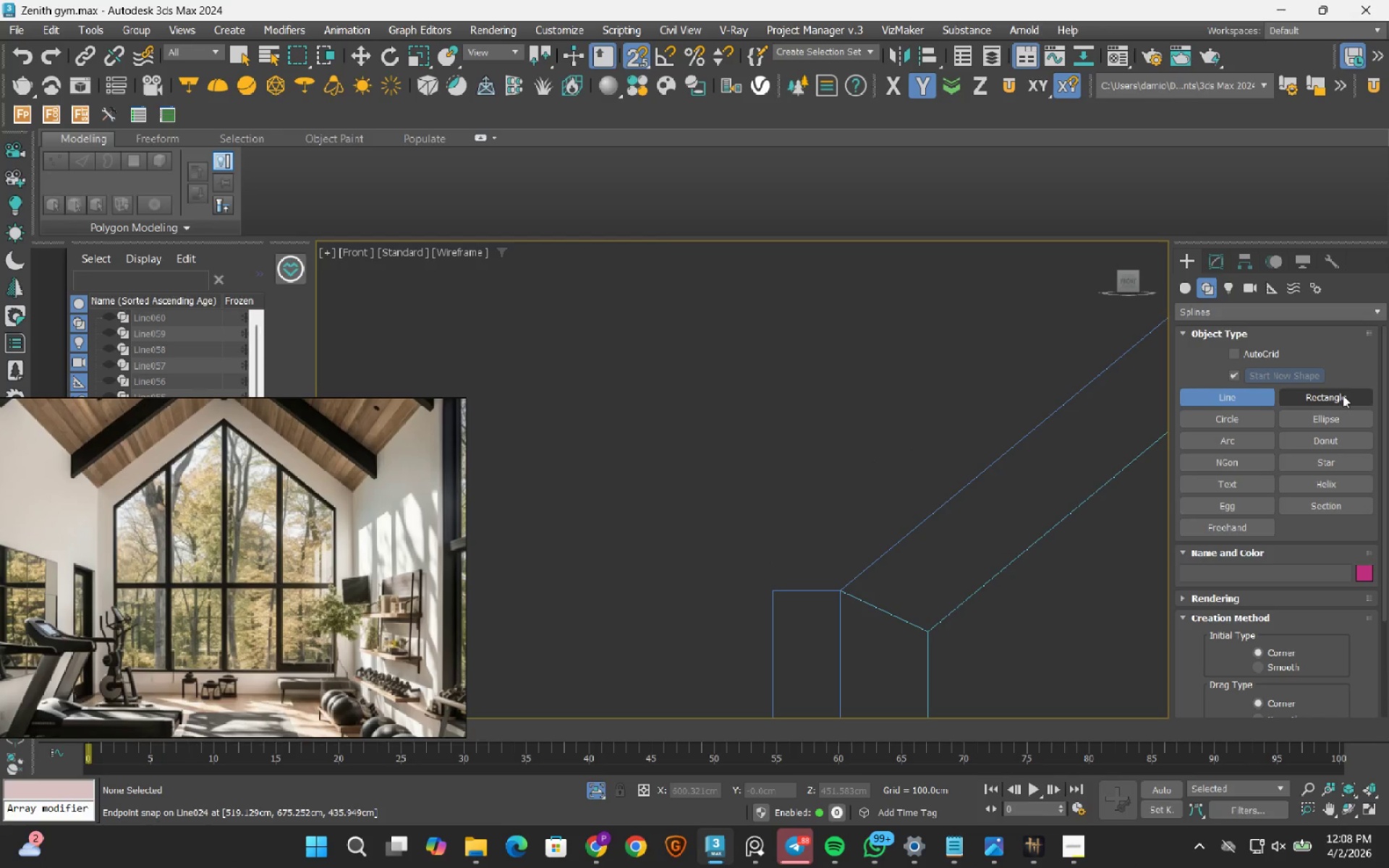 
left_click([1343, 395])
 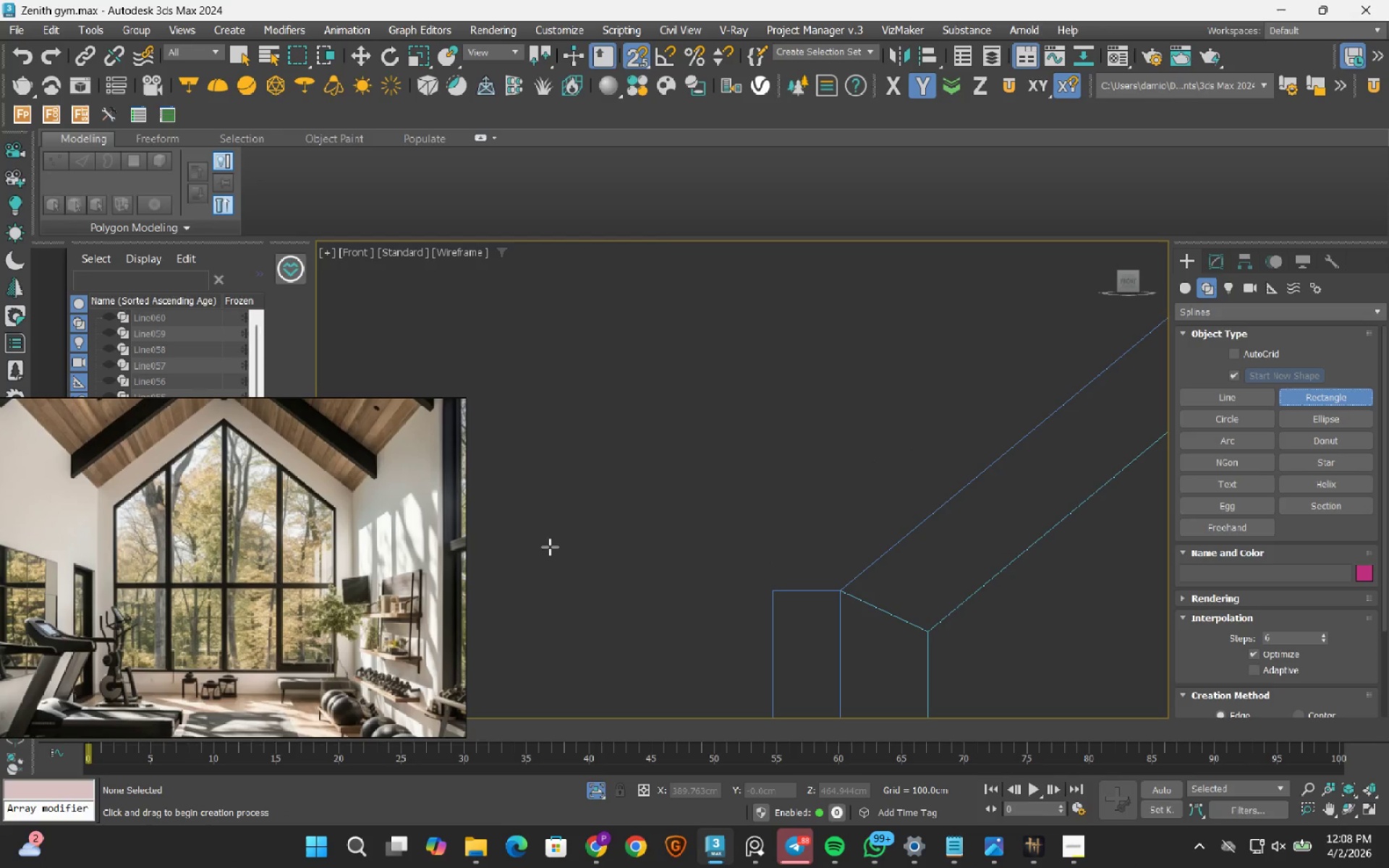 
wait(9.64)
 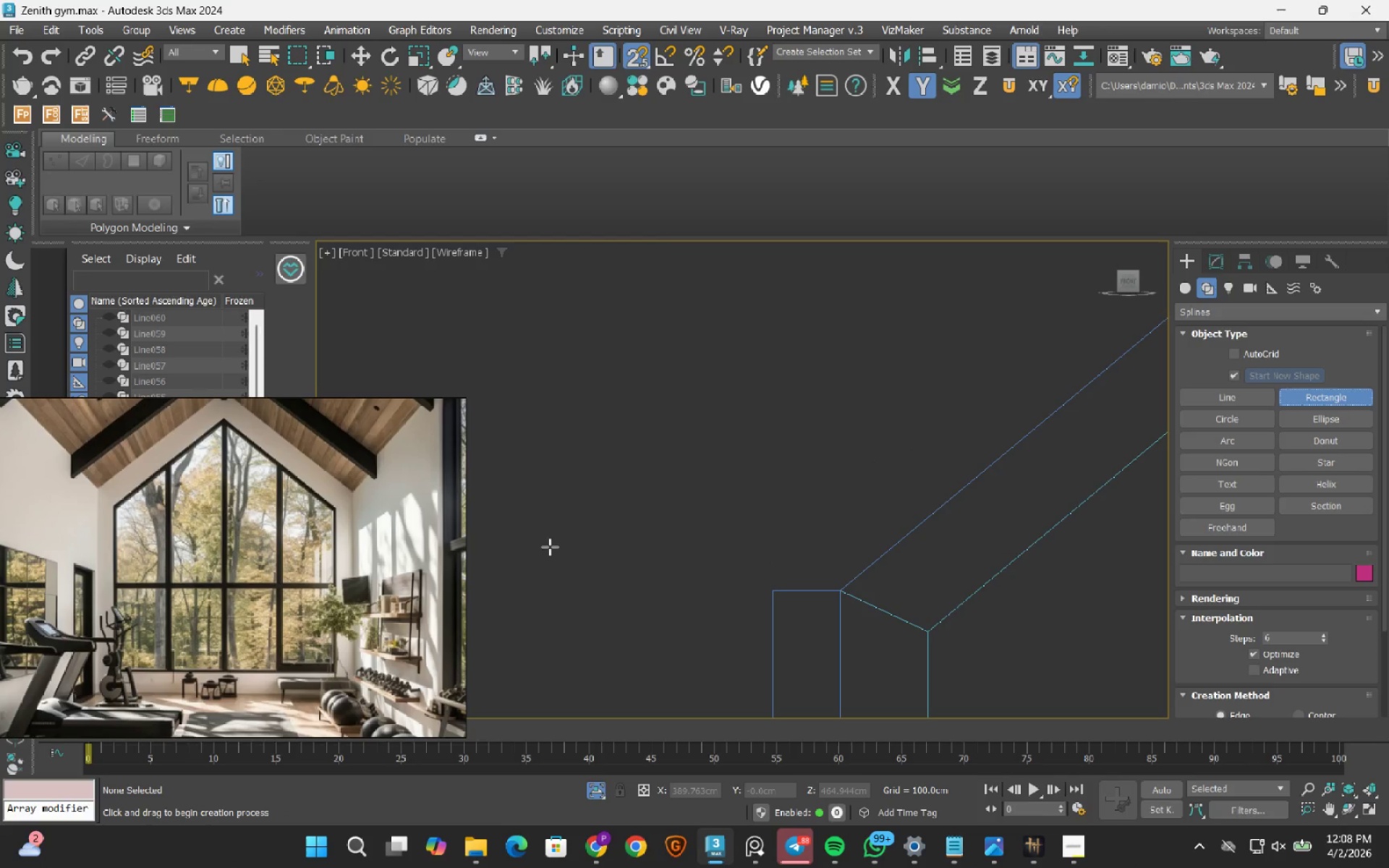 
scroll: coordinate [631, 516], scroll_direction: down, amount: 2.0
 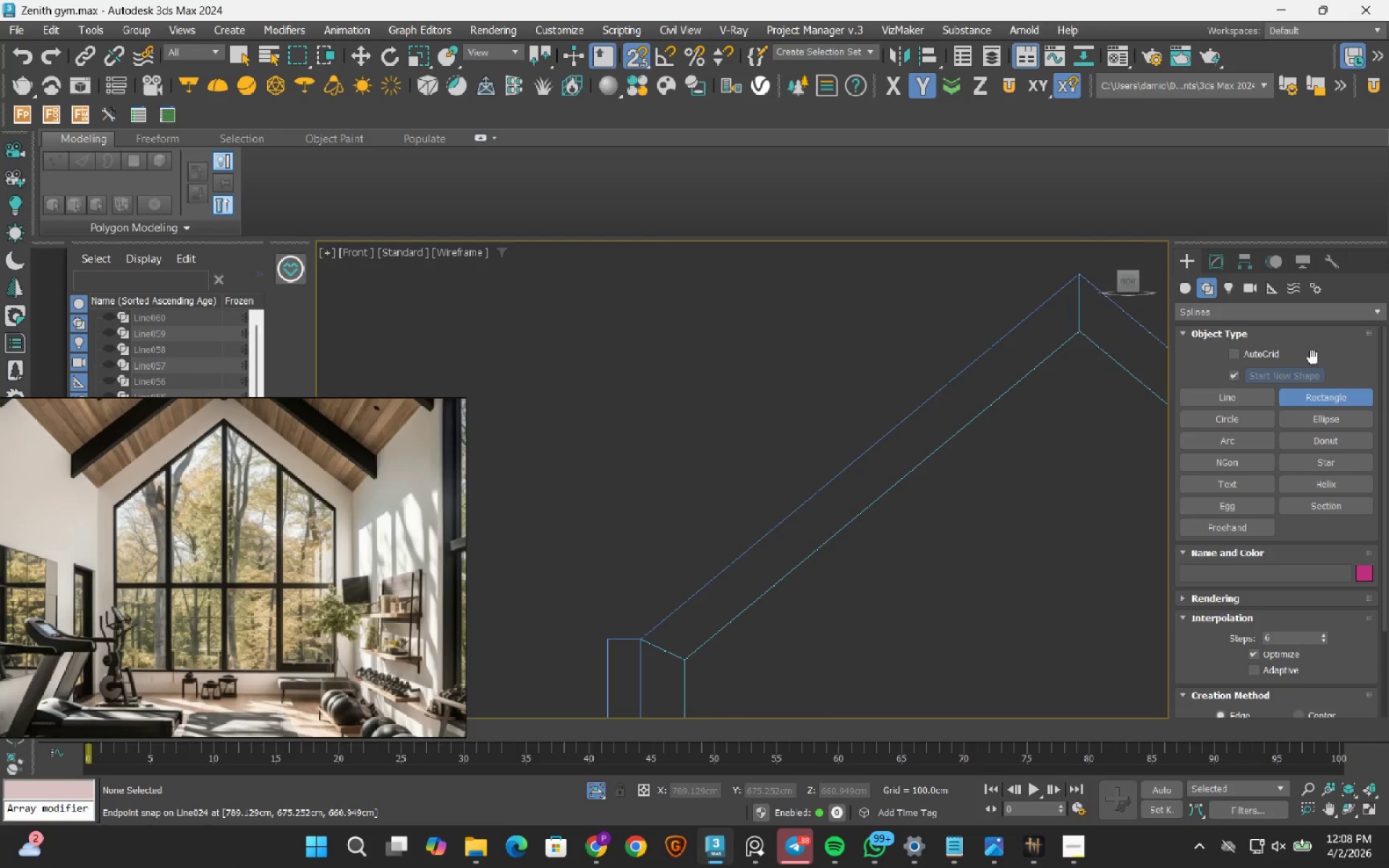 
left_click([1249, 397])
 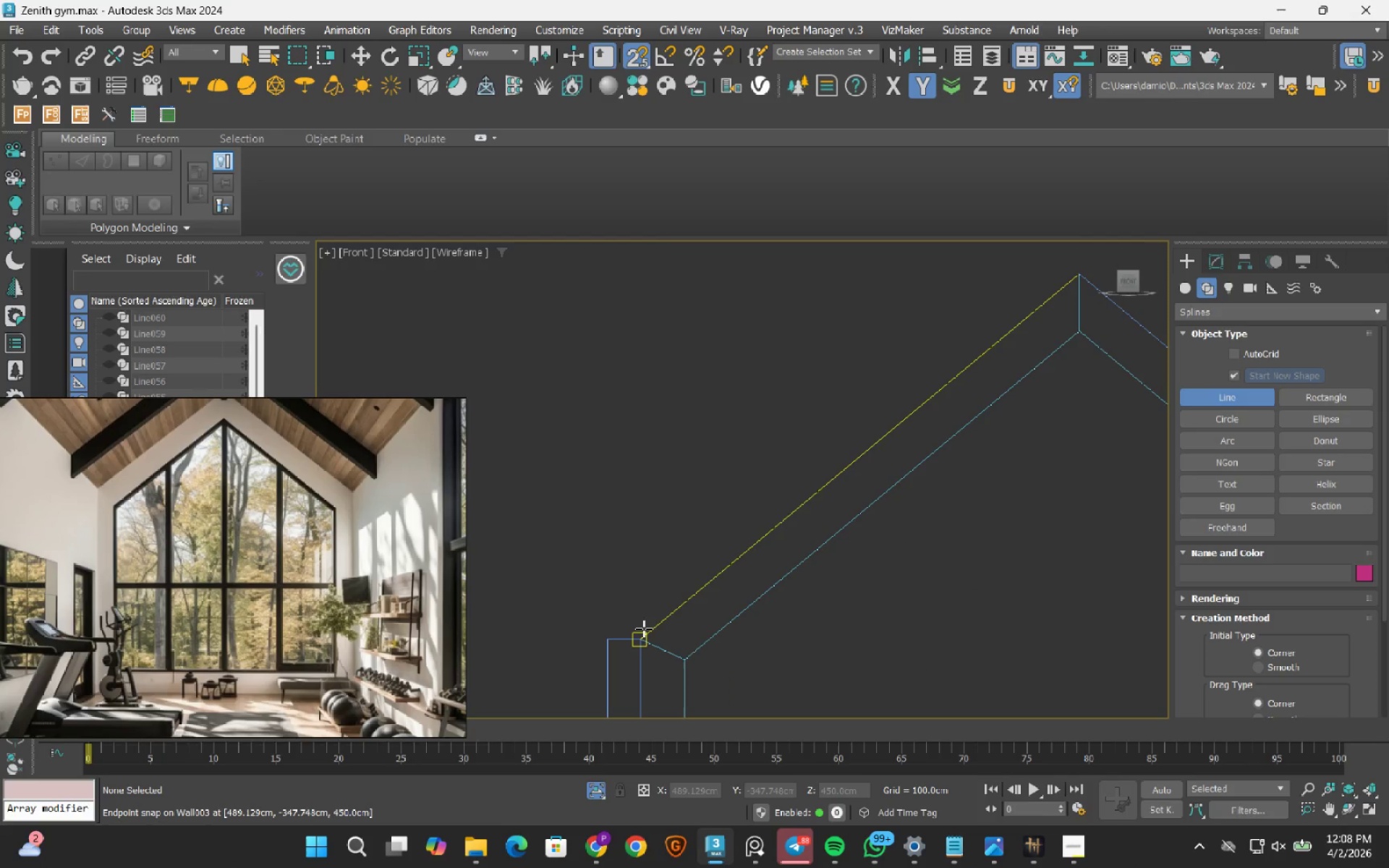 
left_click([644, 639])
 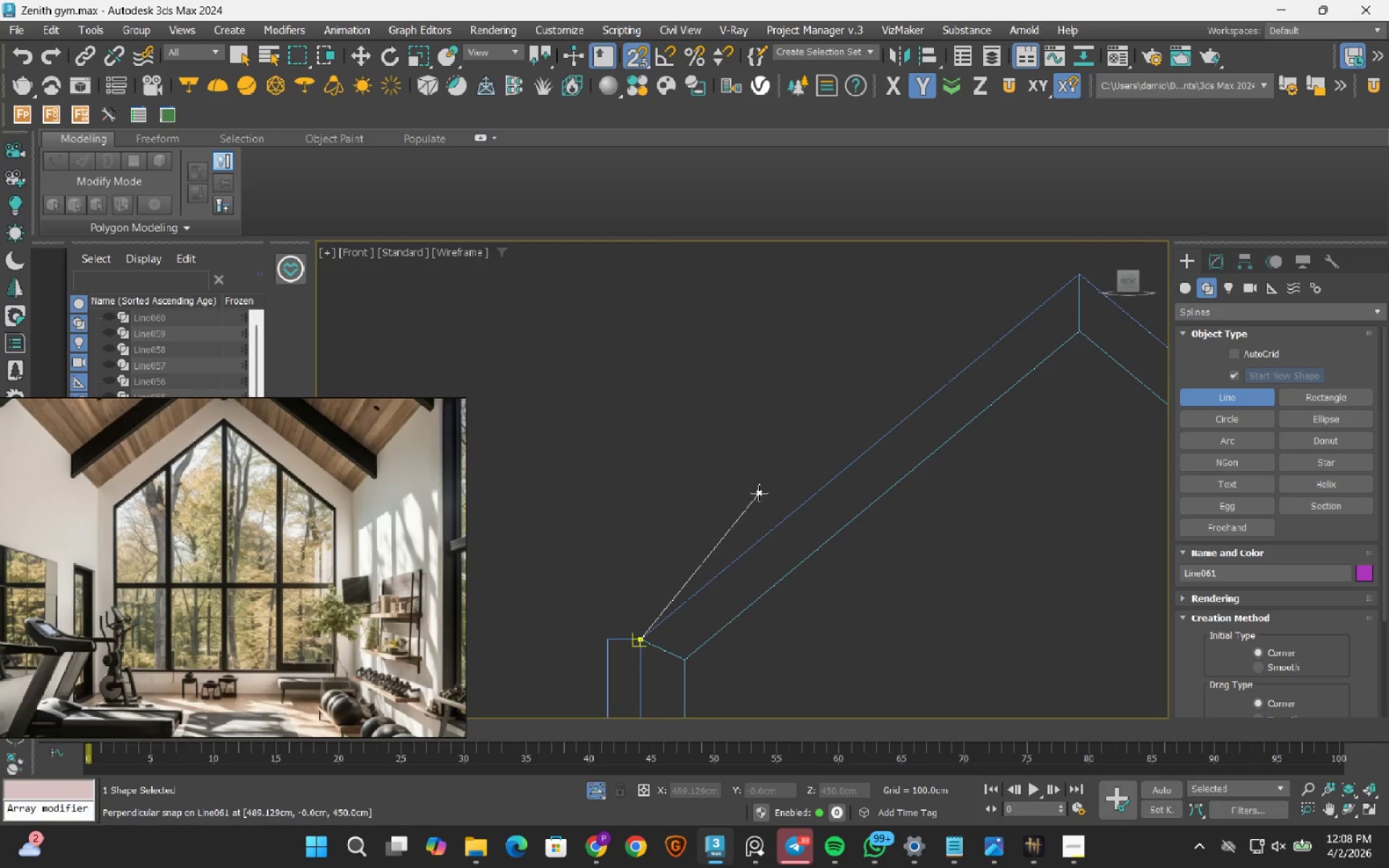 
scroll: coordinate [759, 493], scroll_direction: down, amount: 1.0
 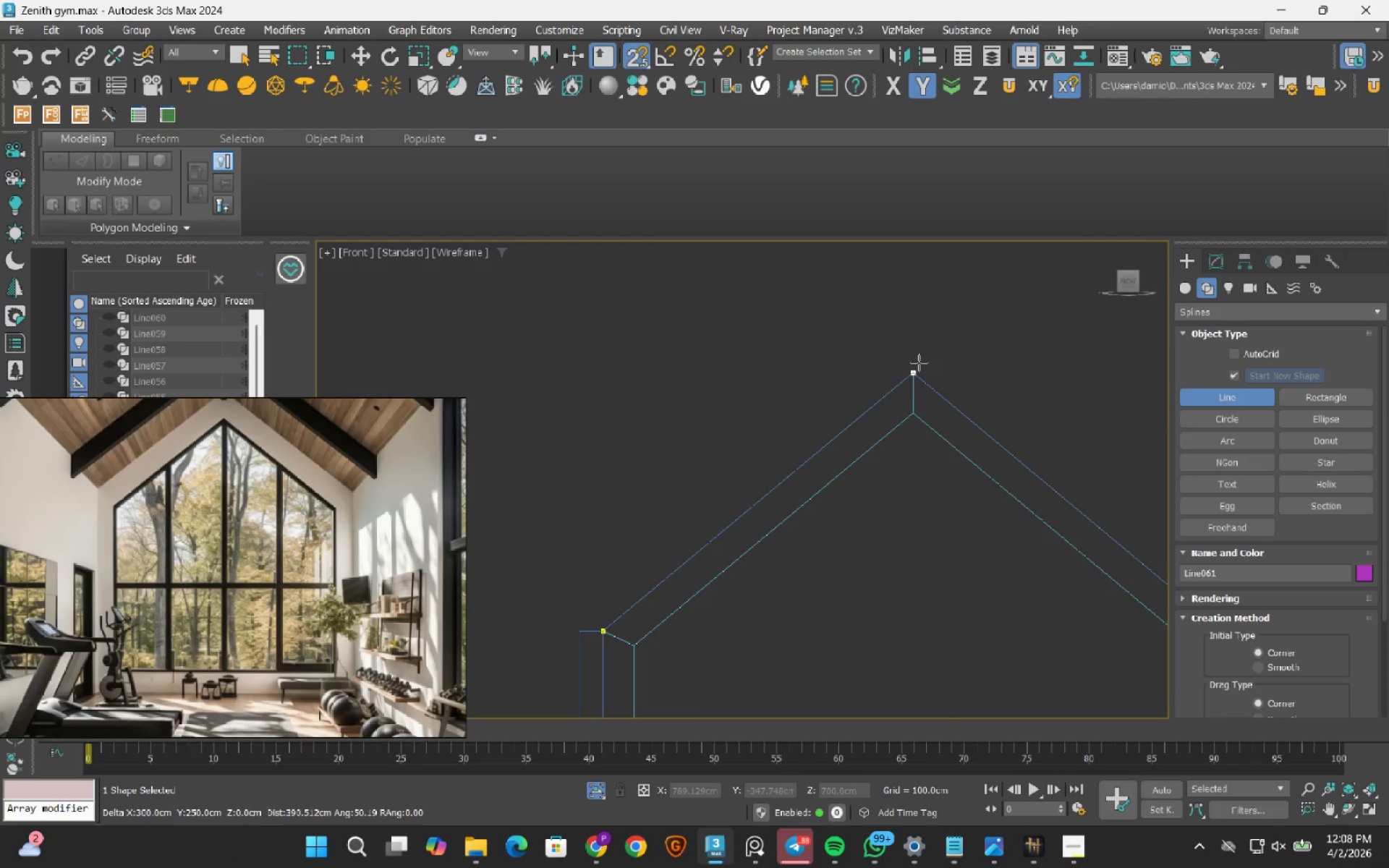 
left_click([919, 362])
 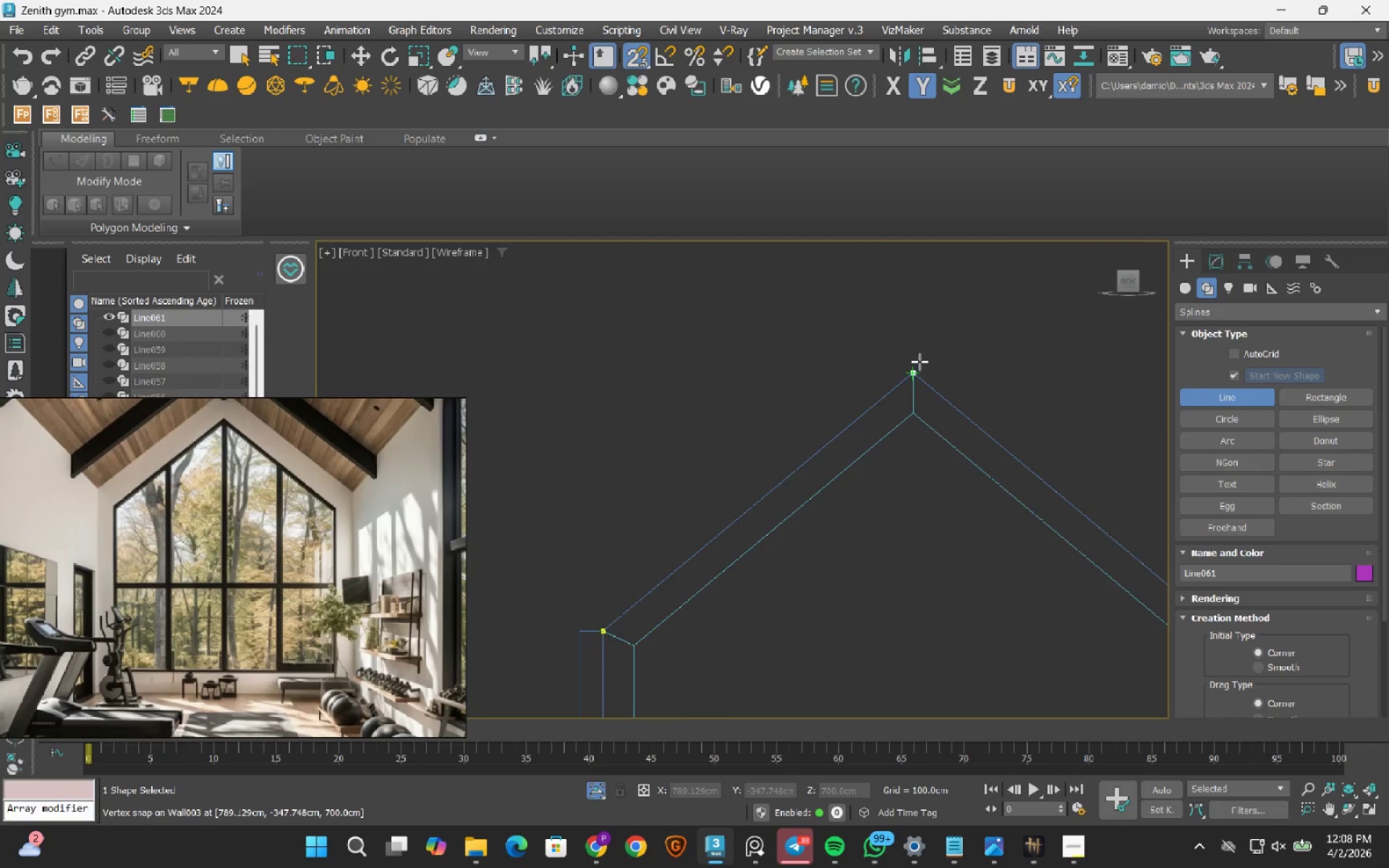 
scroll: coordinate [919, 362], scroll_direction: down, amount: 2.0
 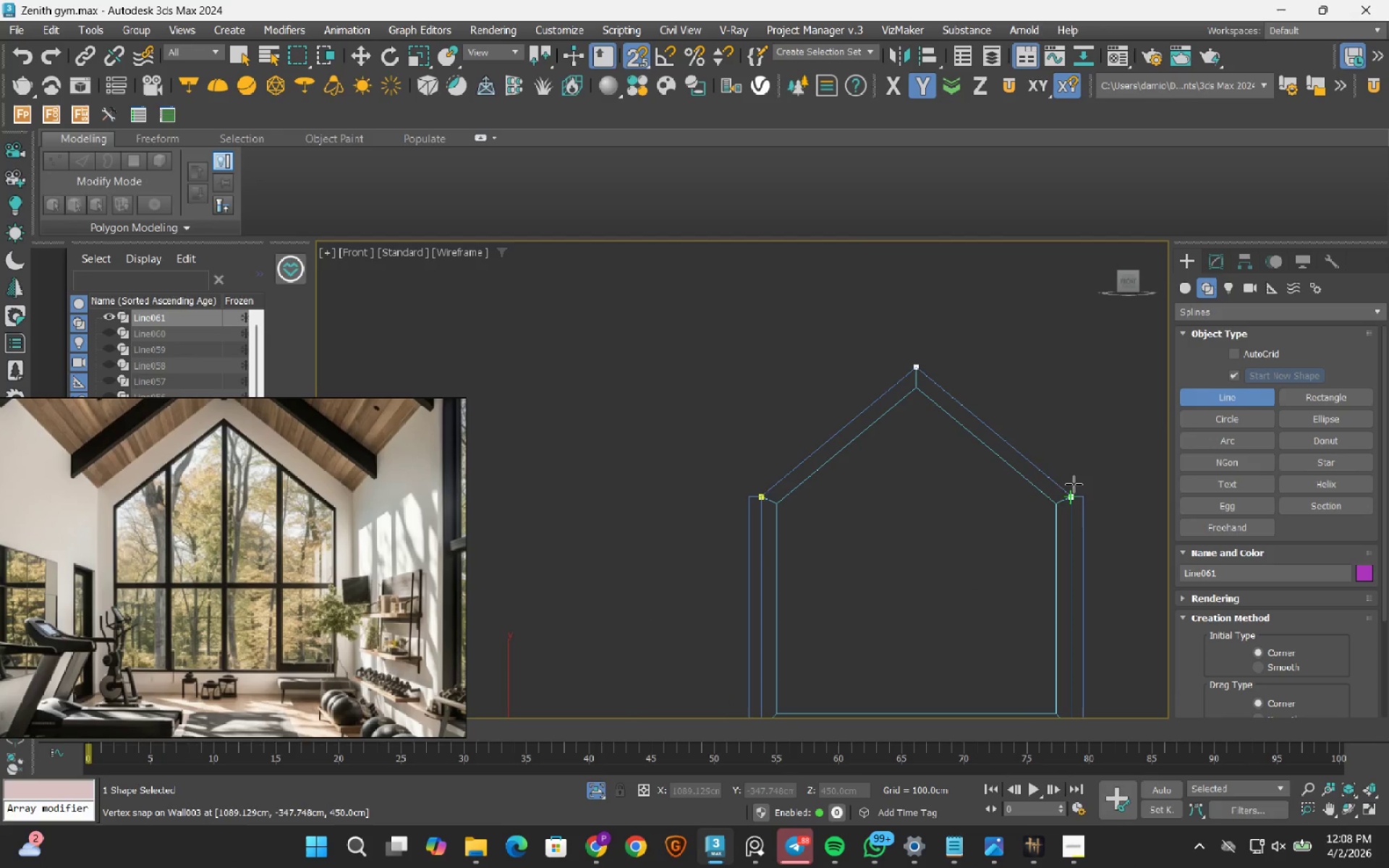 
scroll: coordinate [1079, 485], scroll_direction: up, amount: 2.0
 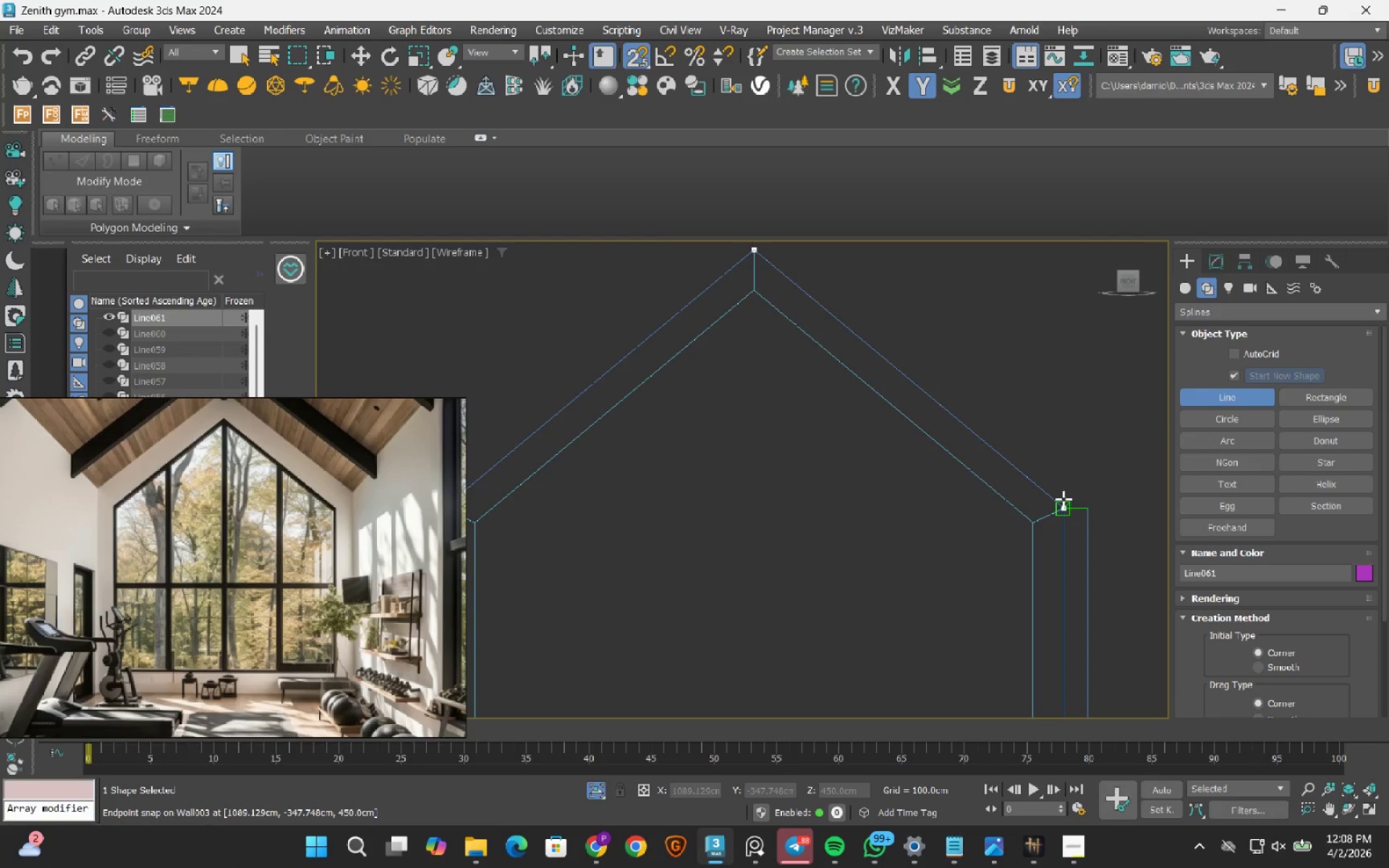 
left_click([1063, 499])
 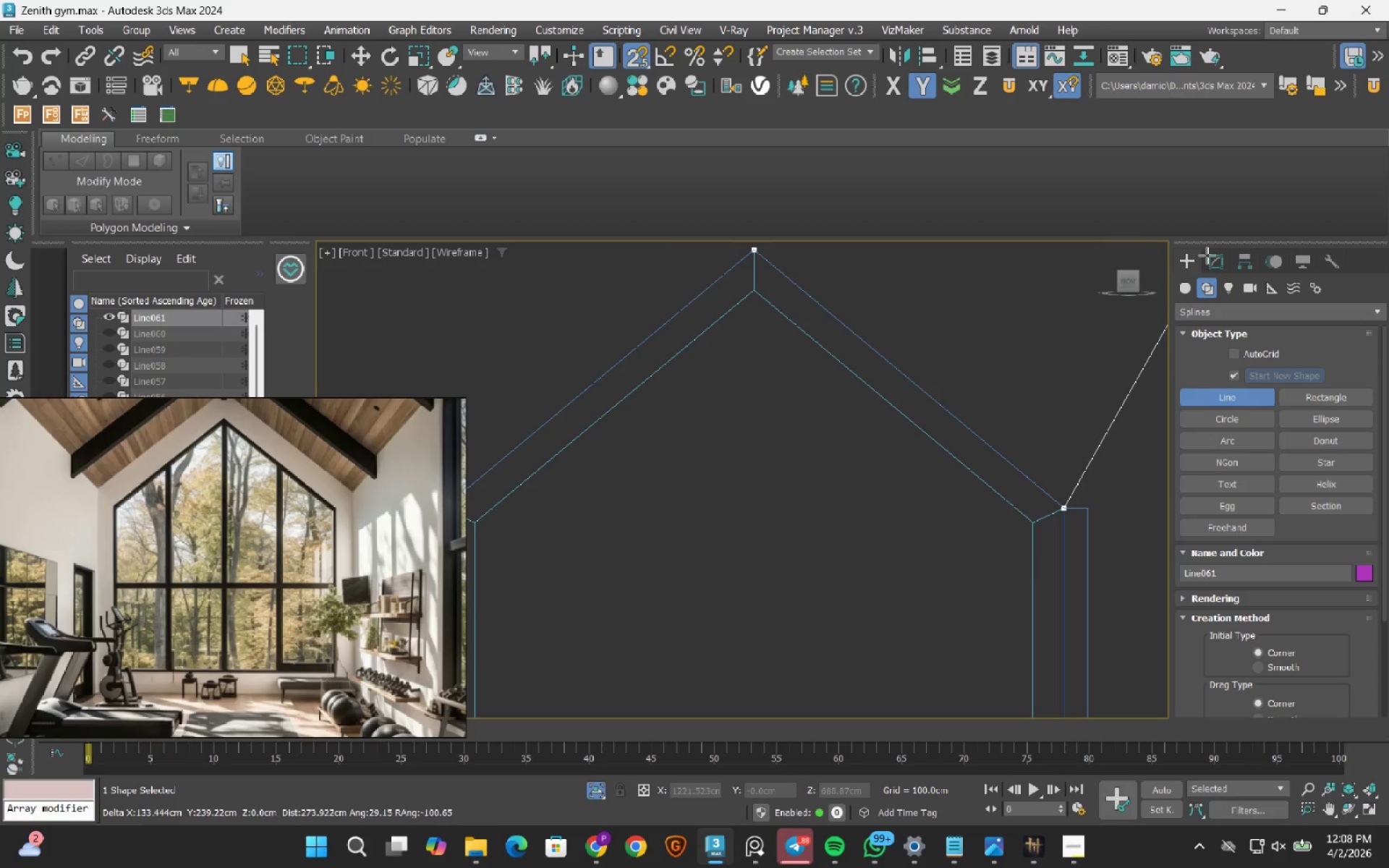 
key(Escape)
 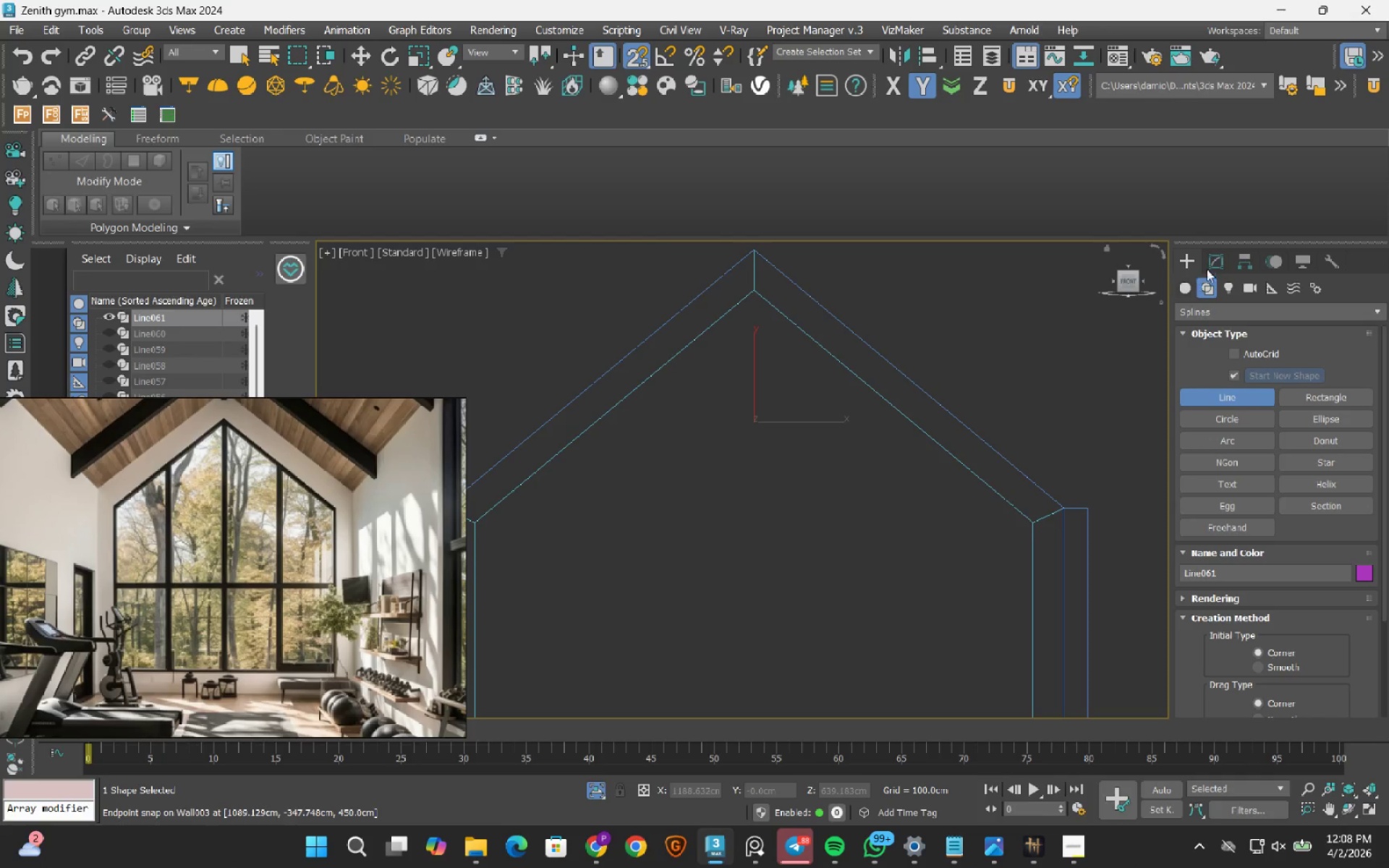 
left_click([1215, 263])
 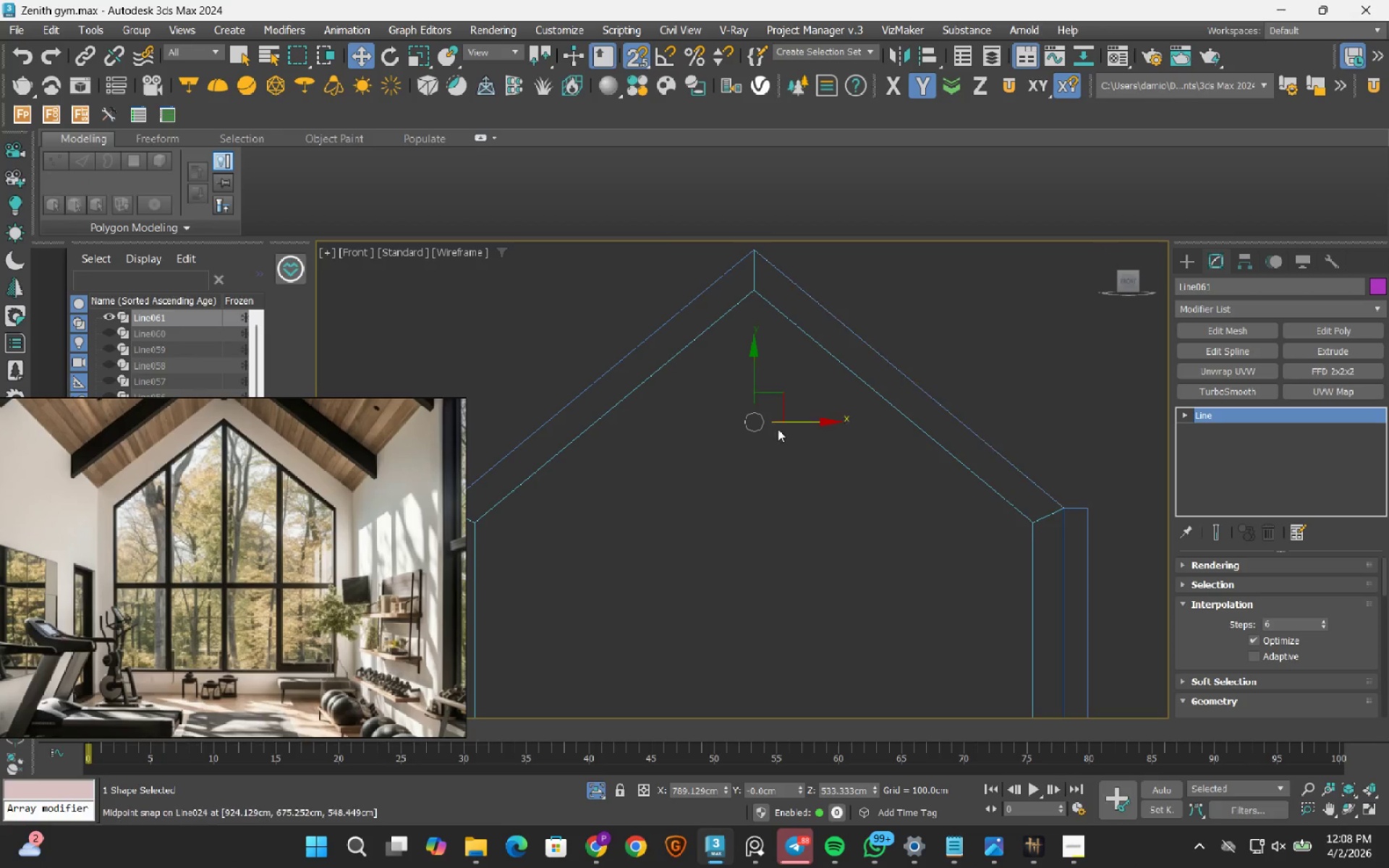 
scroll: coordinate [769, 430], scroll_direction: down, amount: 1.0
 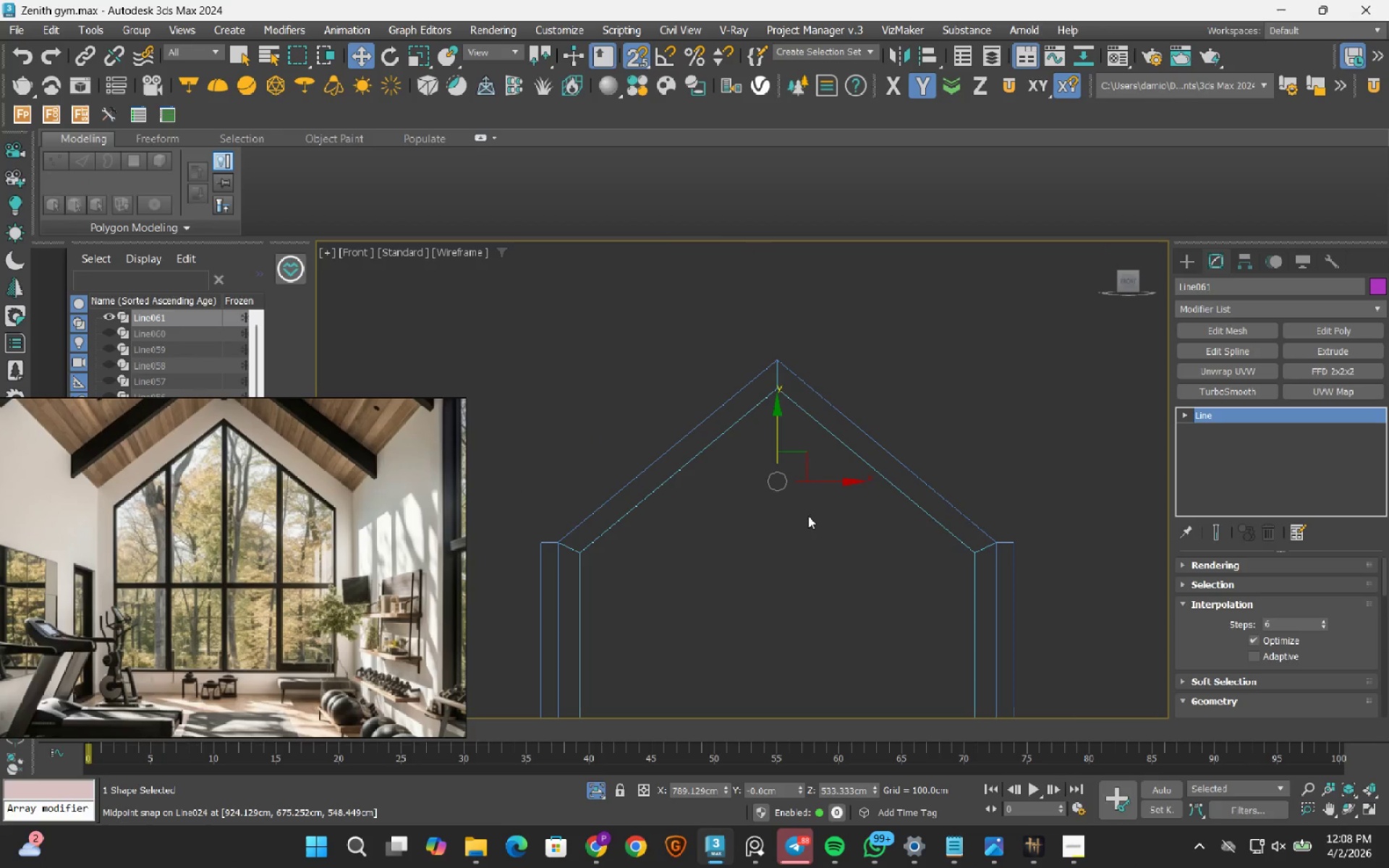 
key(3)
 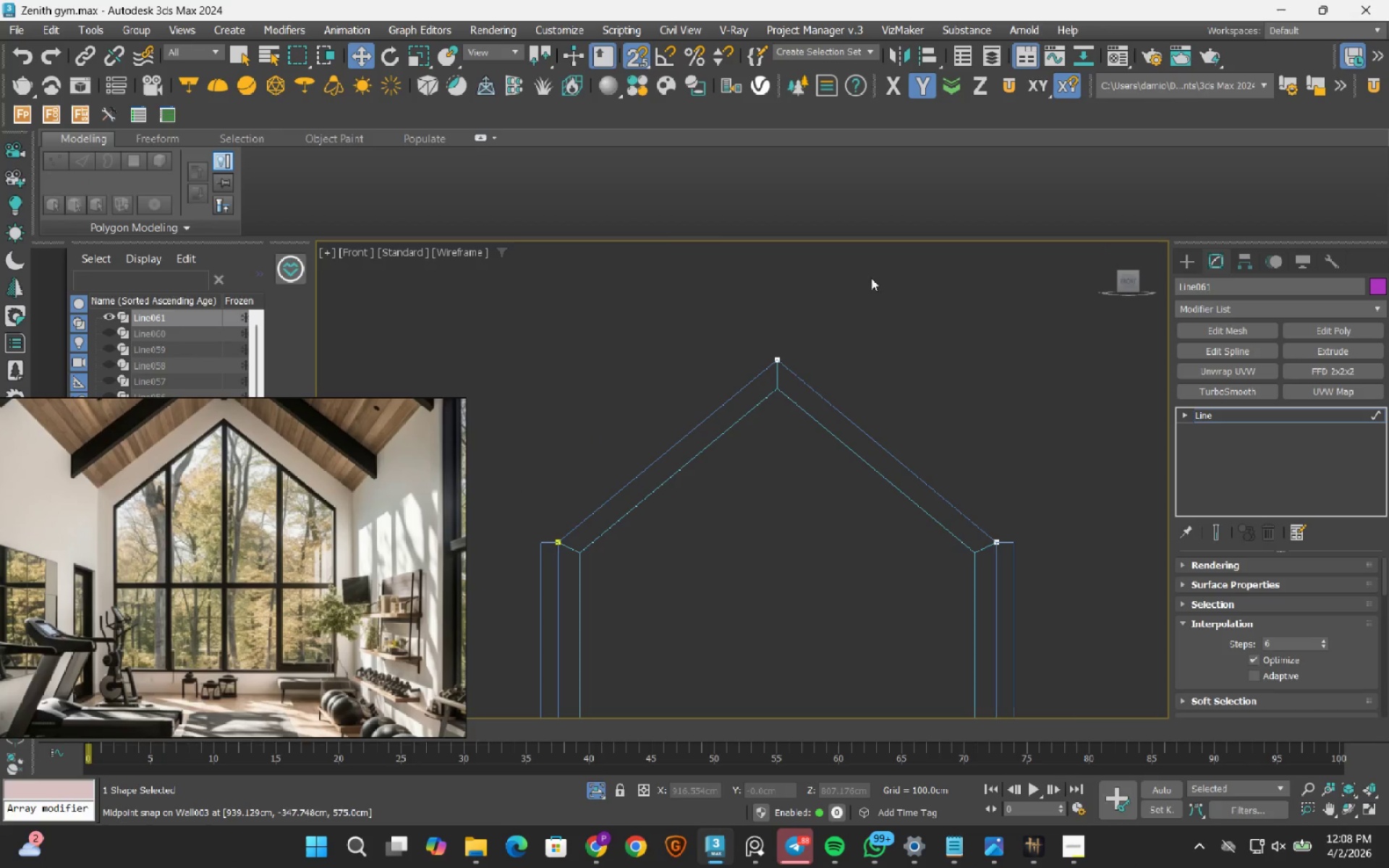 
left_click_drag(start_coordinate=[872, 264], to_coordinate=[674, 471])
 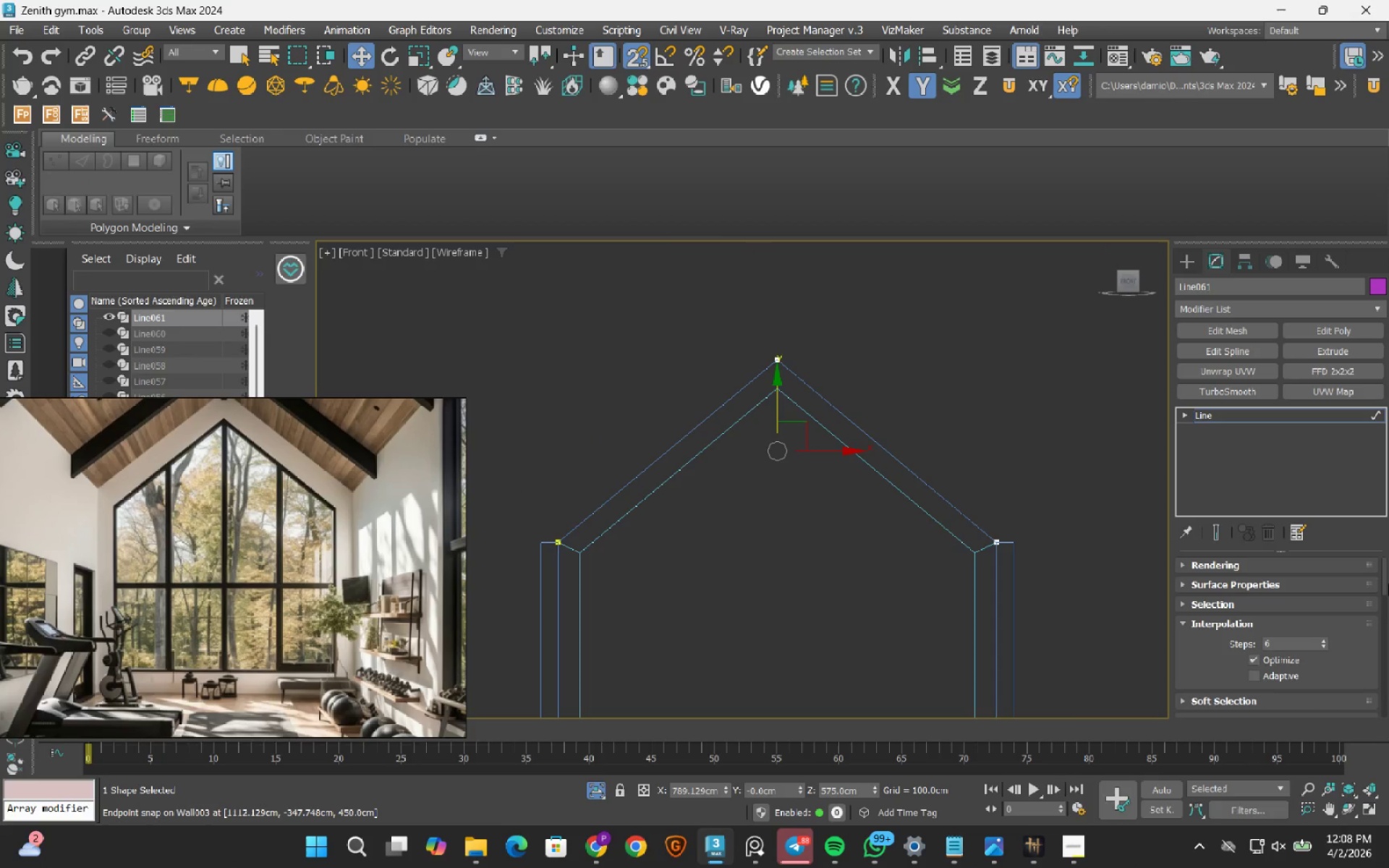 
left_click_drag(start_coordinate=[1385, 577], to_coordinate=[1375, 658])
 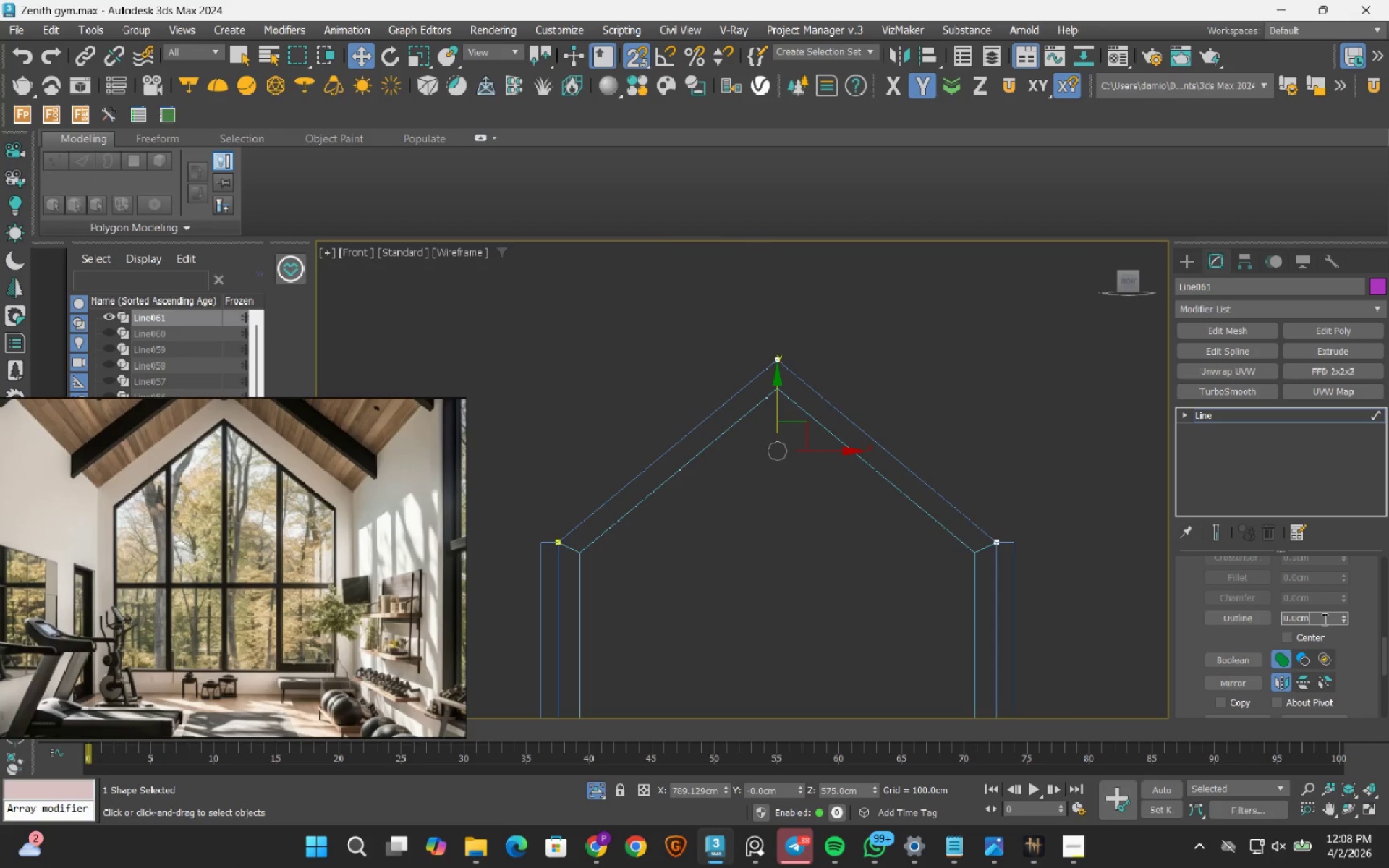 
double_click([1323, 619])
 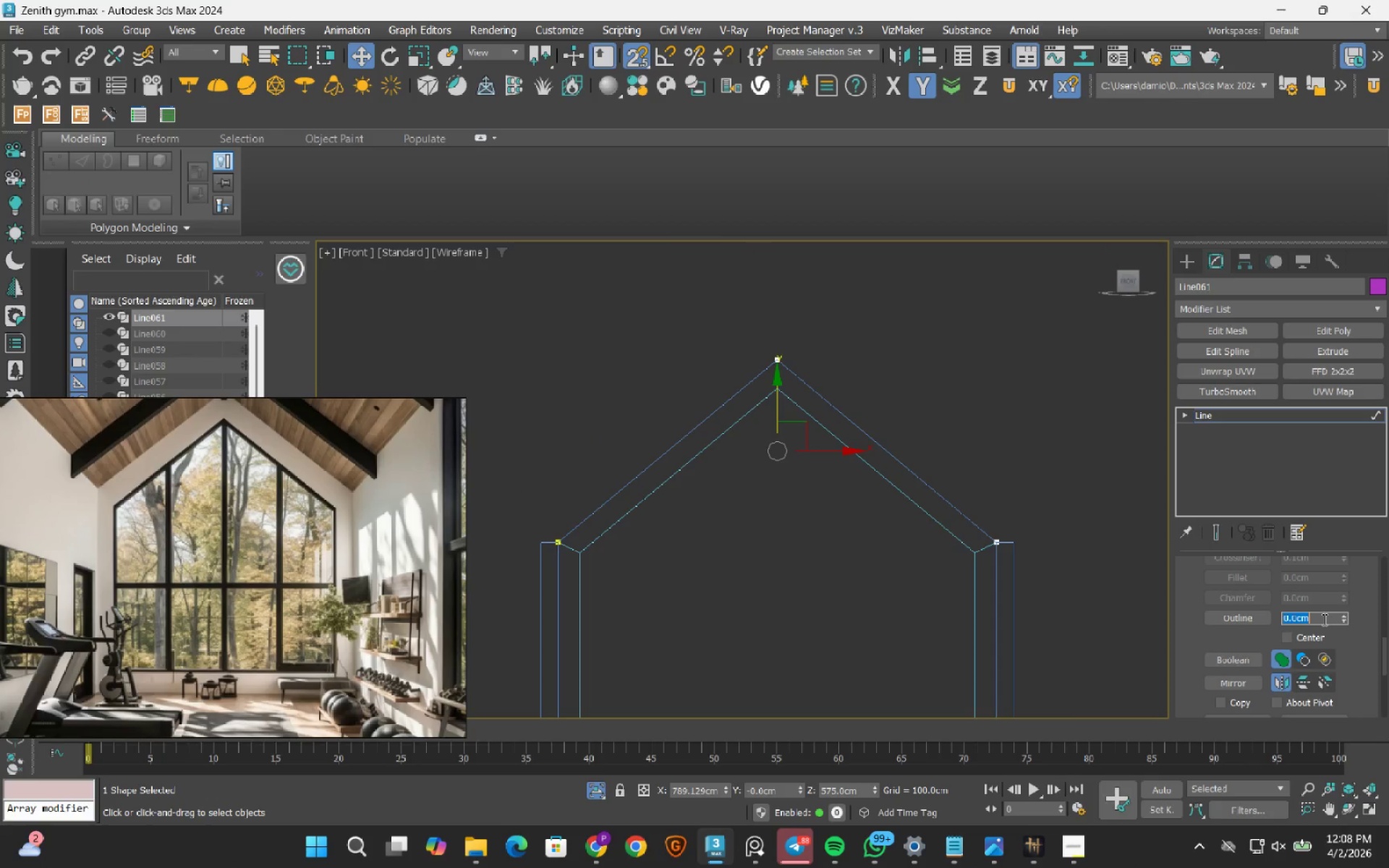 
key(Numpad2)
 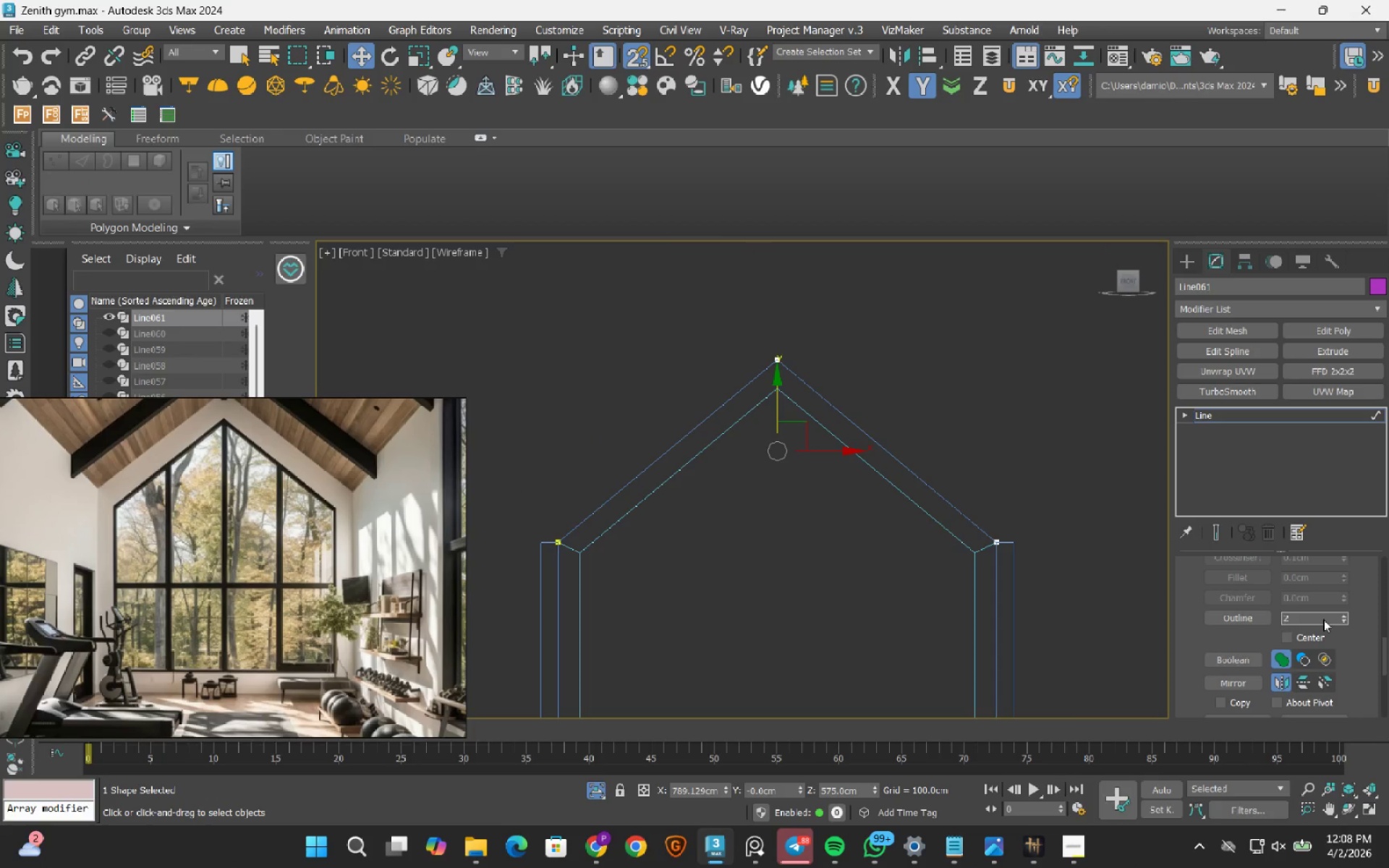 
key(NumpadDecimal)
 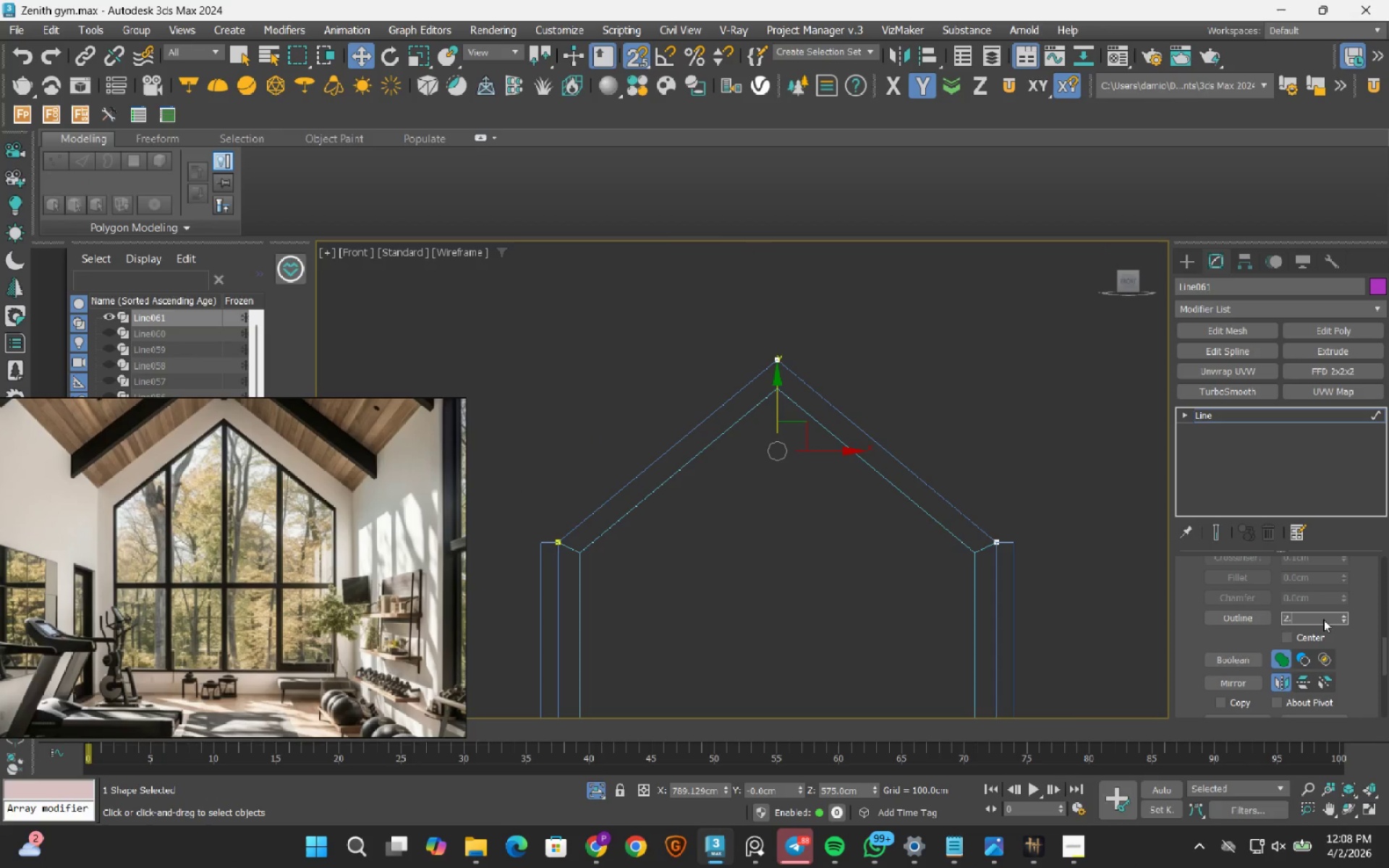 
key(Numpad3)
 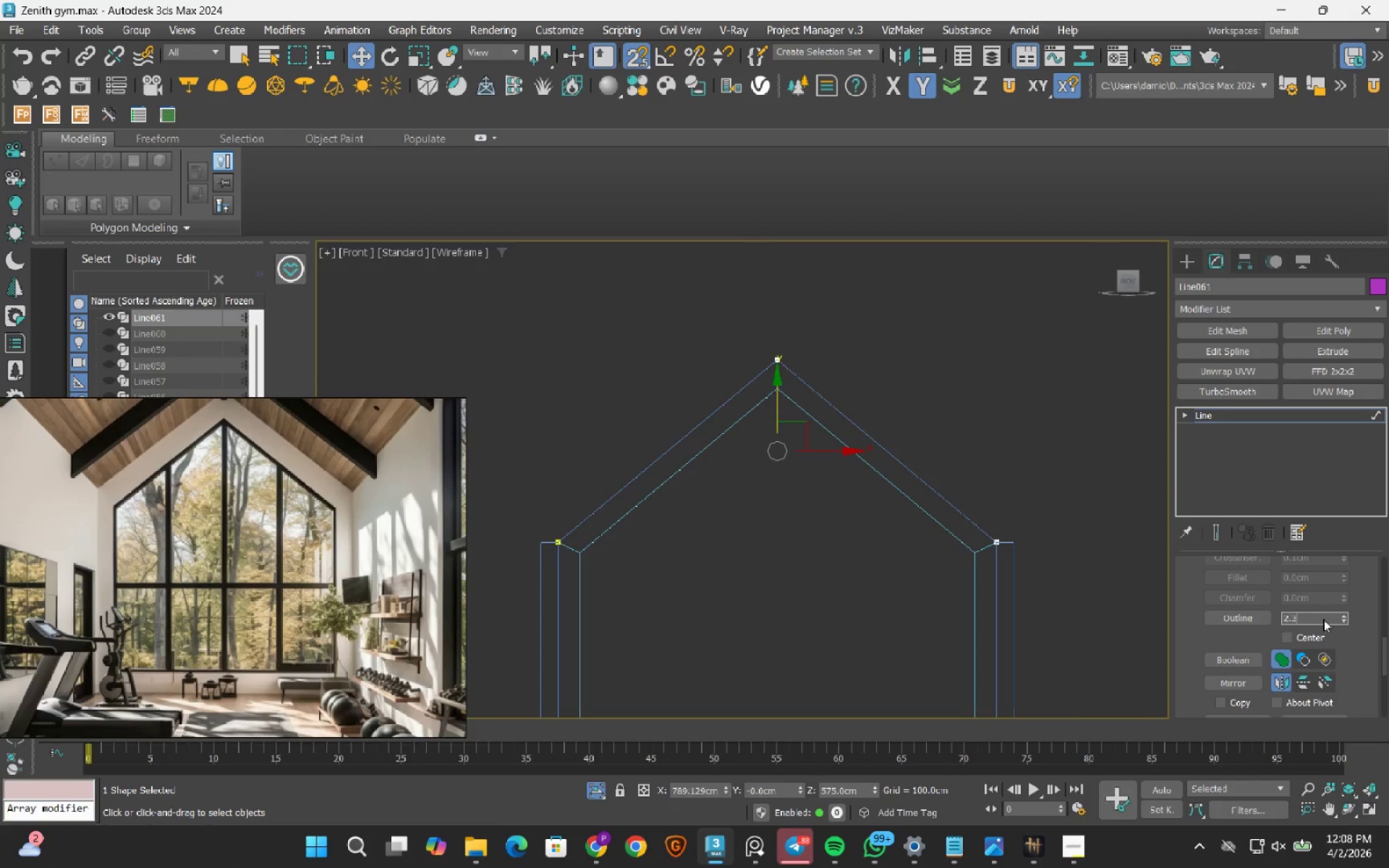 
key(NumpadEnter)
 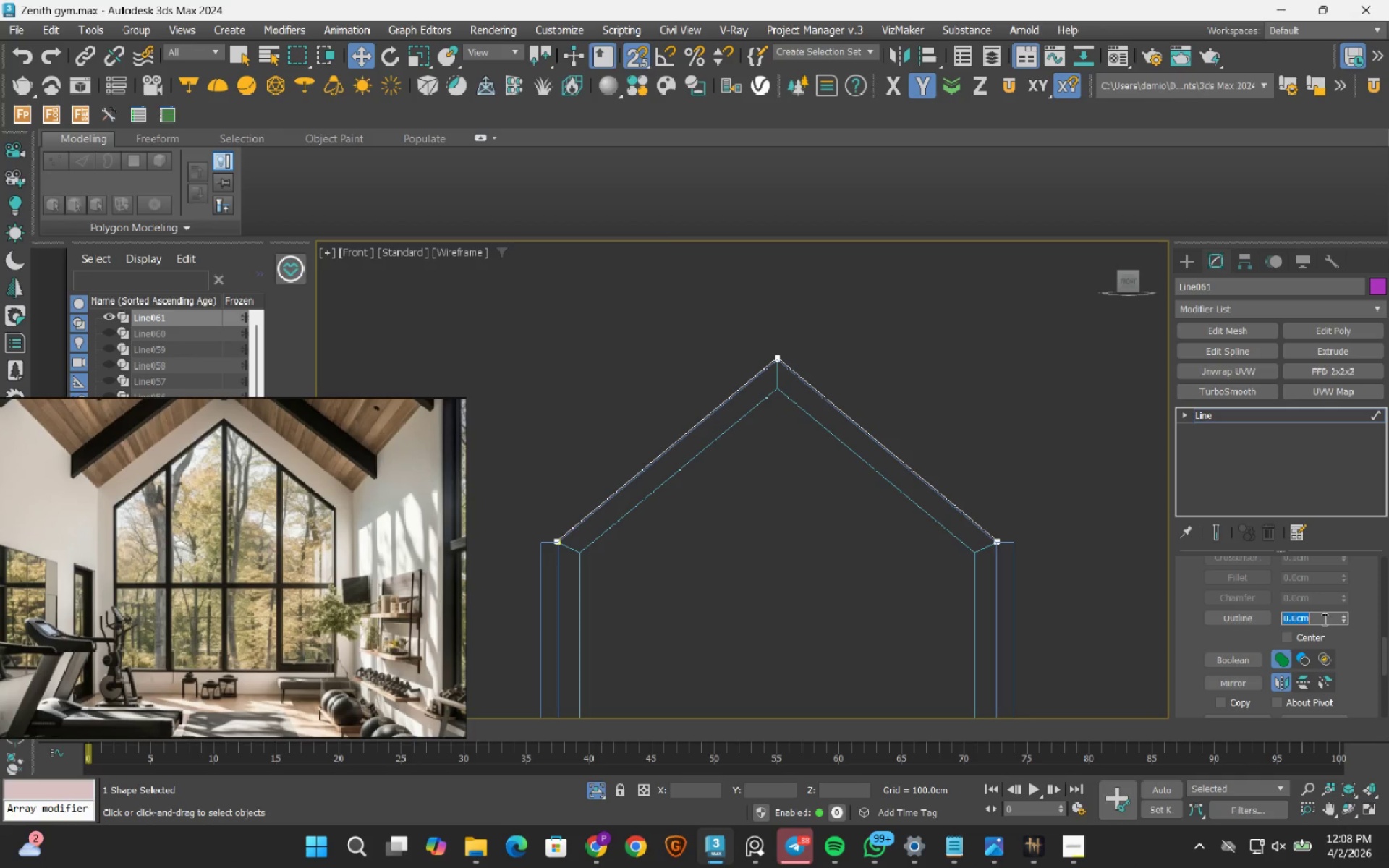 
key(Control+ControlLeft)
 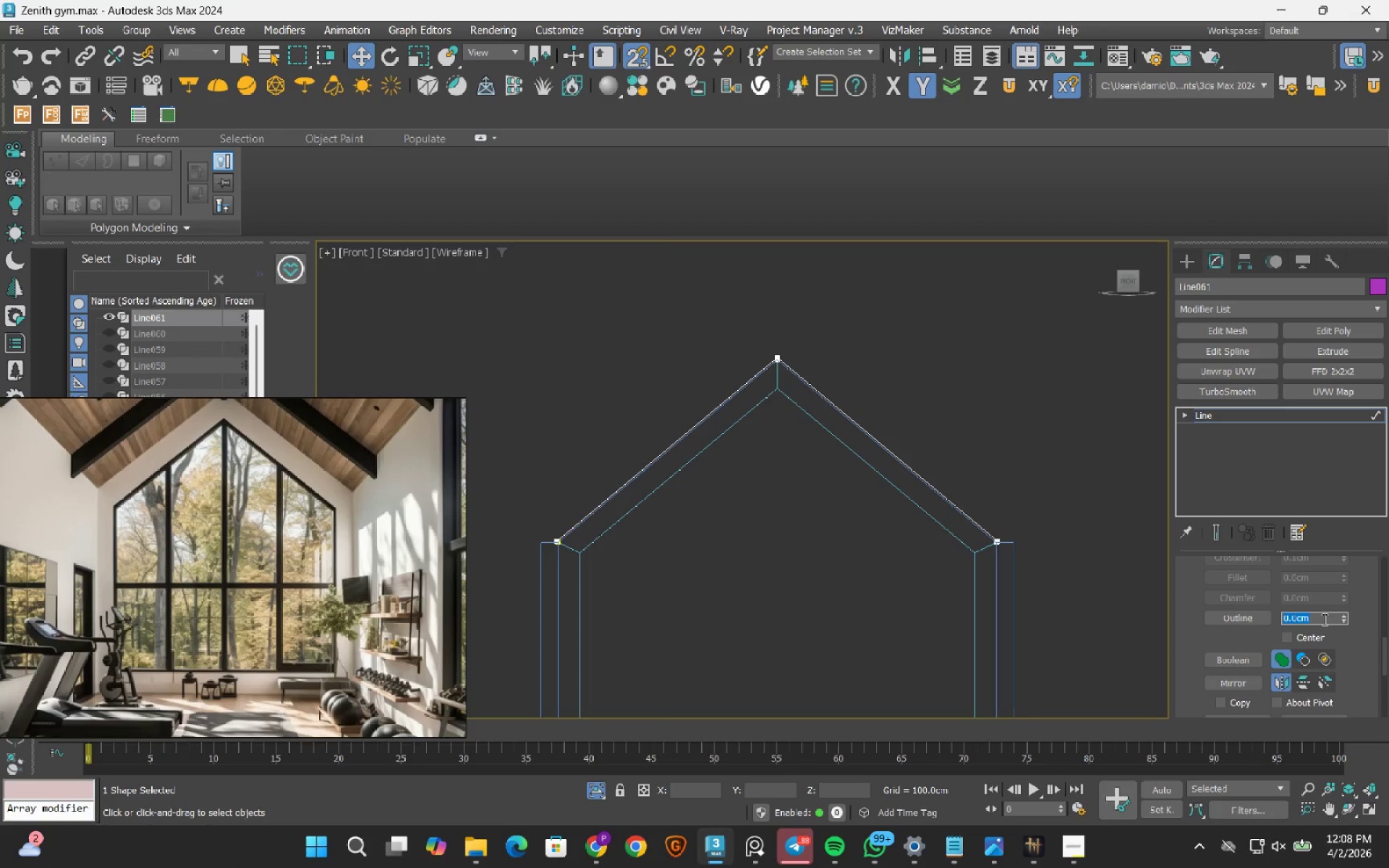 
key(Control+Z)
 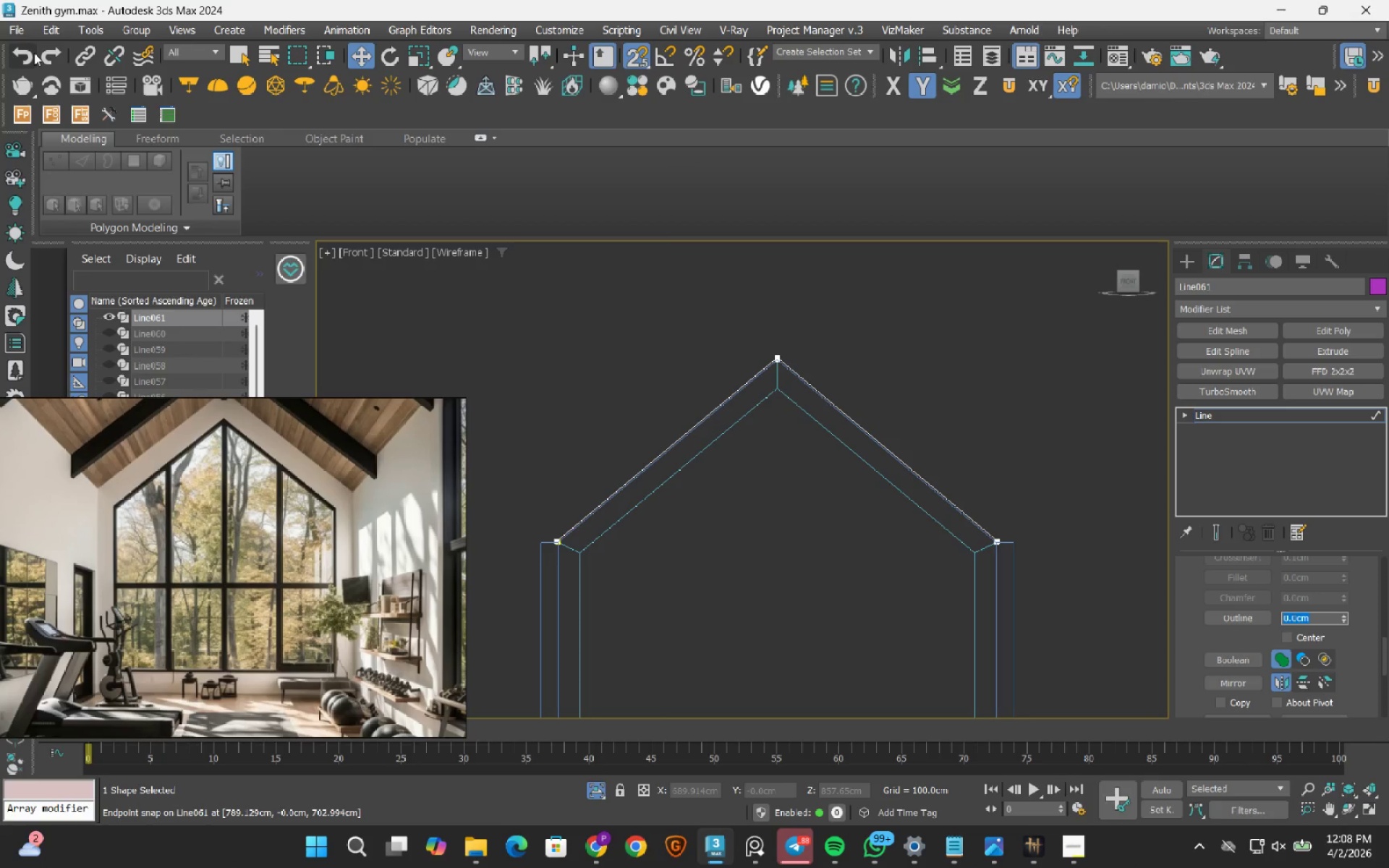 
left_click([25, 61])
 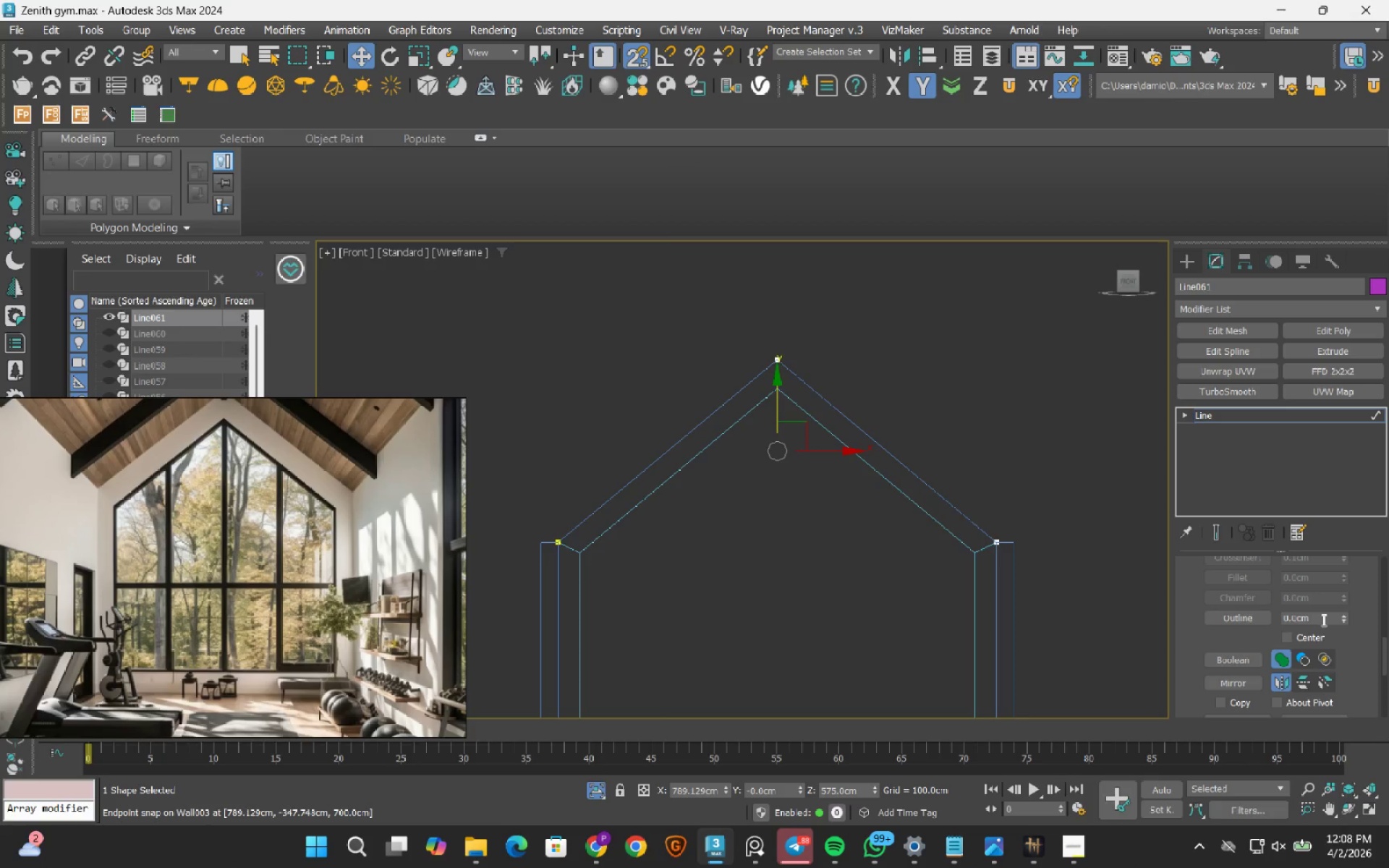 
double_click([1322, 620])
 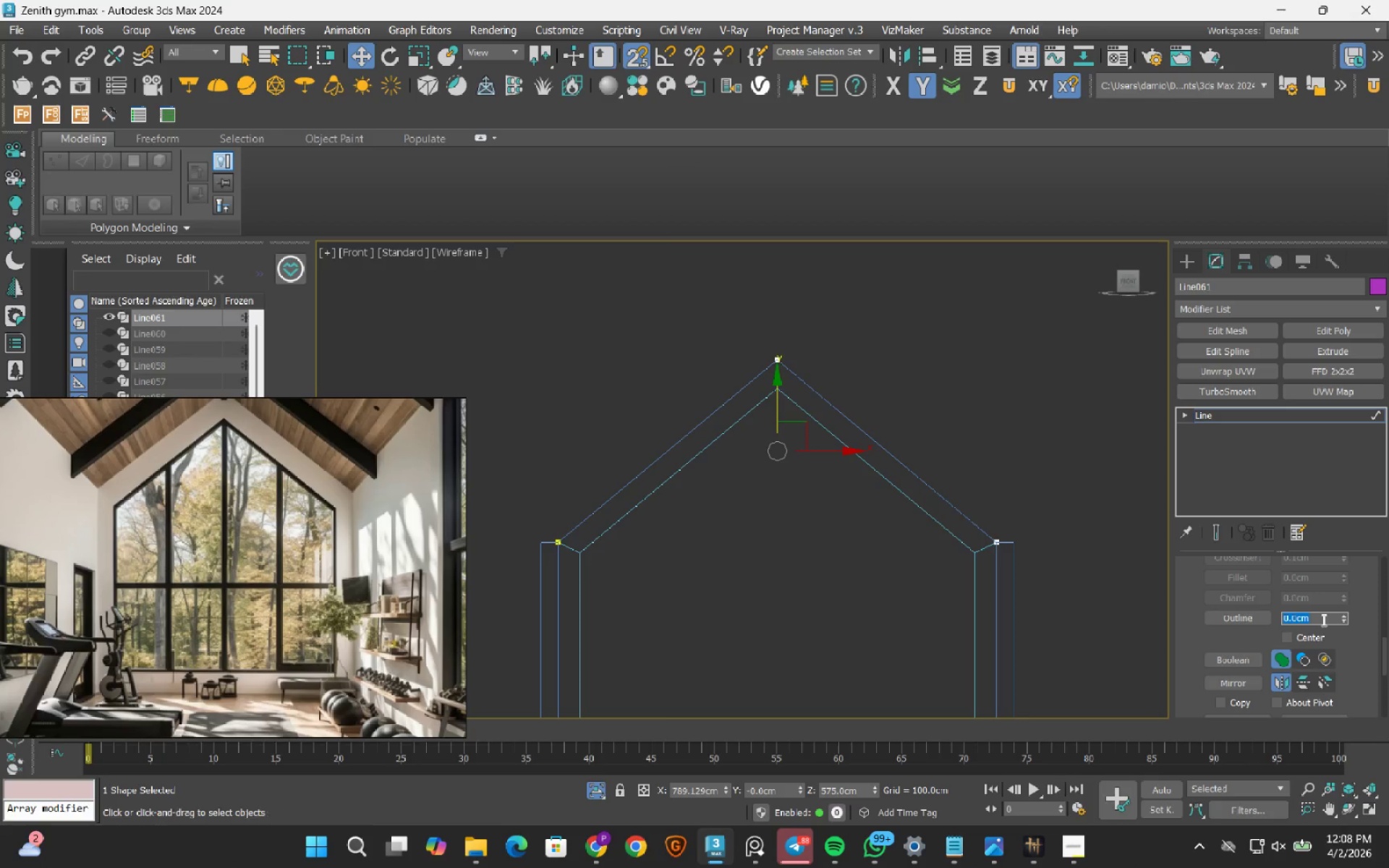 
key(Numpad2)
 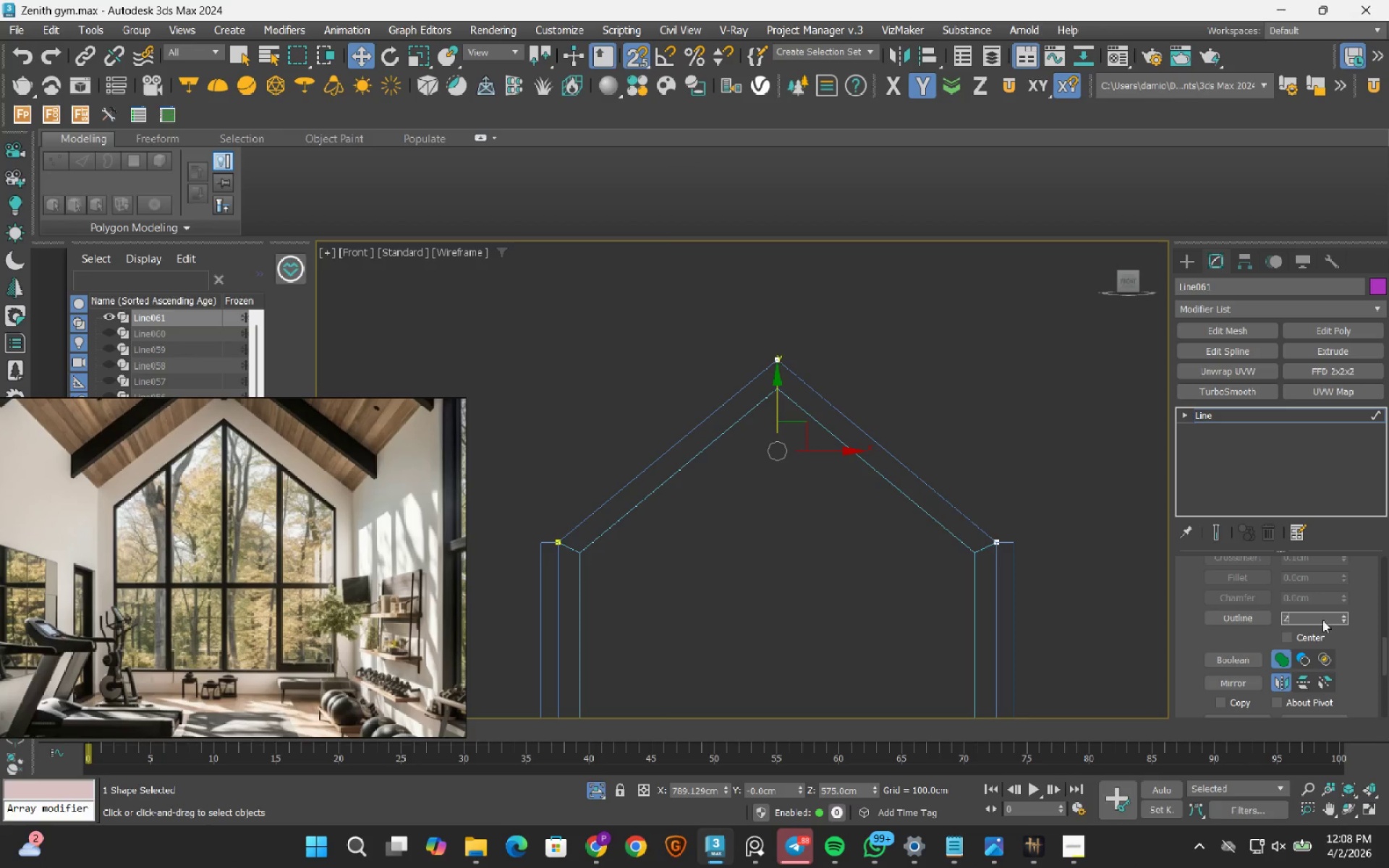 
key(Numpad3)
 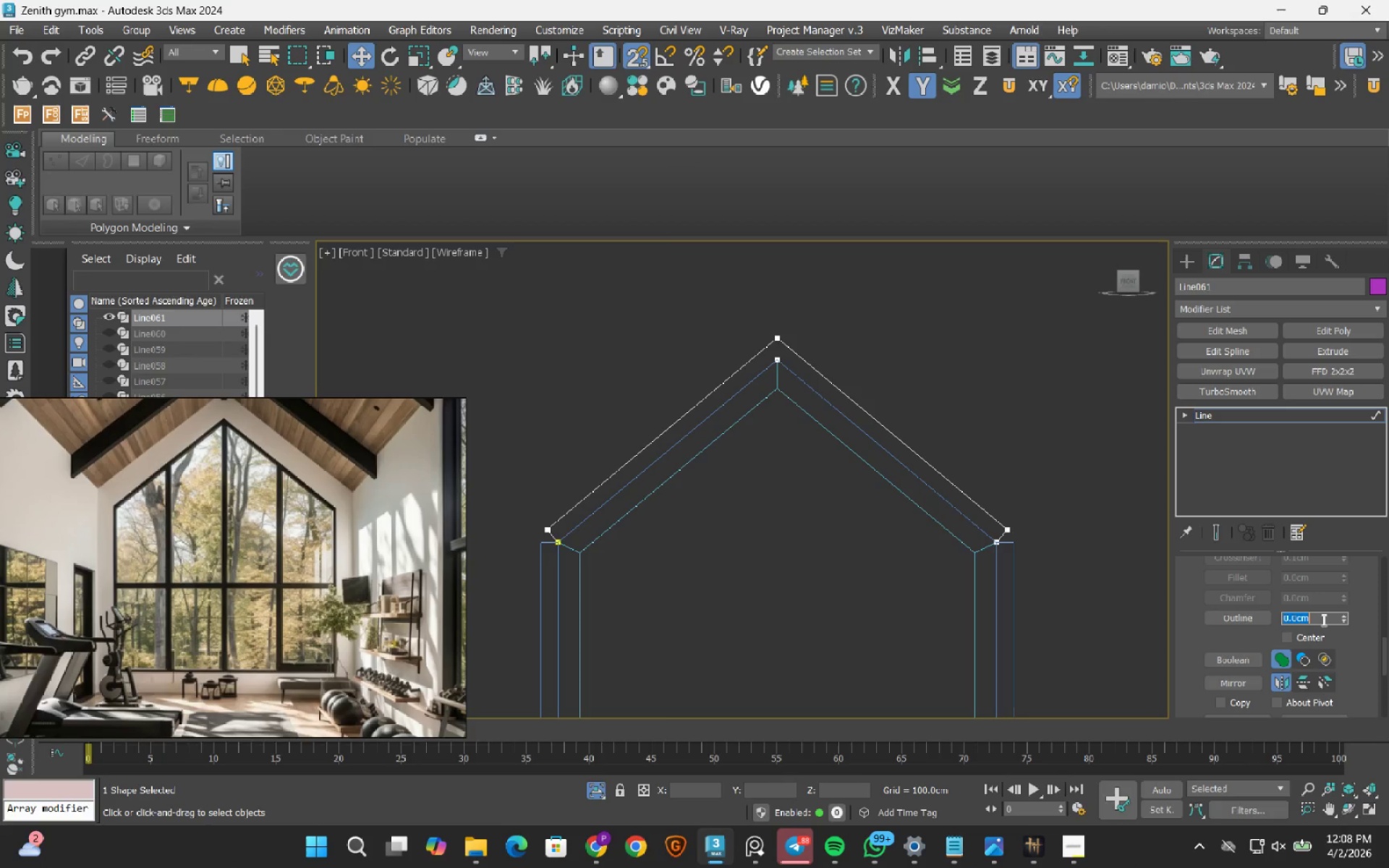 
key(NumpadEnter)
 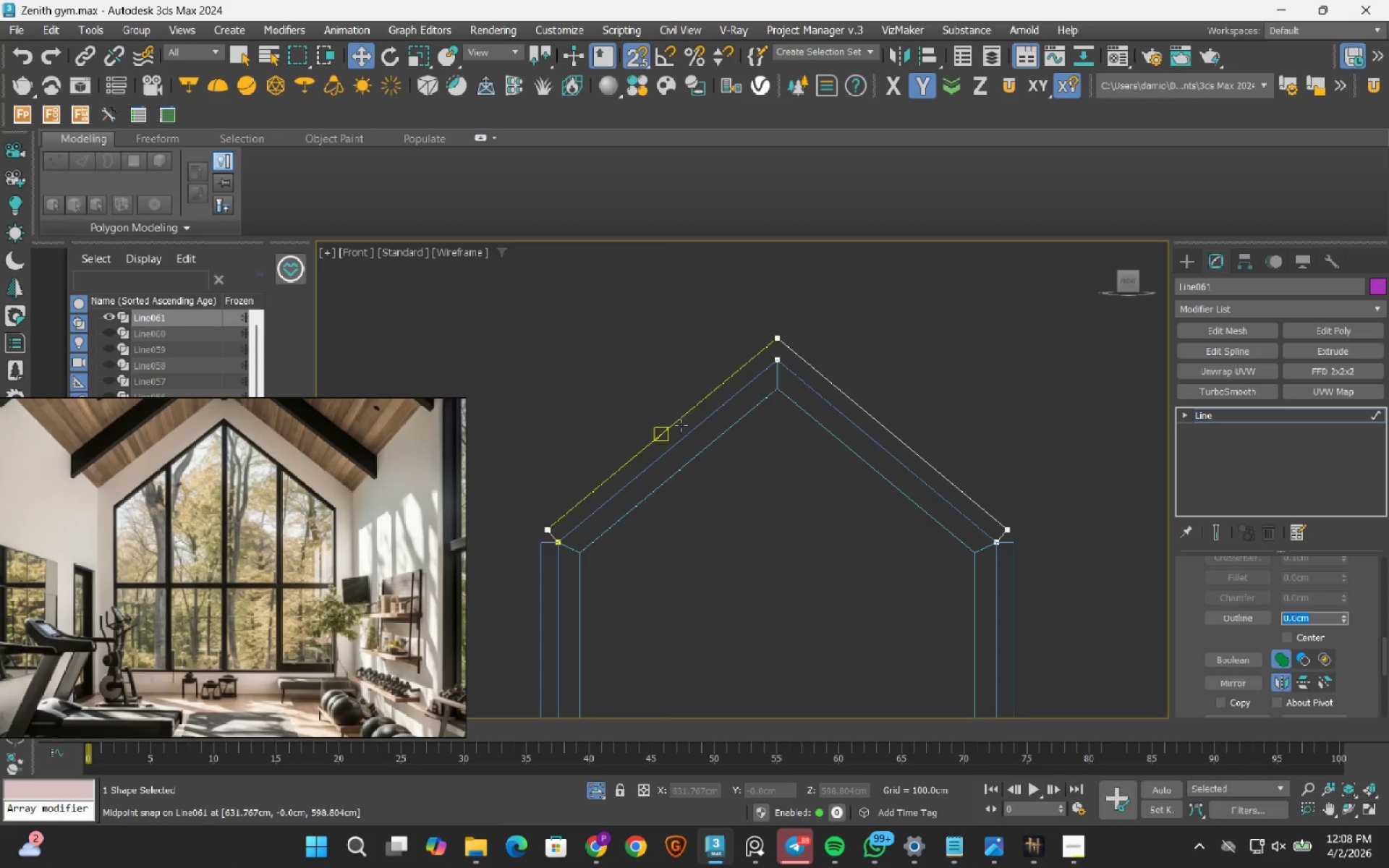 
scroll: coordinate [543, 511], scroll_direction: up, amount: 3.0
 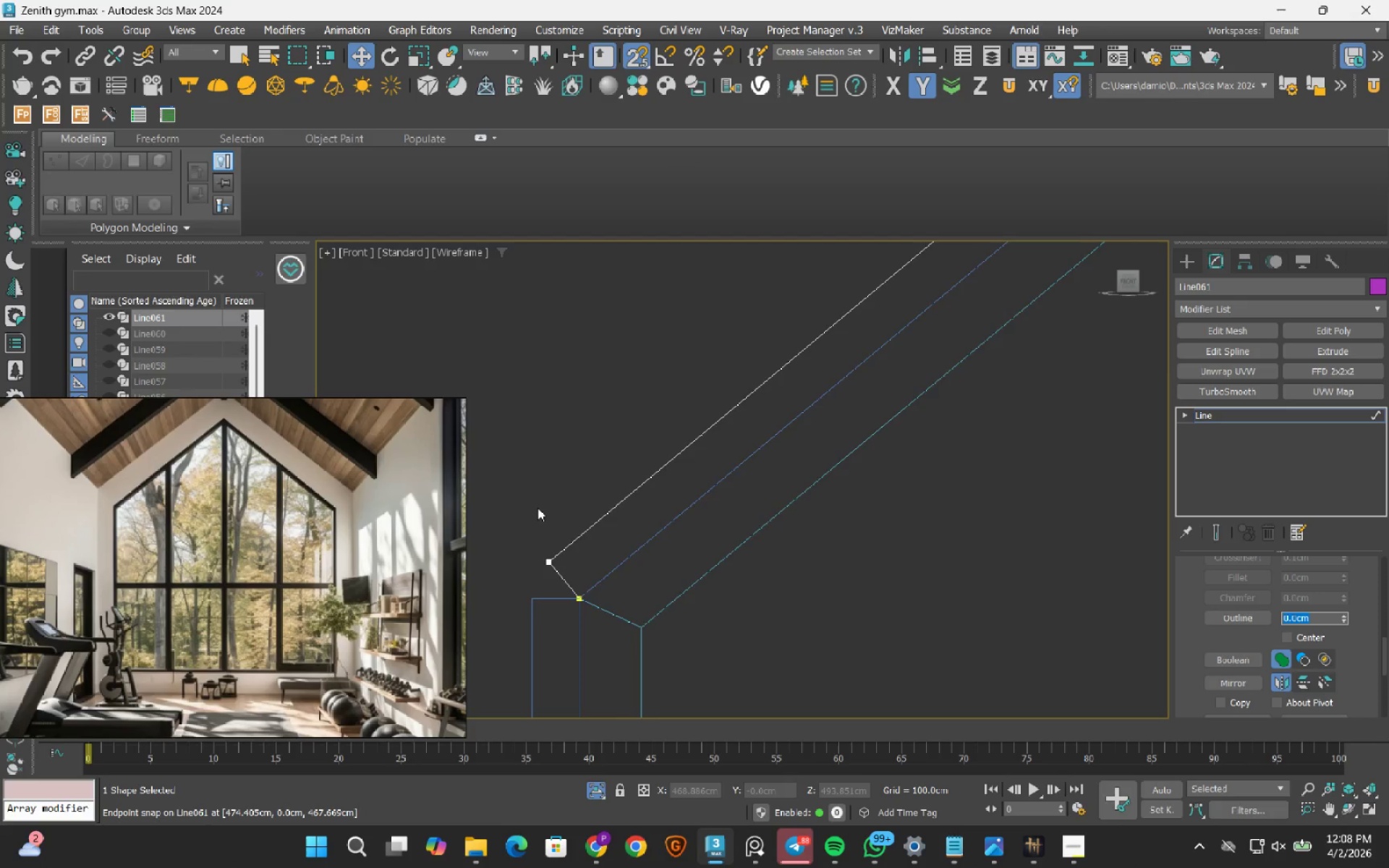 
scroll: coordinate [606, 489], scroll_direction: down, amount: 3.0
 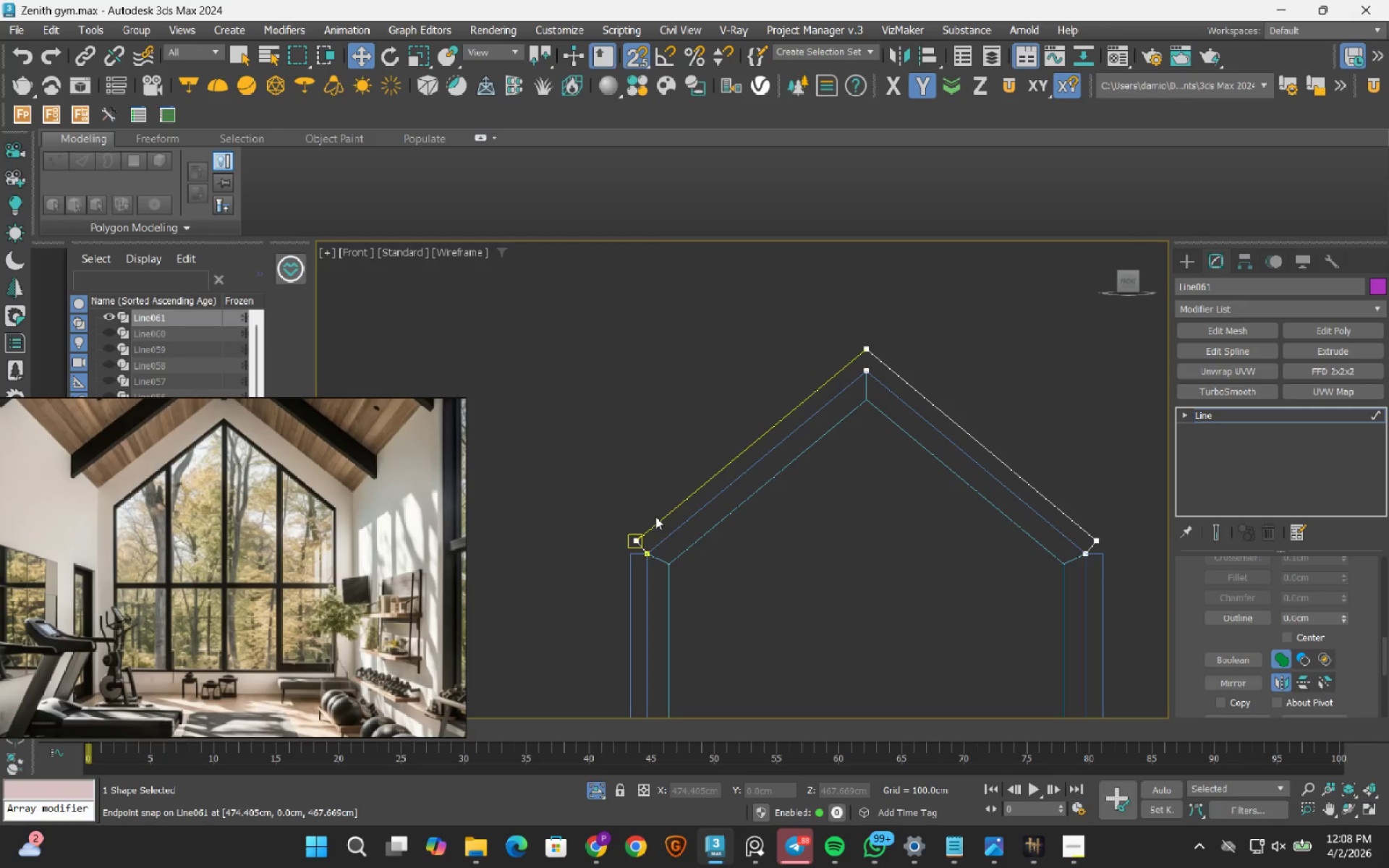 
scroll: coordinate [603, 564], scroll_direction: up, amount: 6.0
 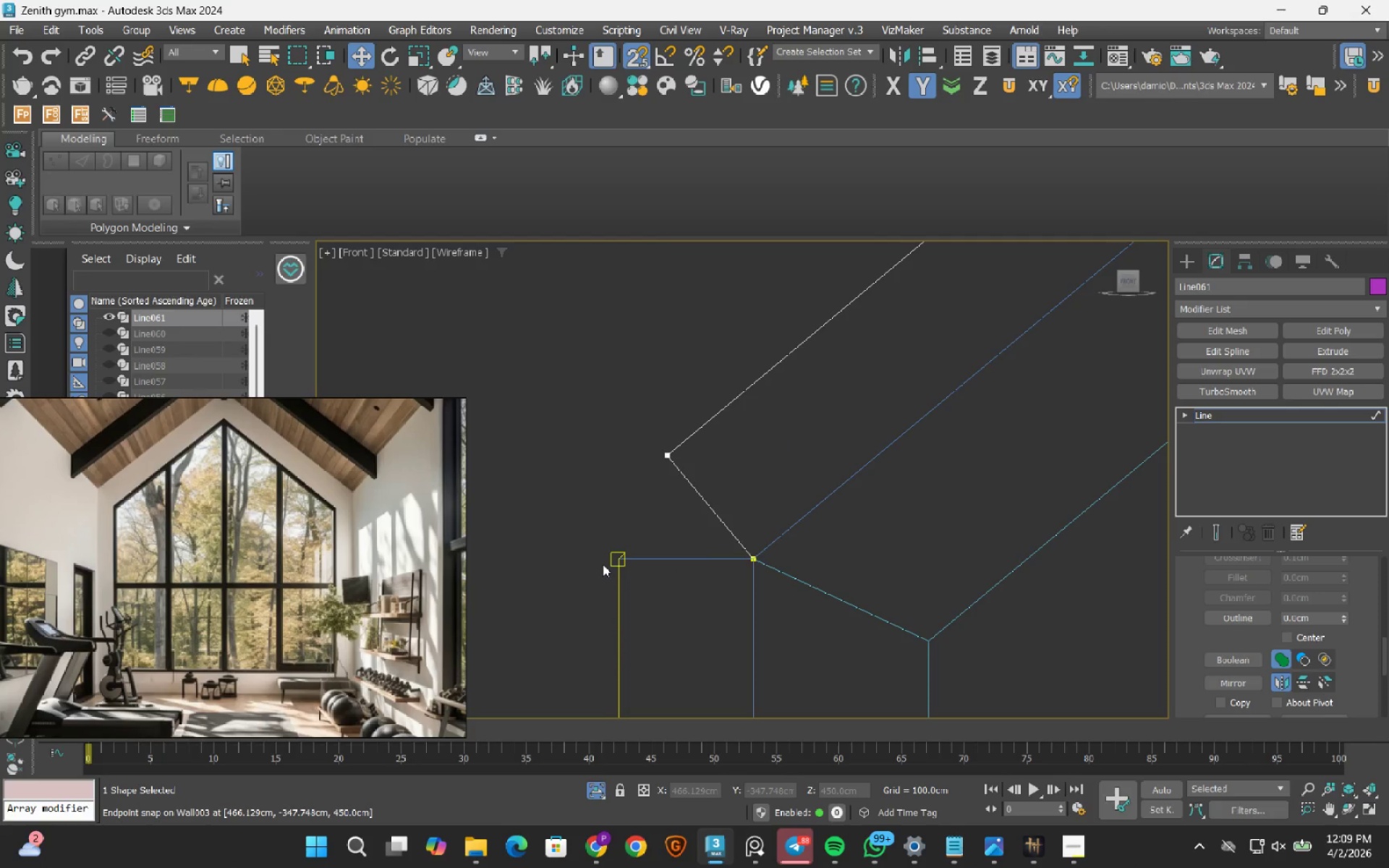 
key(1)
 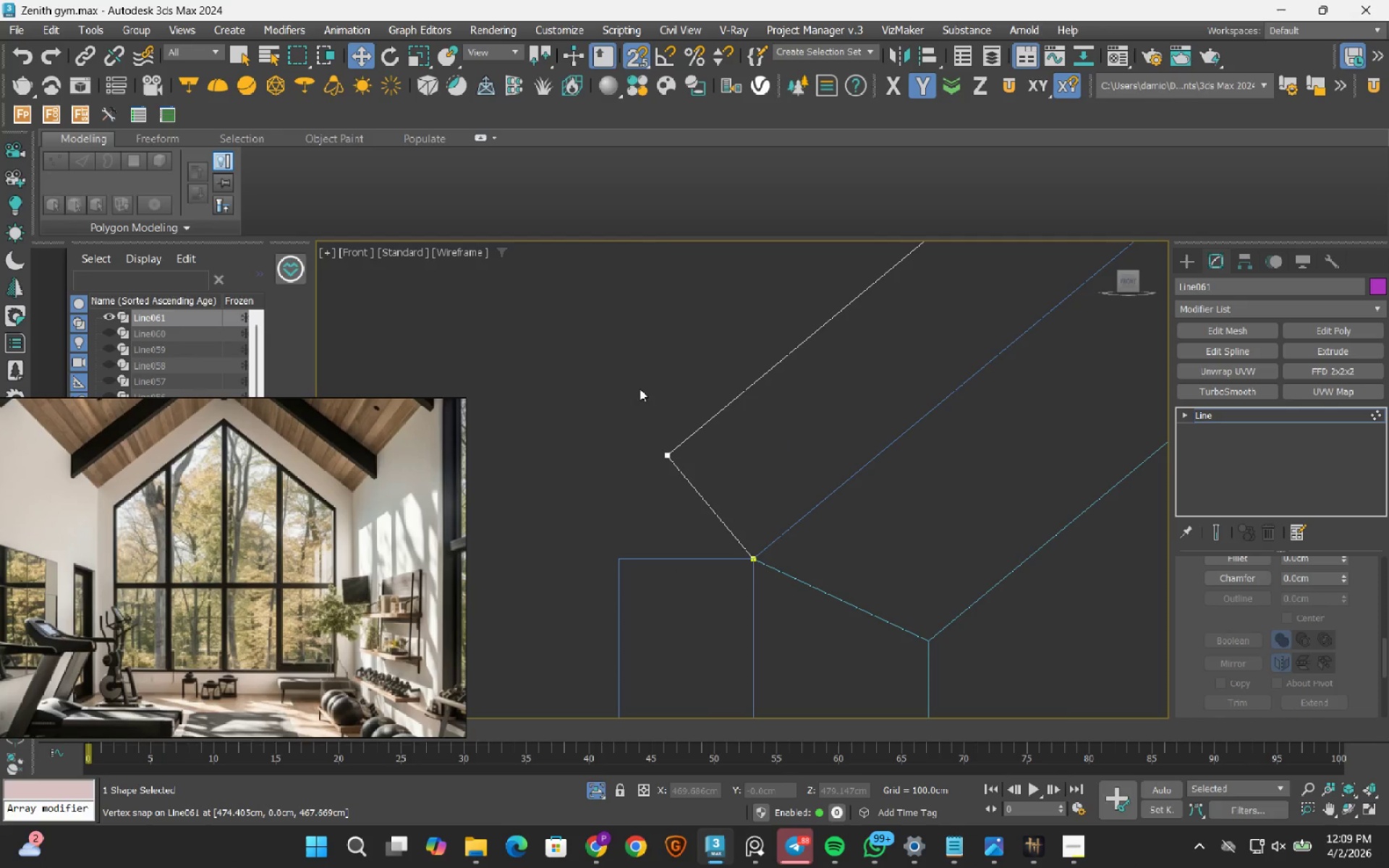 
left_click_drag(start_coordinate=[640, 389], to_coordinate=[724, 503])
 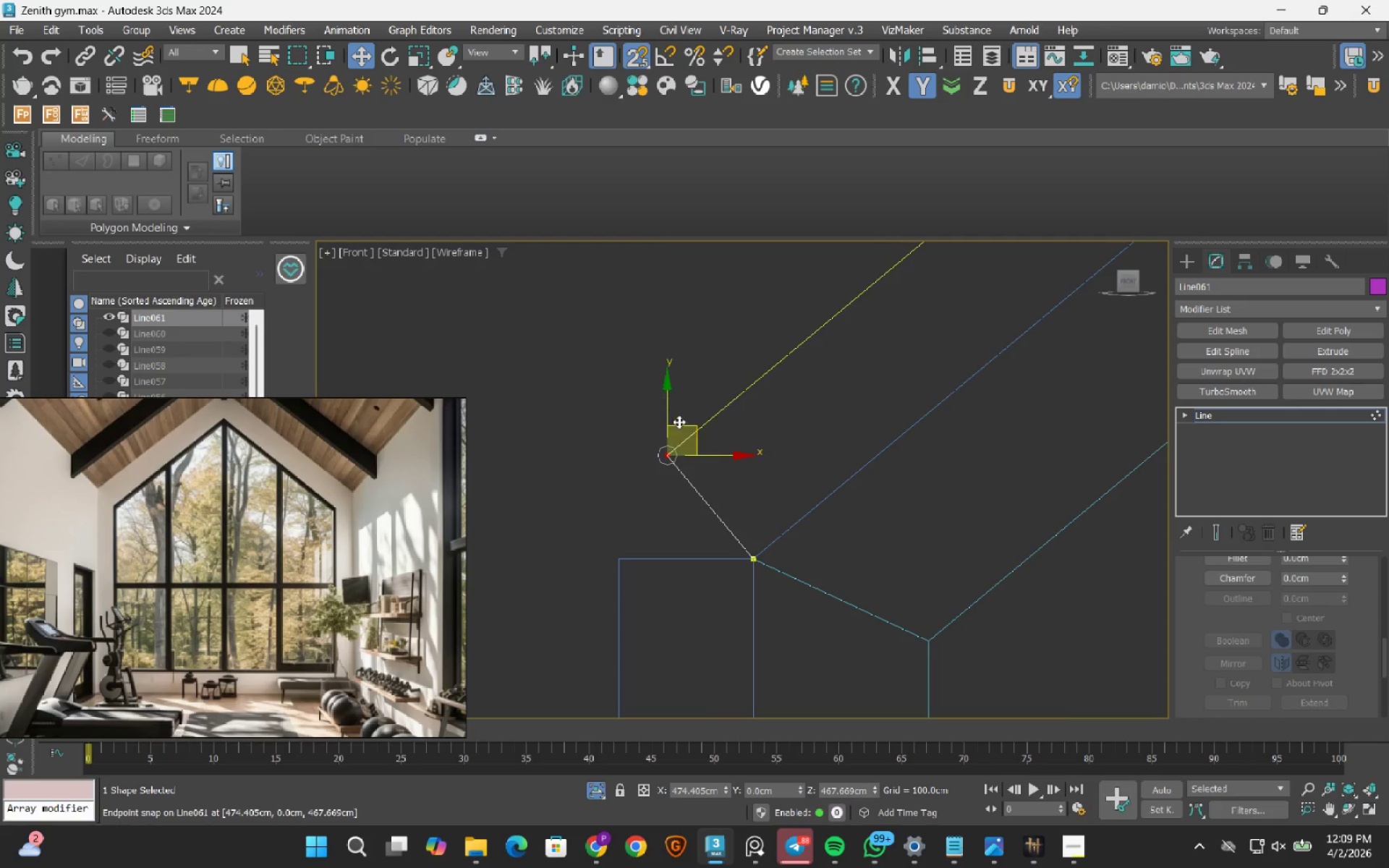 
left_click_drag(start_coordinate=[694, 428], to_coordinate=[621, 556])
 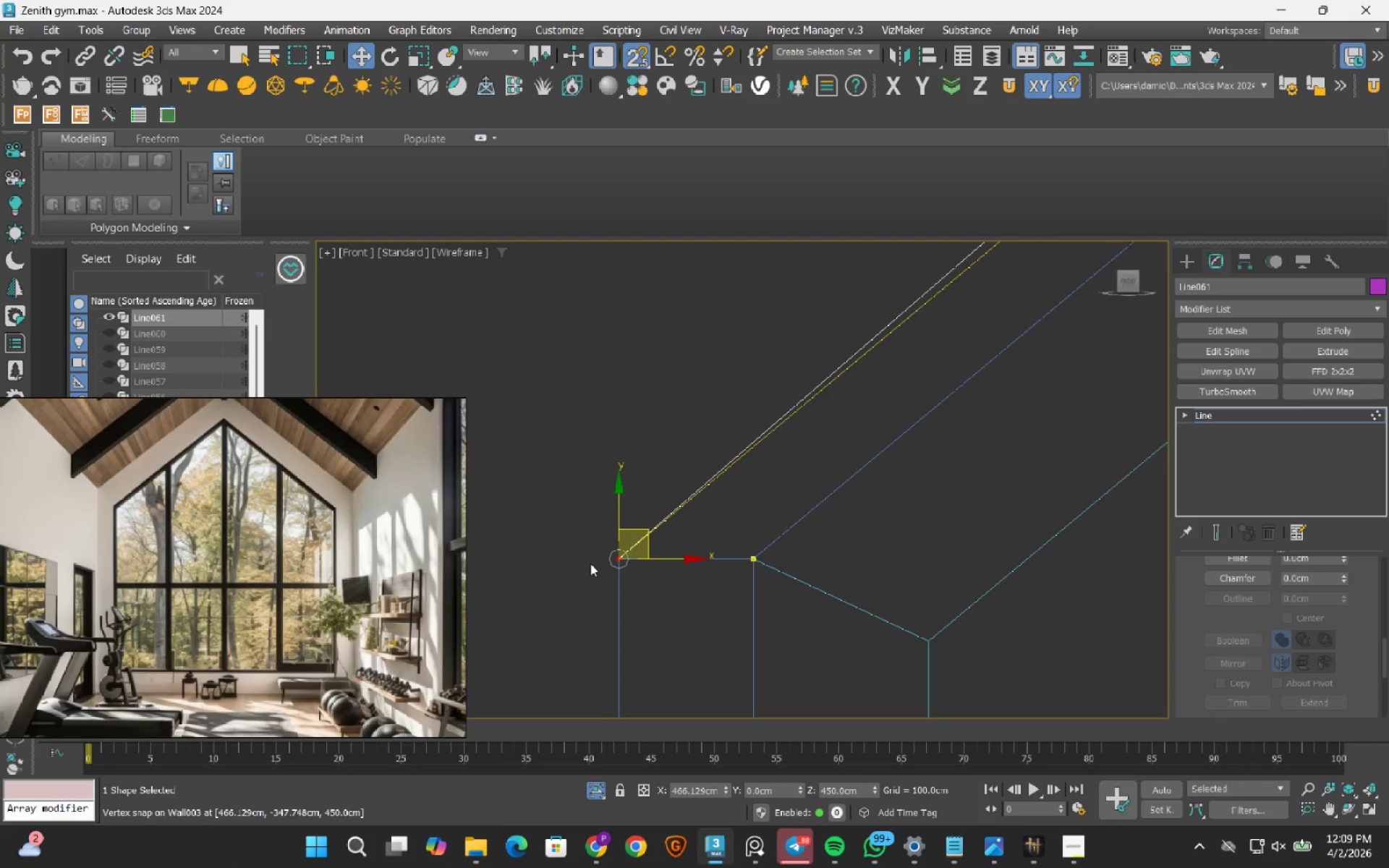 
scroll: coordinate [590, 563], scroll_direction: down, amount: 7.0
 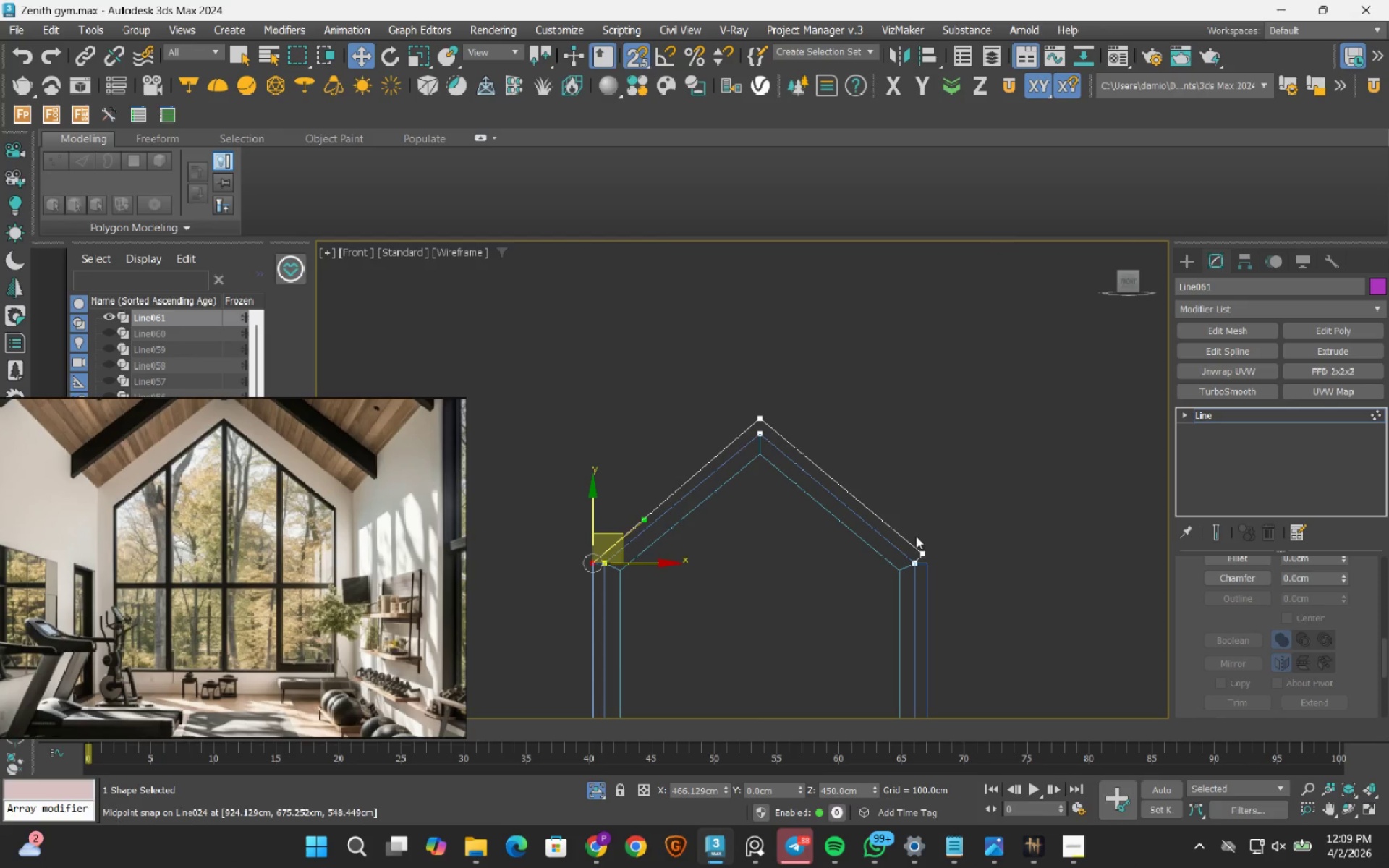 
left_click_drag(start_coordinate=[713, 515], to_coordinate=[773, 580])
 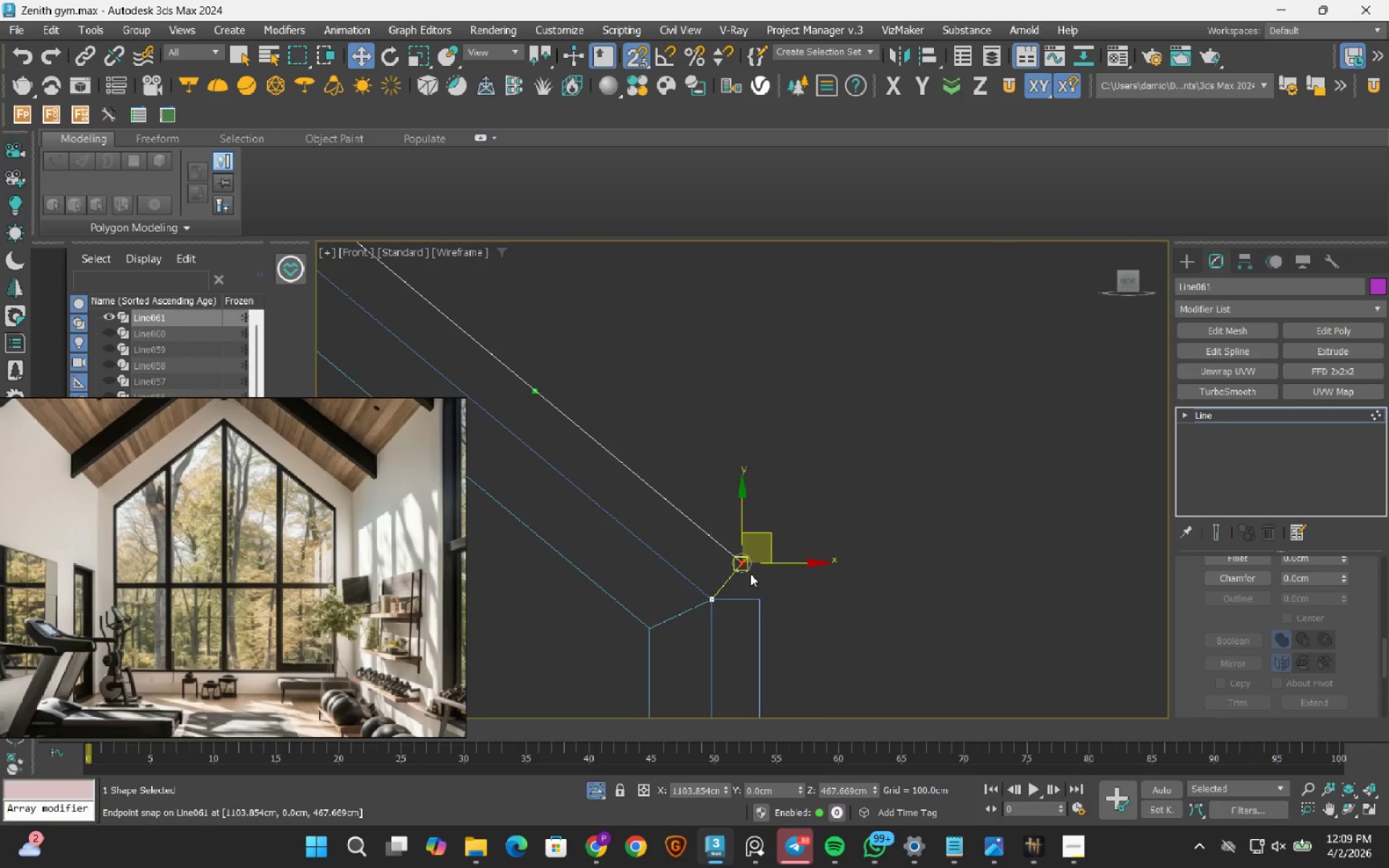 
scroll: coordinate [750, 574], scroll_direction: up, amount: 7.0
 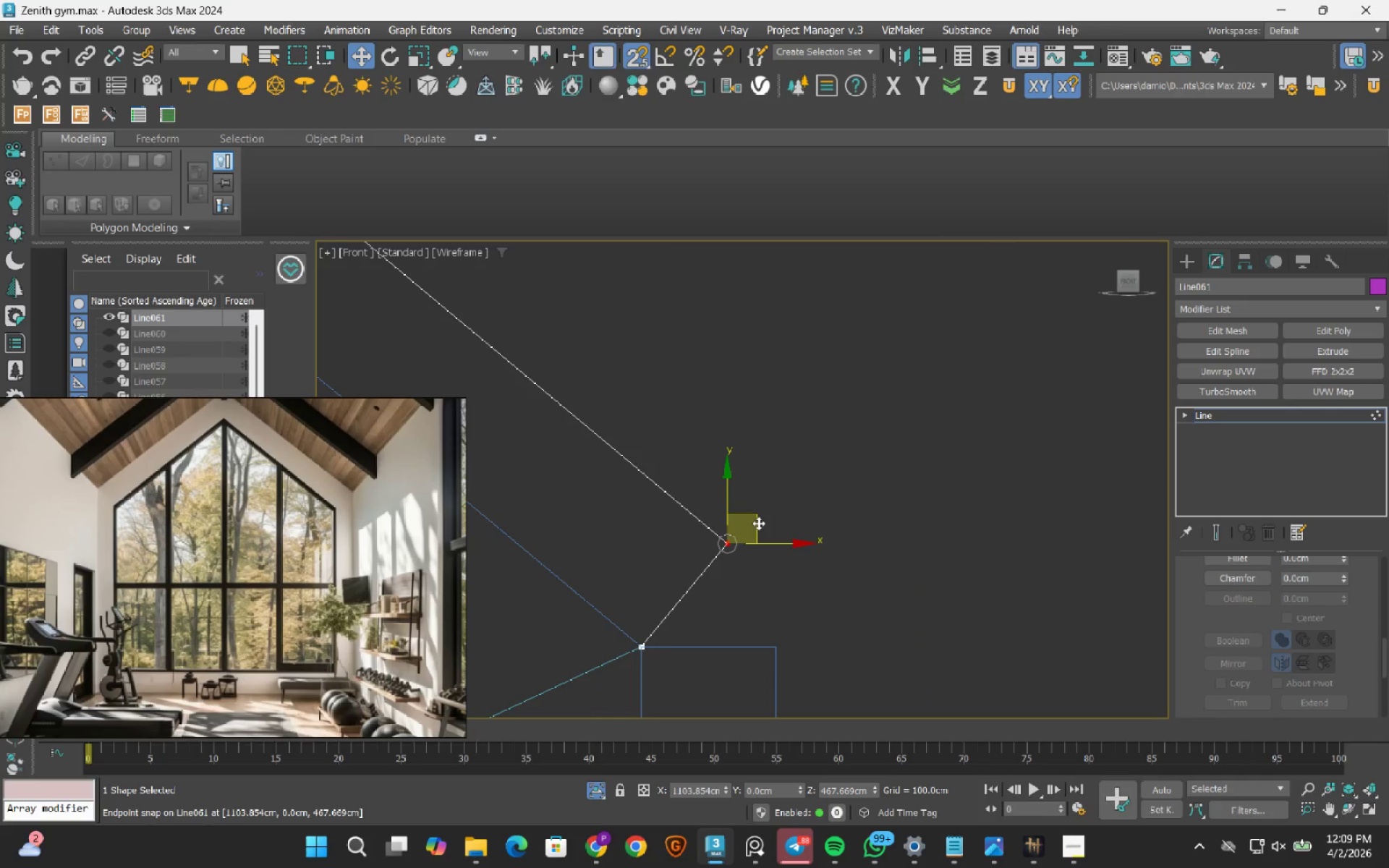 
left_click_drag(start_coordinate=[757, 522], to_coordinate=[778, 648])
 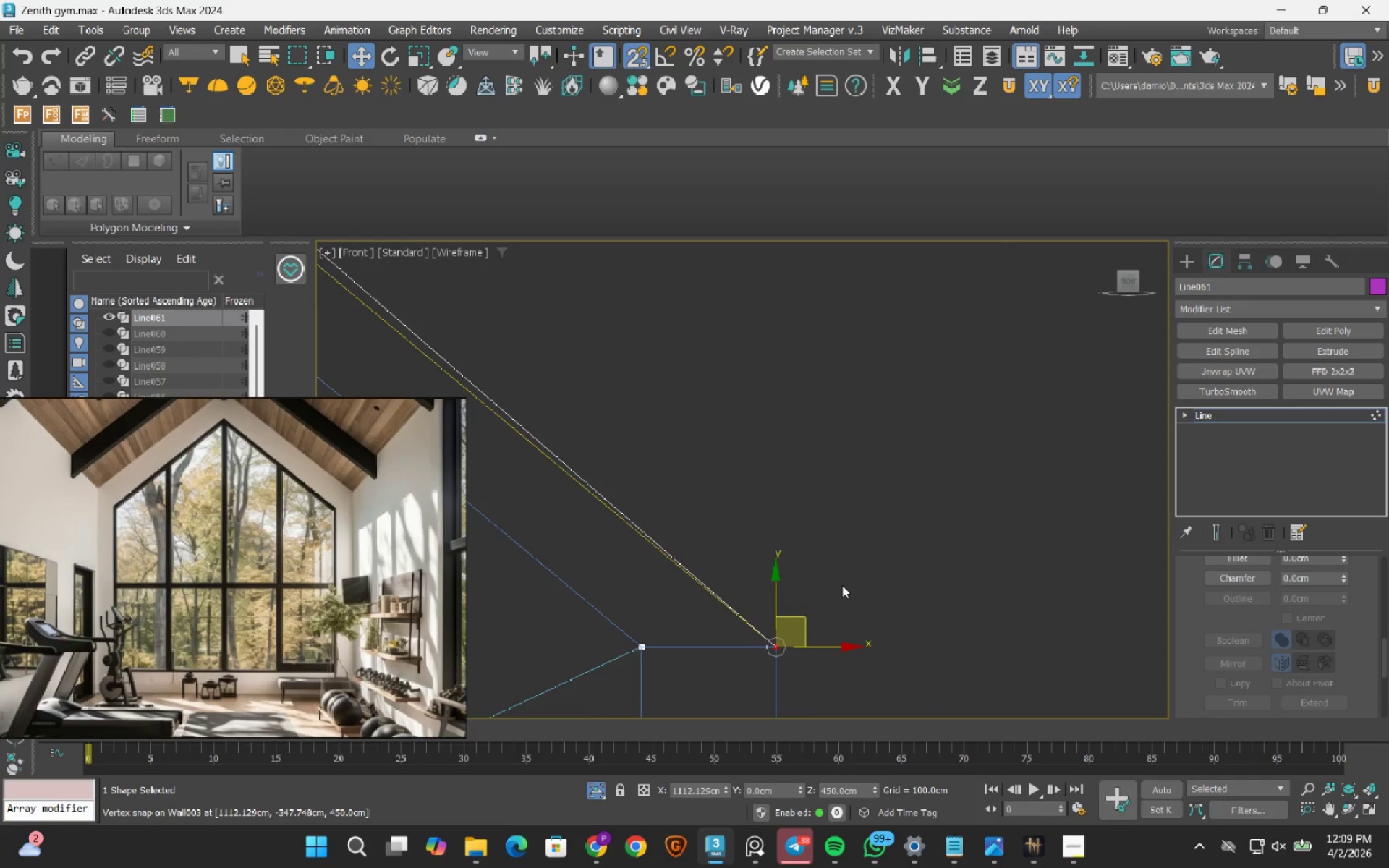 
scroll: coordinate [671, 540], scroll_direction: down, amount: 2.0
 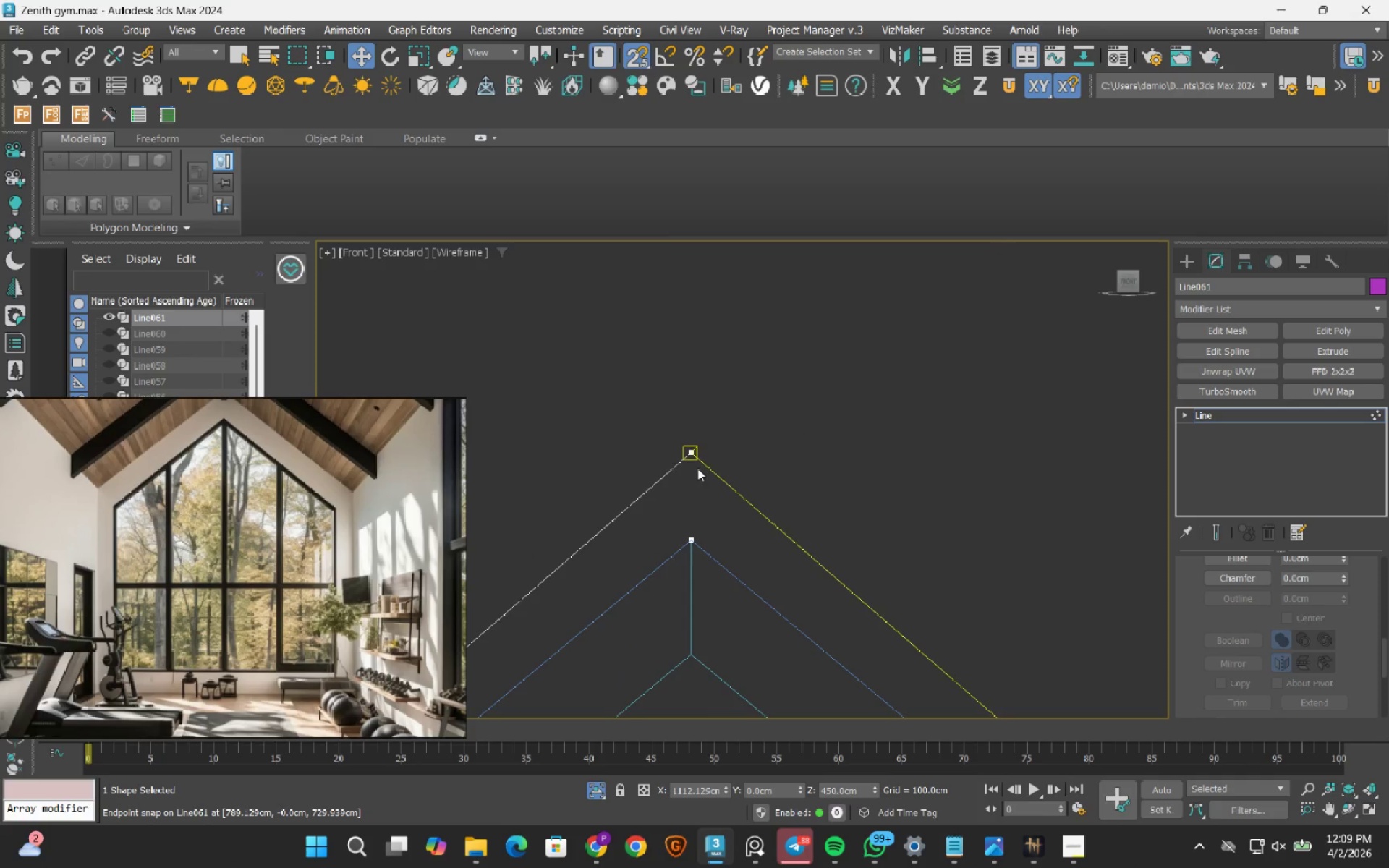 
mouse_move([697, 443])
 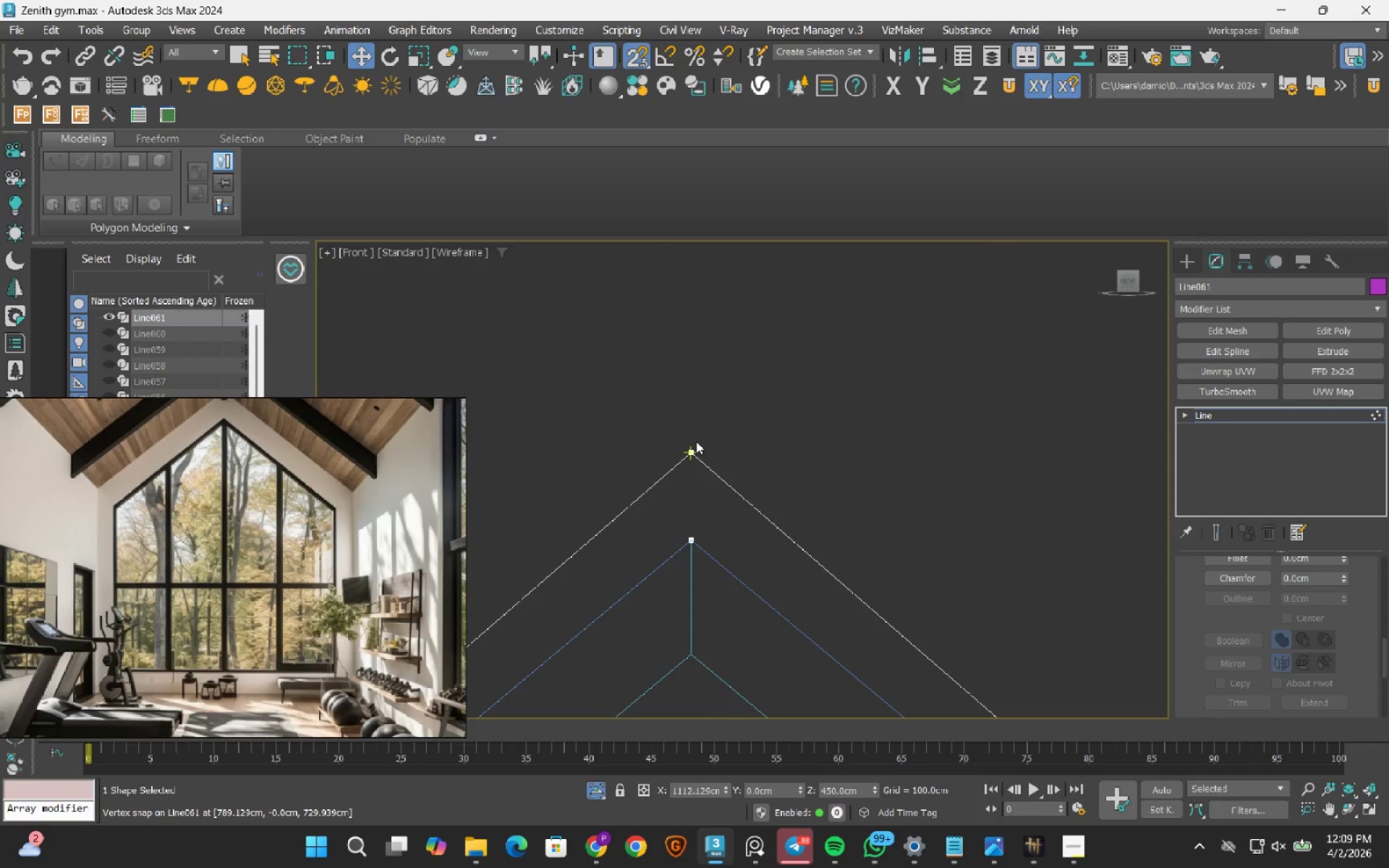 
key(Control+Z)
 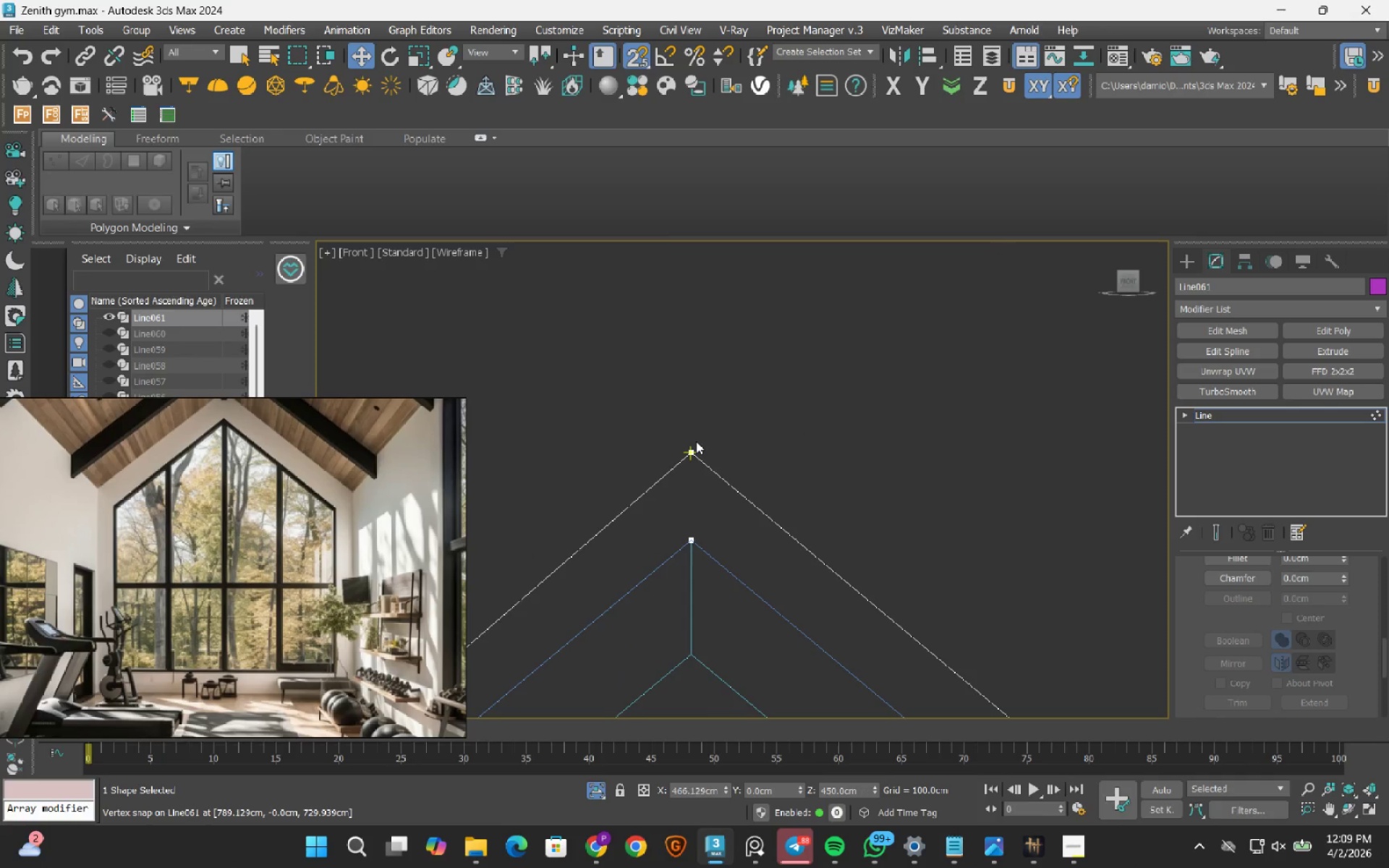 
key(Control+Z)
 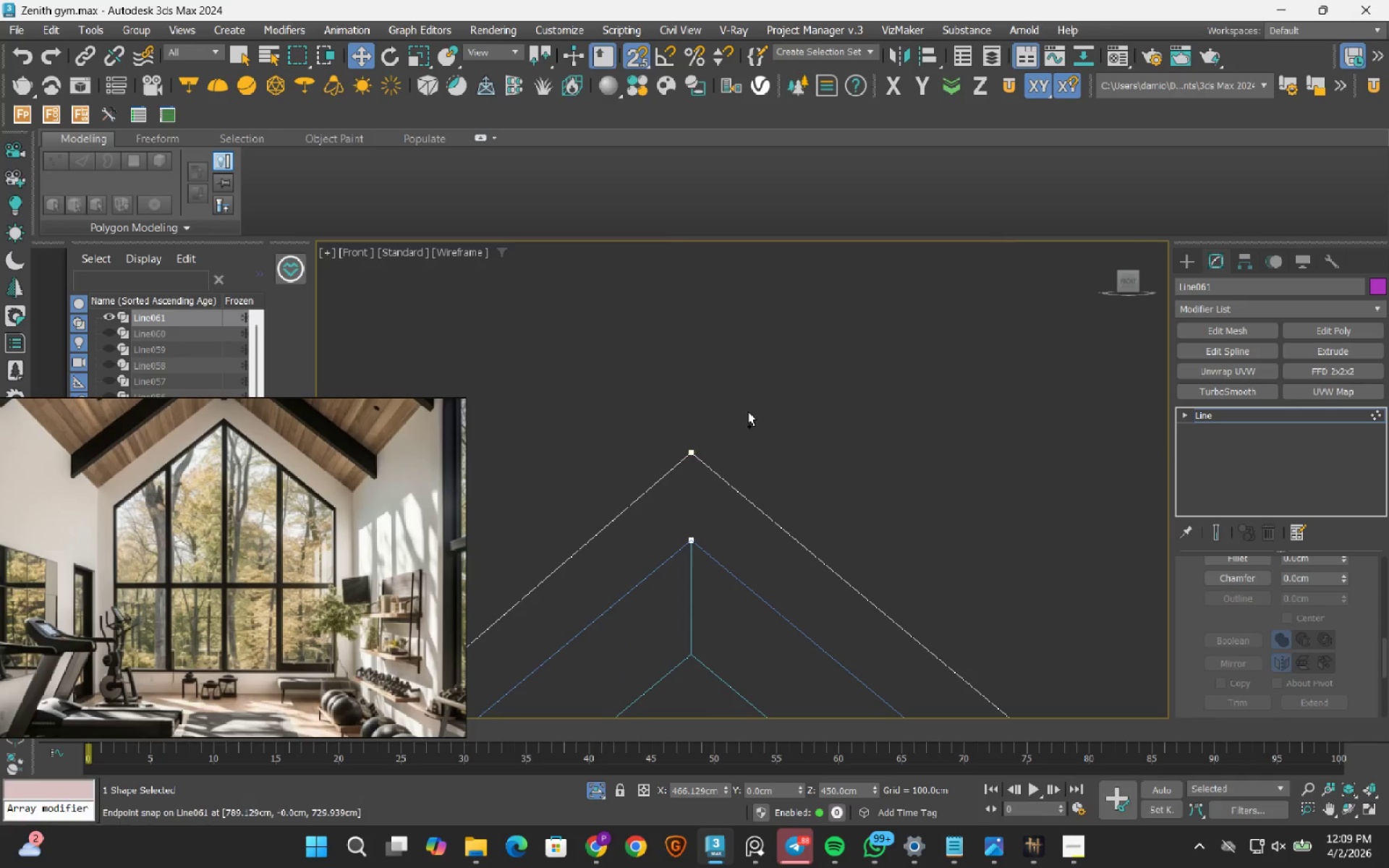 
scroll: coordinate [752, 414], scroll_direction: down, amount: 6.0
 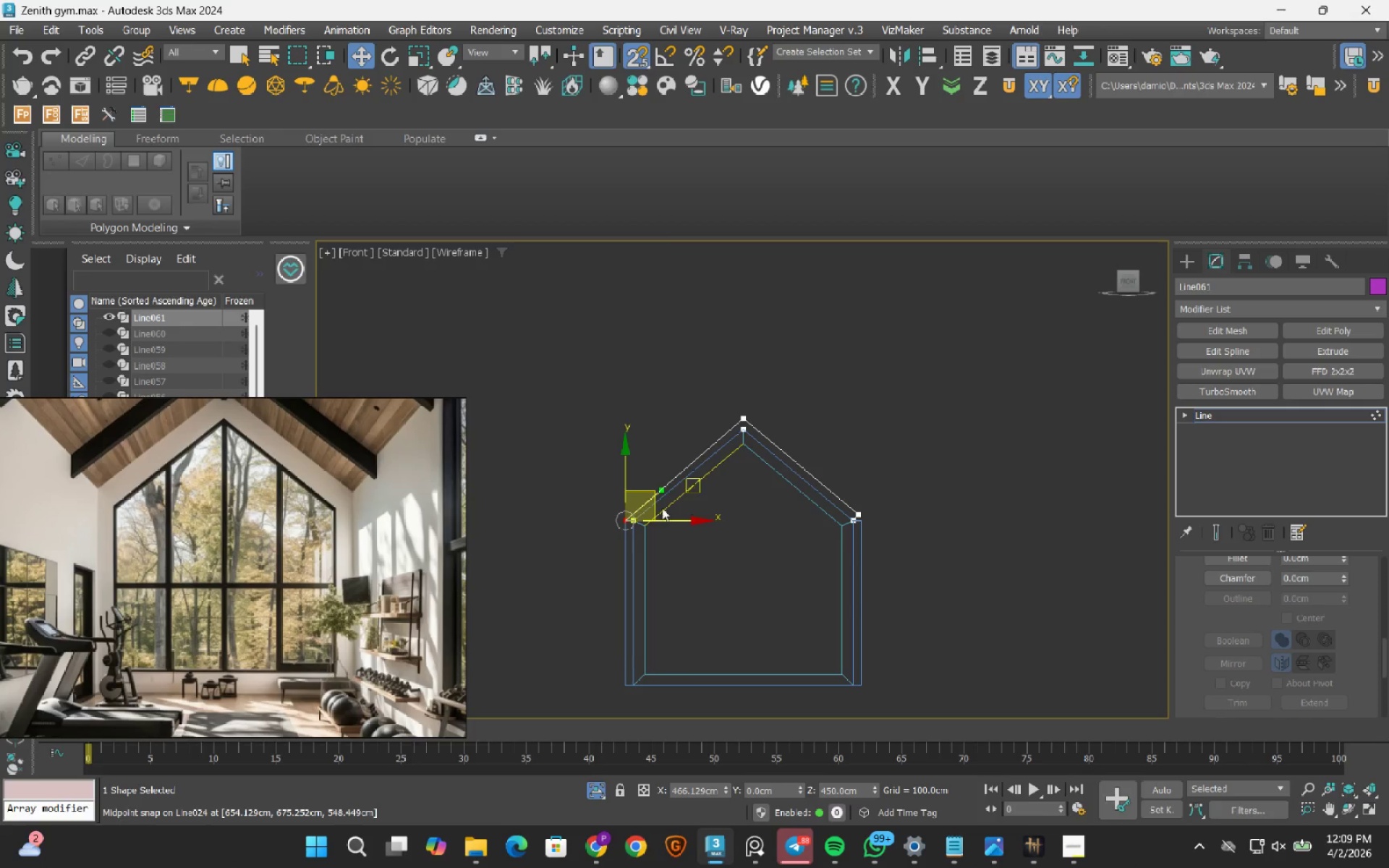 
key(Control+Z)
 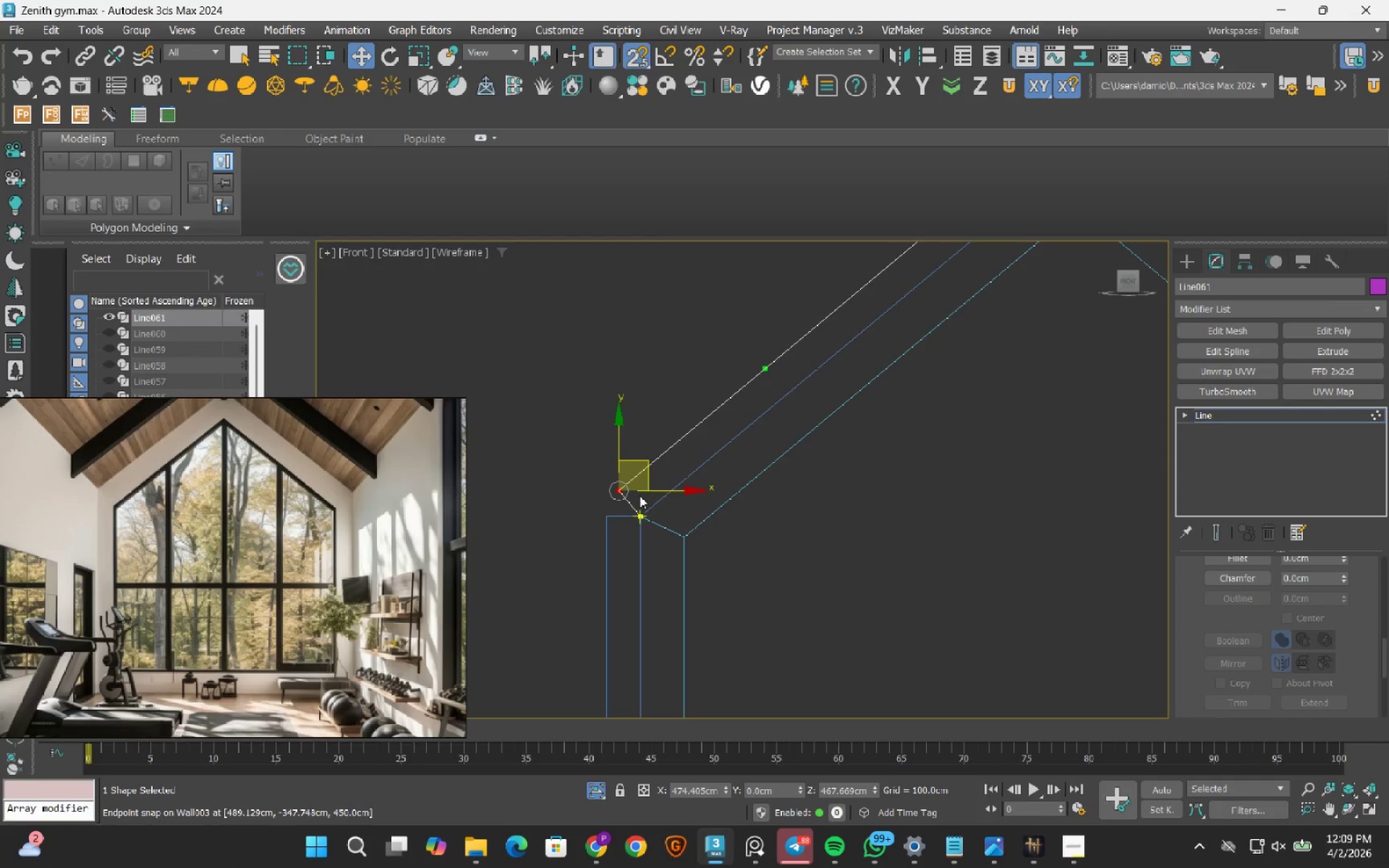 
scroll: coordinate [631, 522], scroll_direction: up, amount: 4.0
 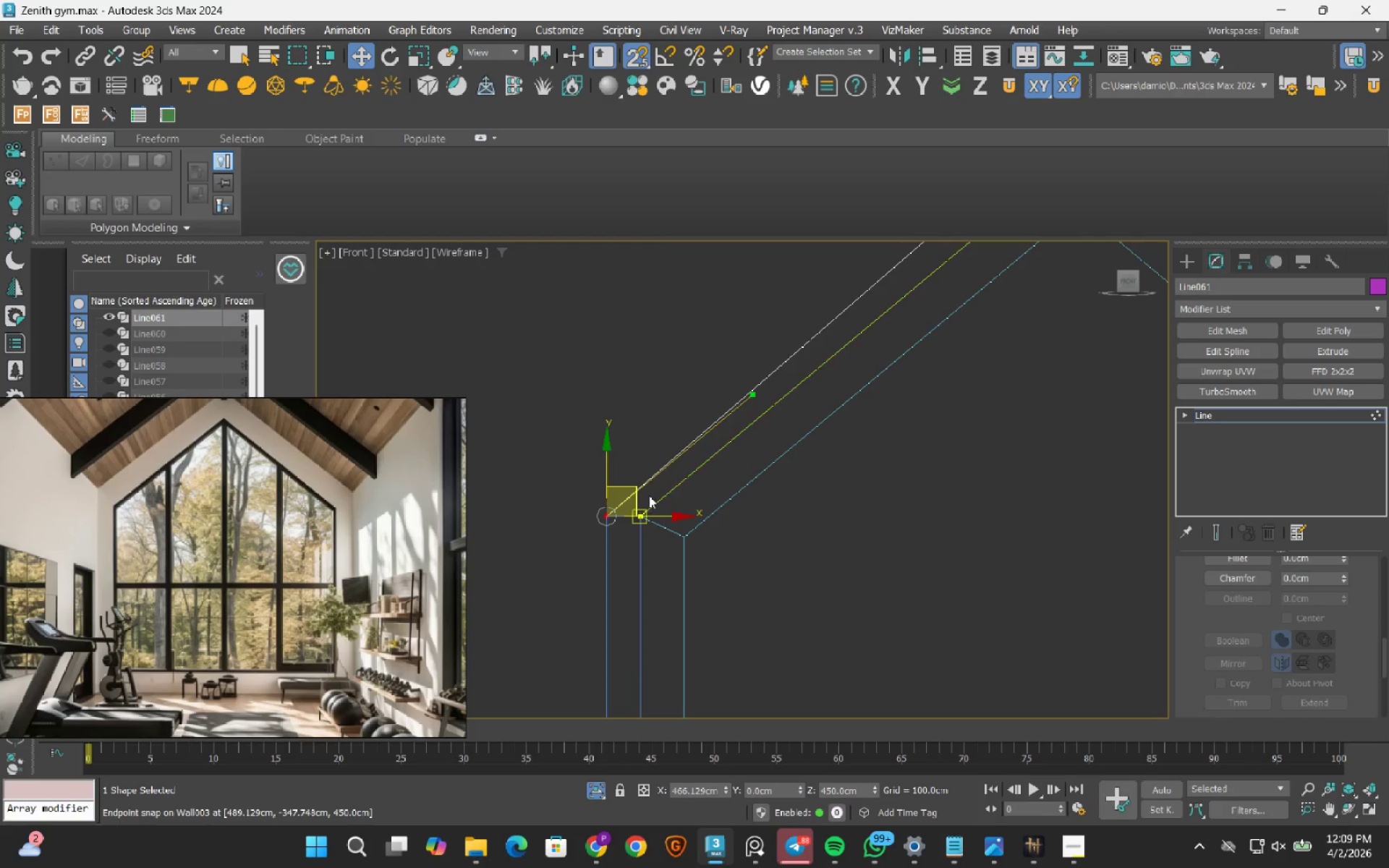 
scroll: coordinate [635, 496], scroll_direction: down, amount: 3.0
 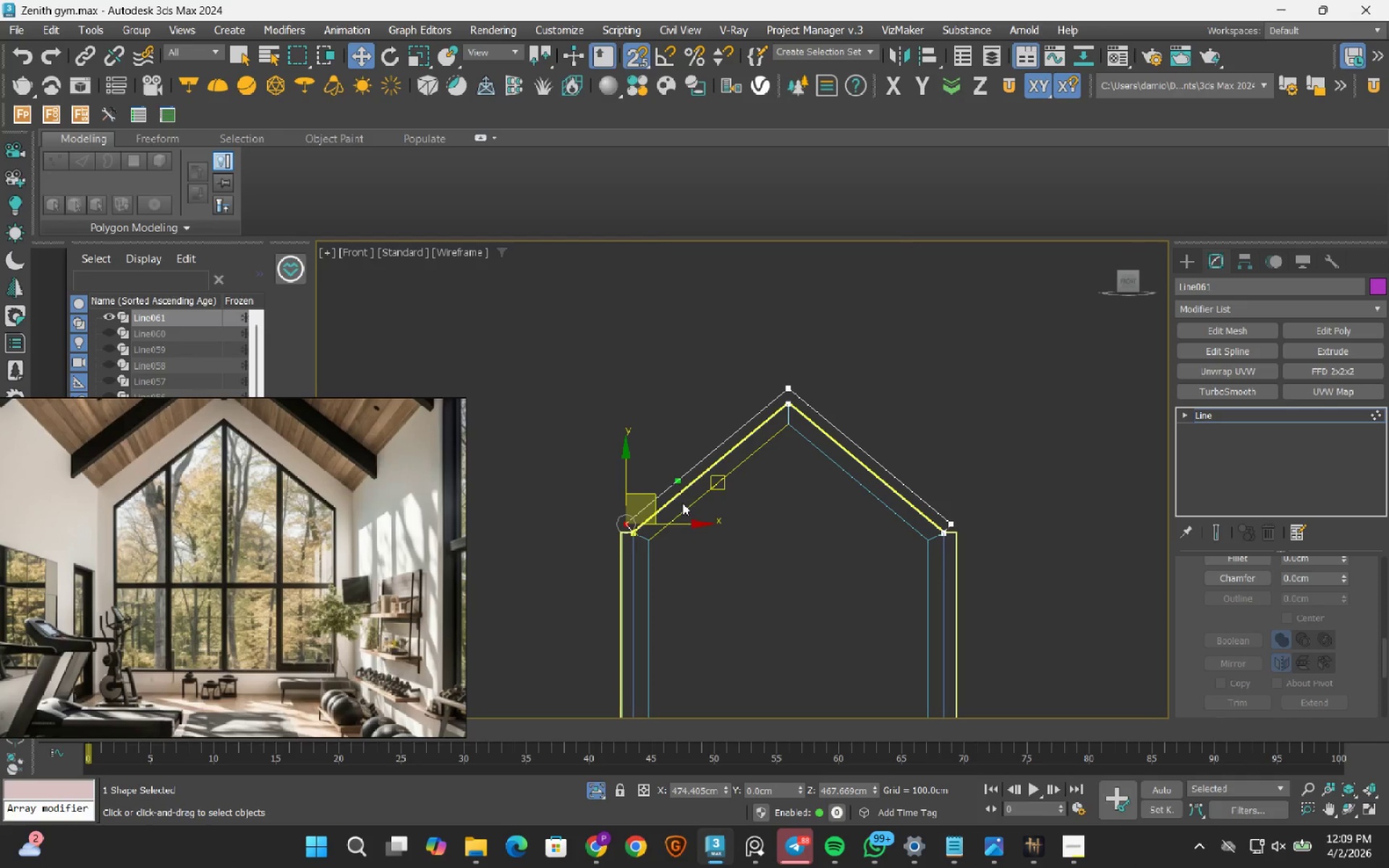 
wait(12.11)
 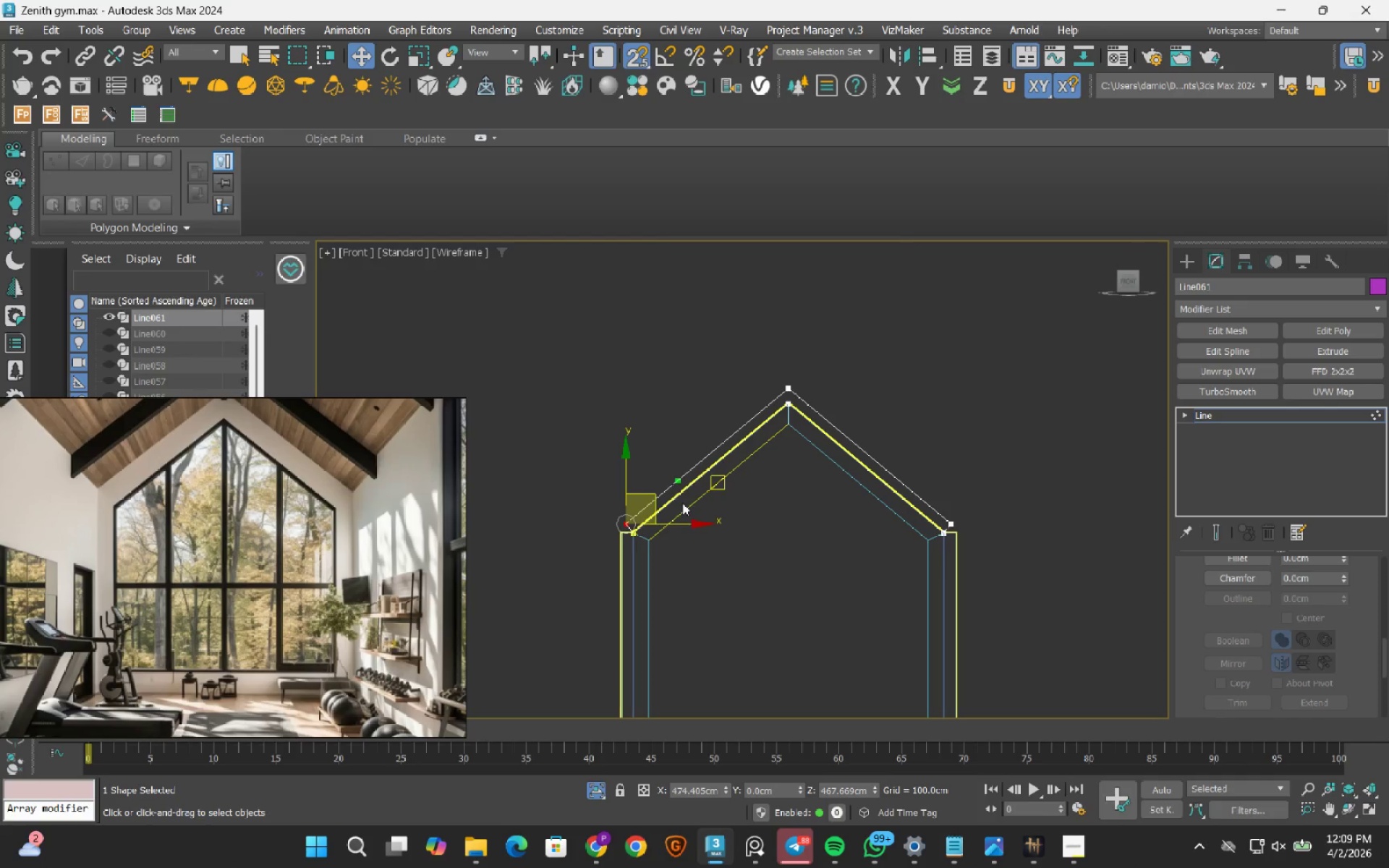 
scroll: coordinate [548, 563], scroll_direction: up, amount: 6.0
 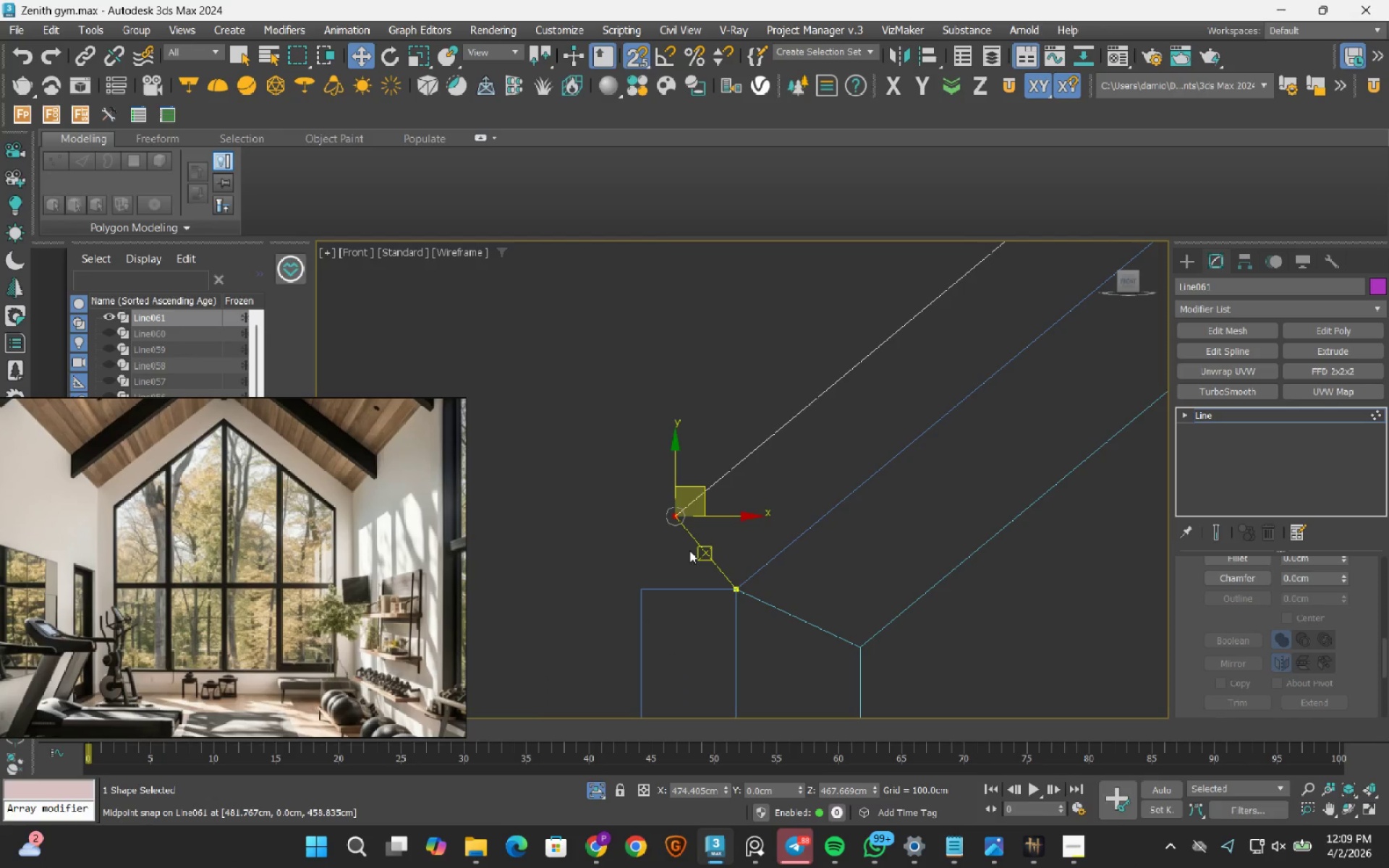 
key(2)
 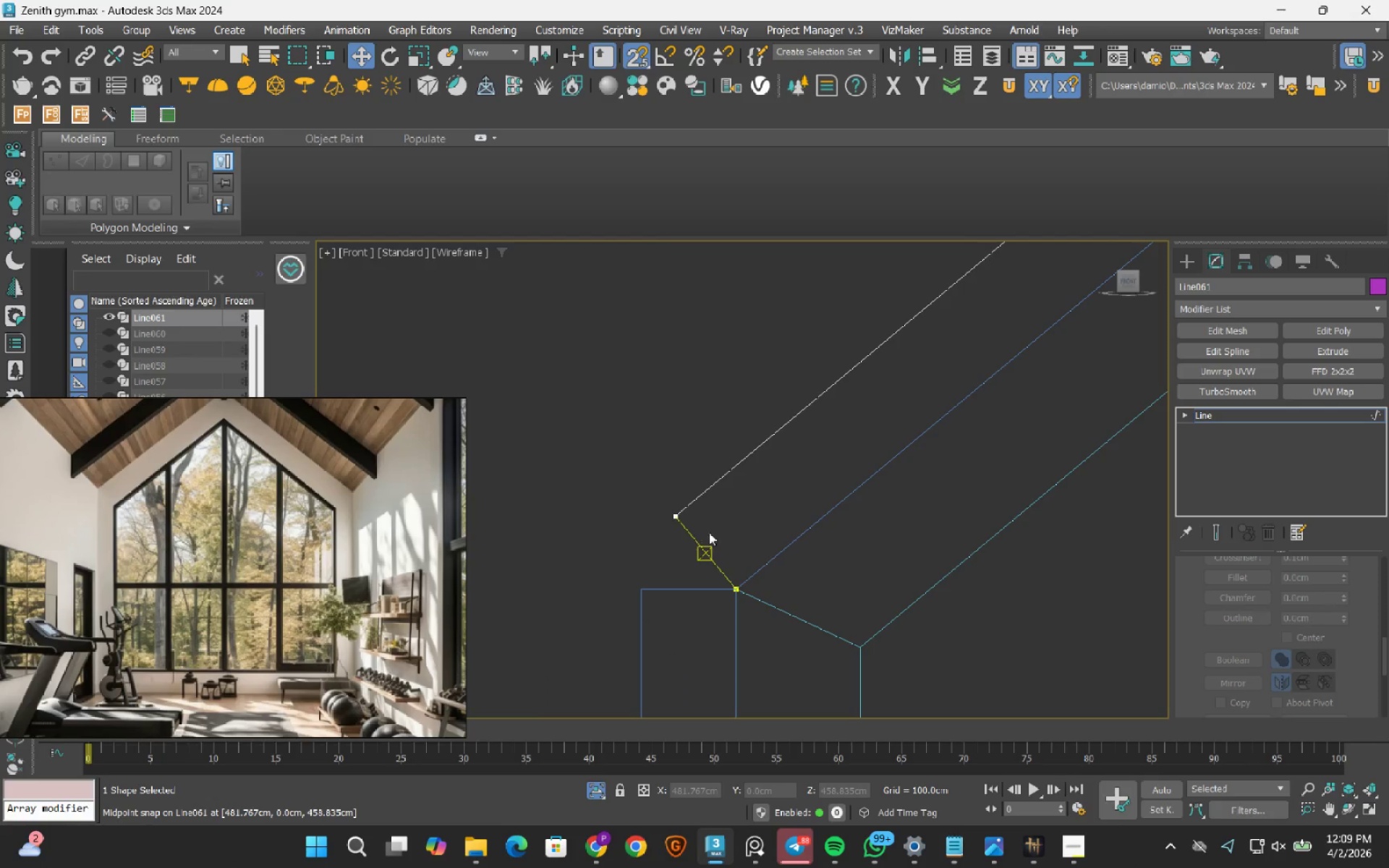 
left_click_drag(start_coordinate=[717, 528], to_coordinate=[682, 571])
 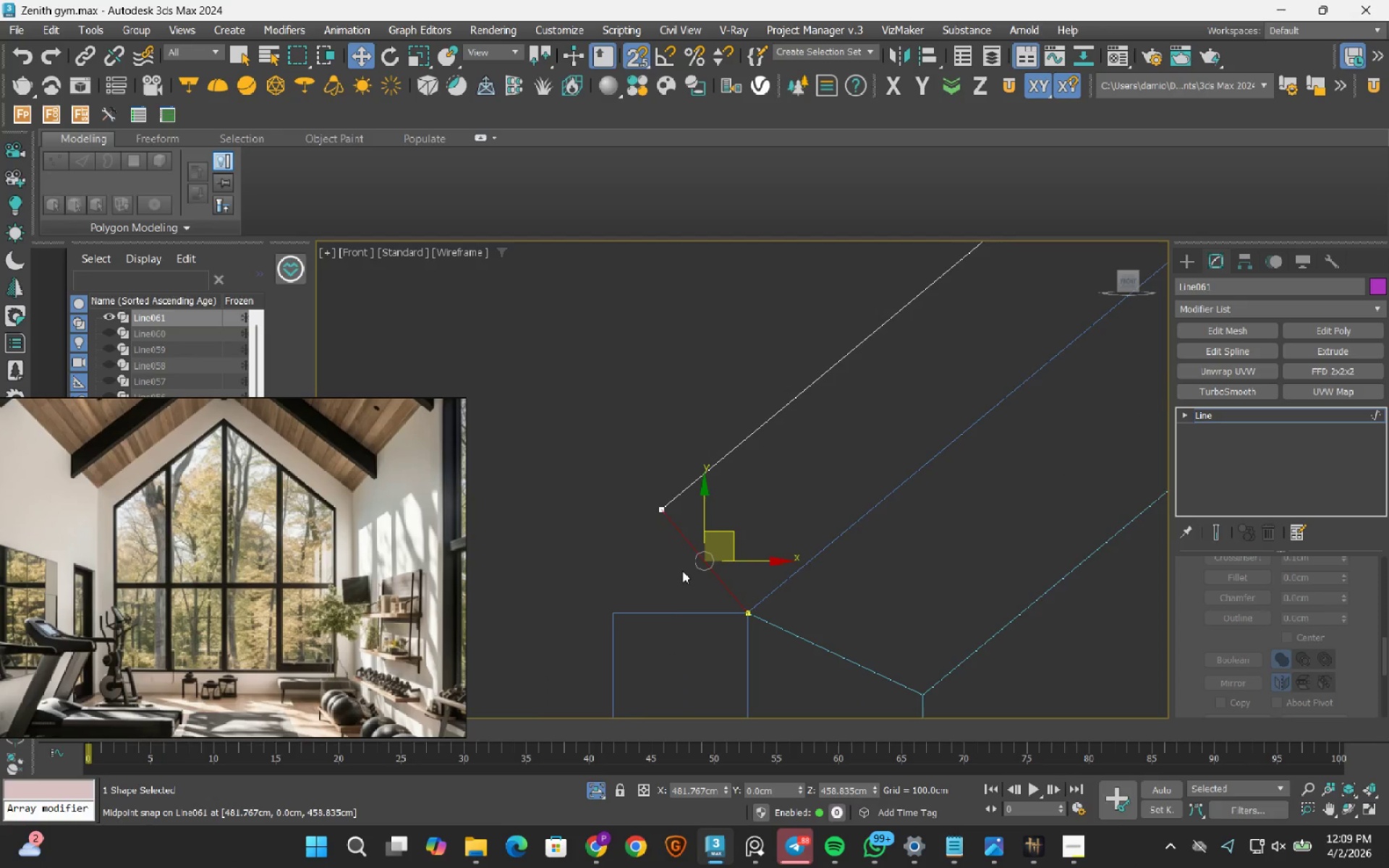 
scroll: coordinate [709, 532], scroll_direction: up, amount: 1.0
 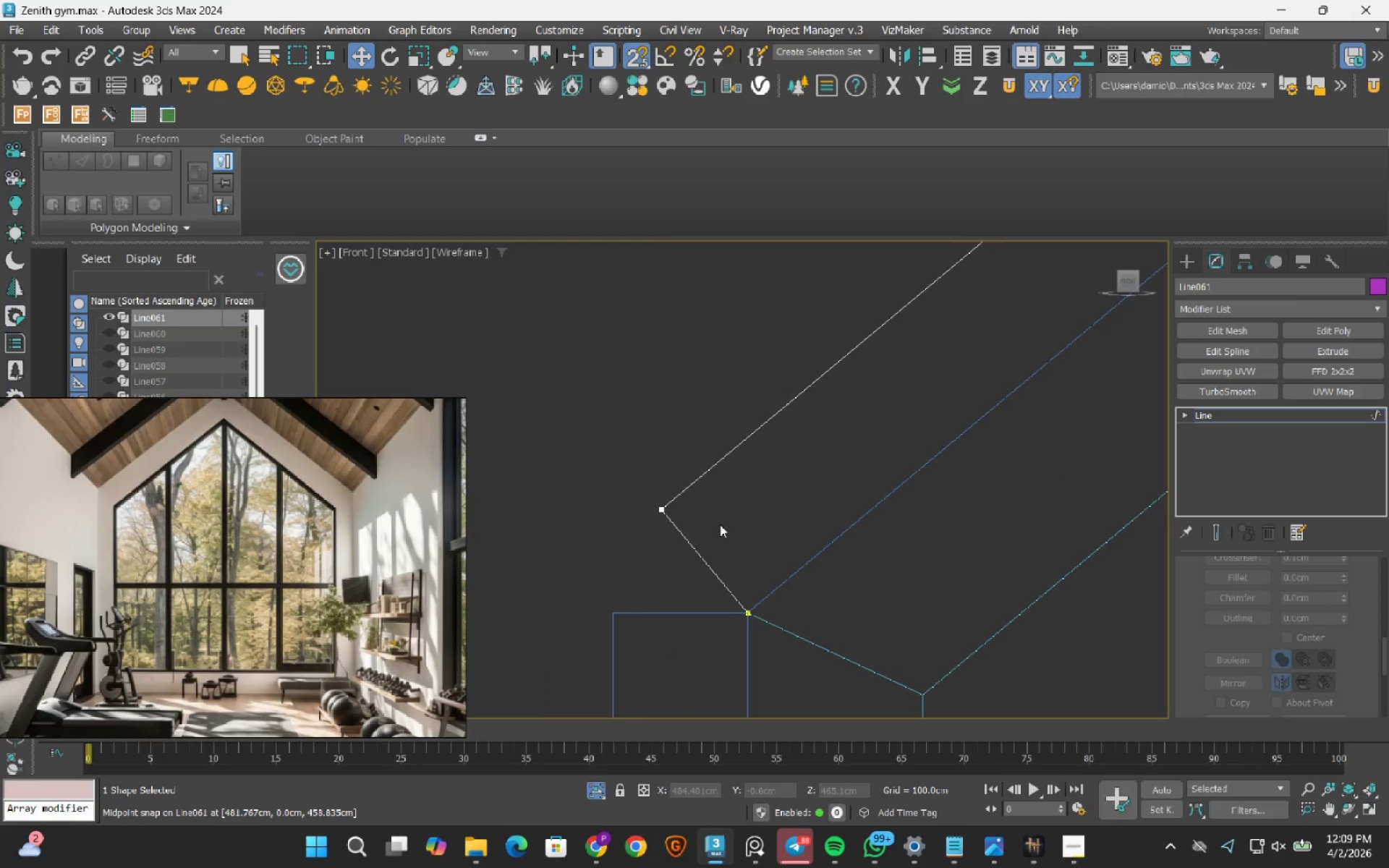 
scroll: coordinate [684, 567], scroll_direction: down, amount: 2.0
 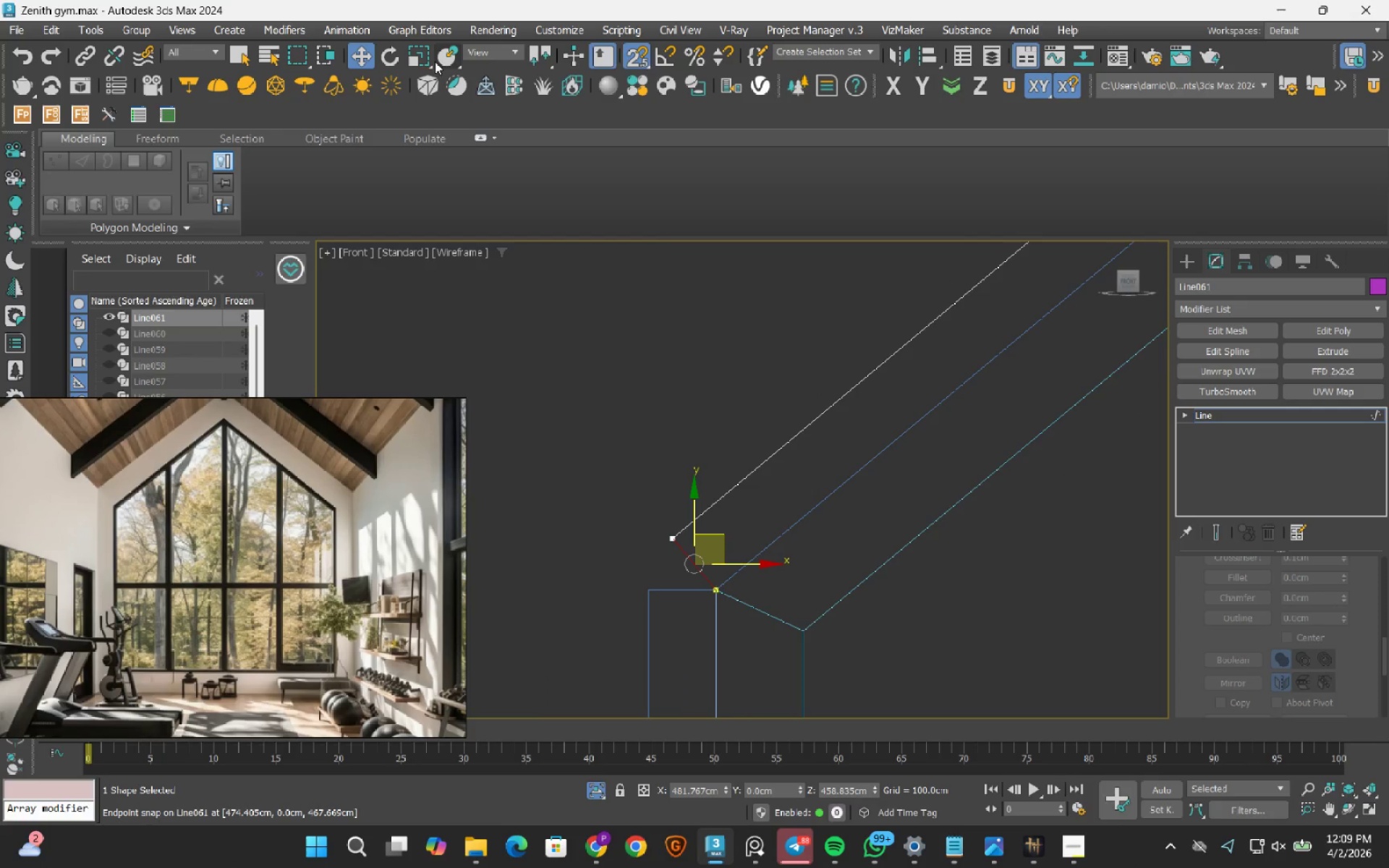 
left_click([493, 53])
 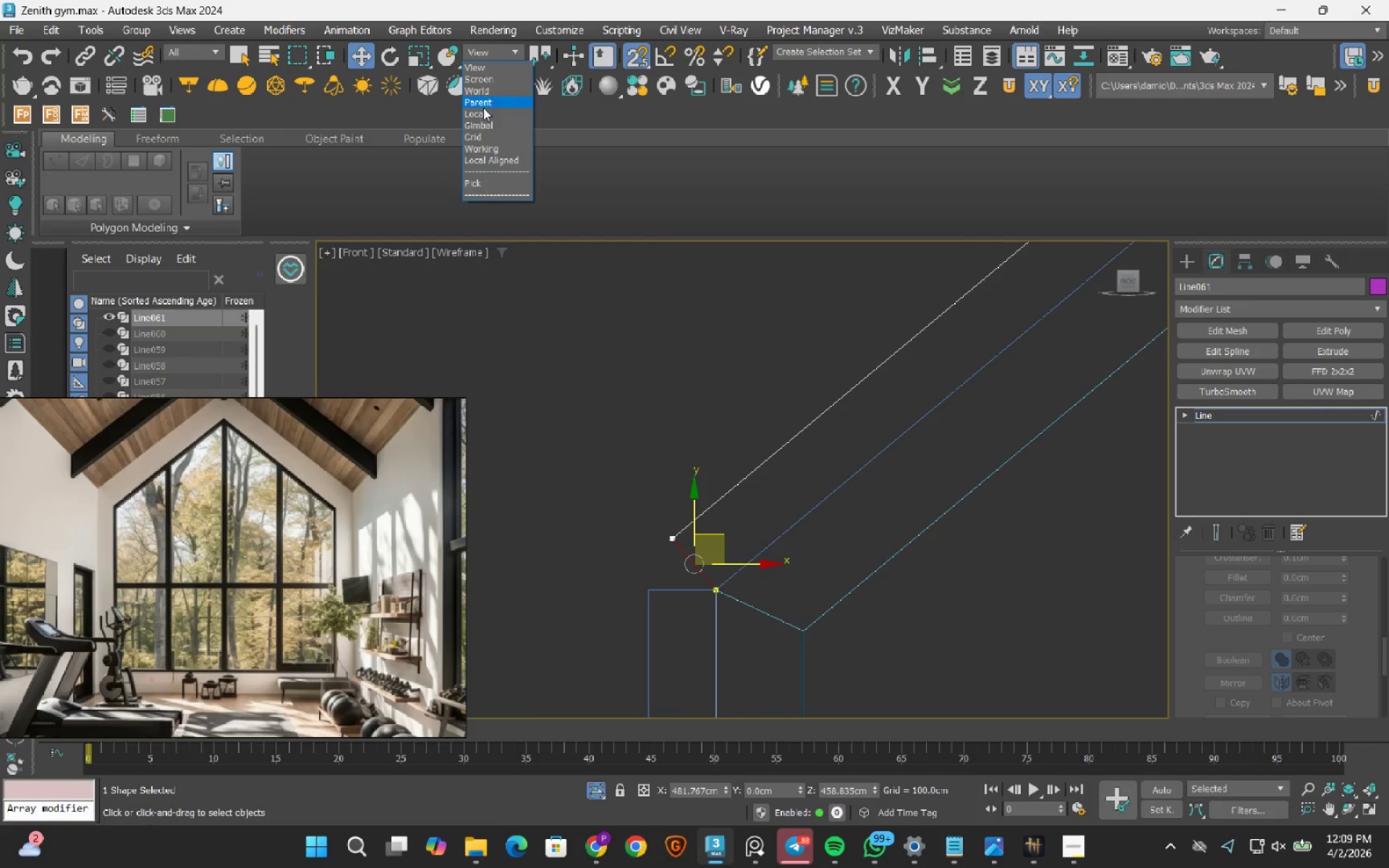 
left_click([483, 116])
 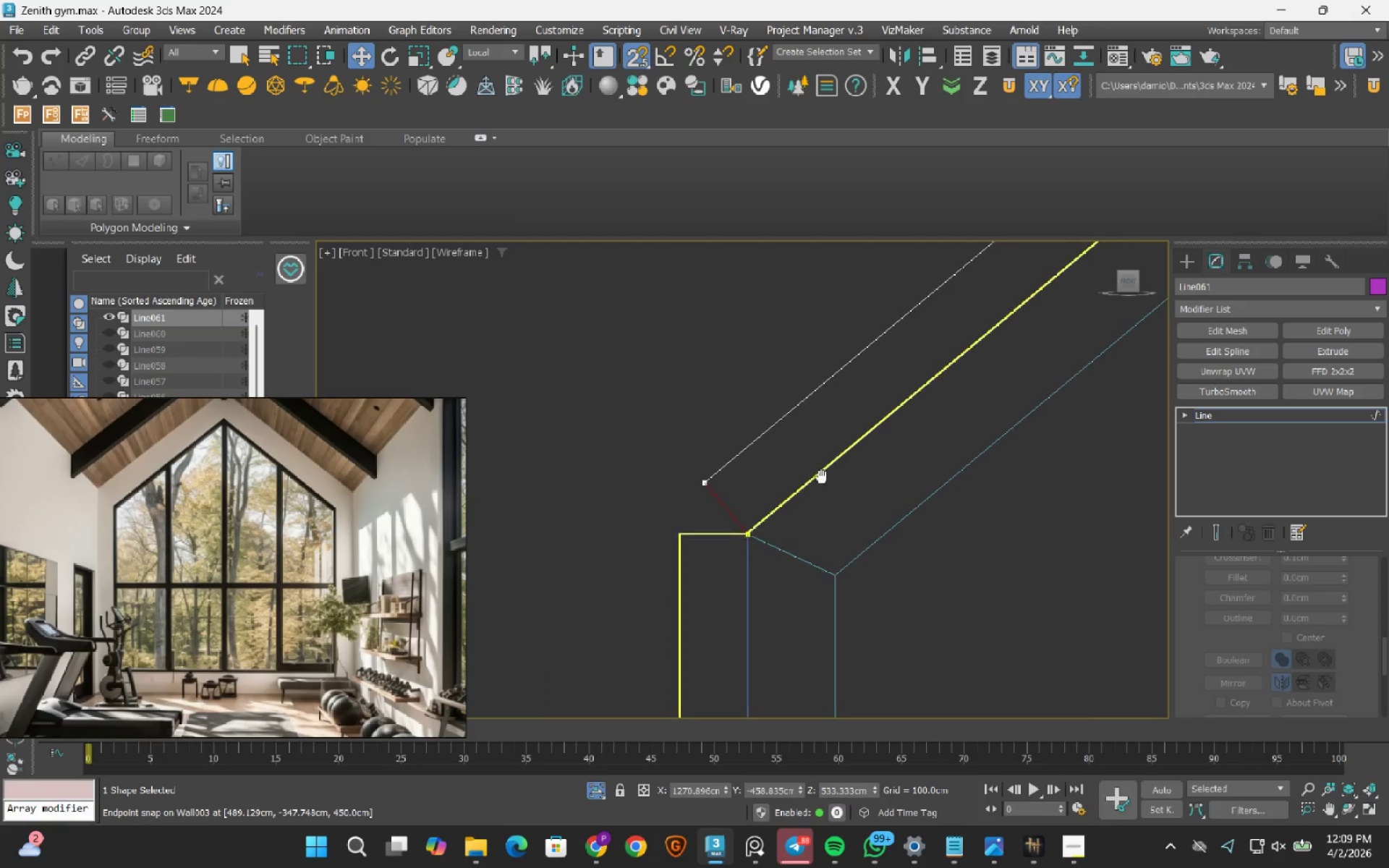 
scroll: coordinate [746, 601], scroll_direction: down, amount: 6.0
 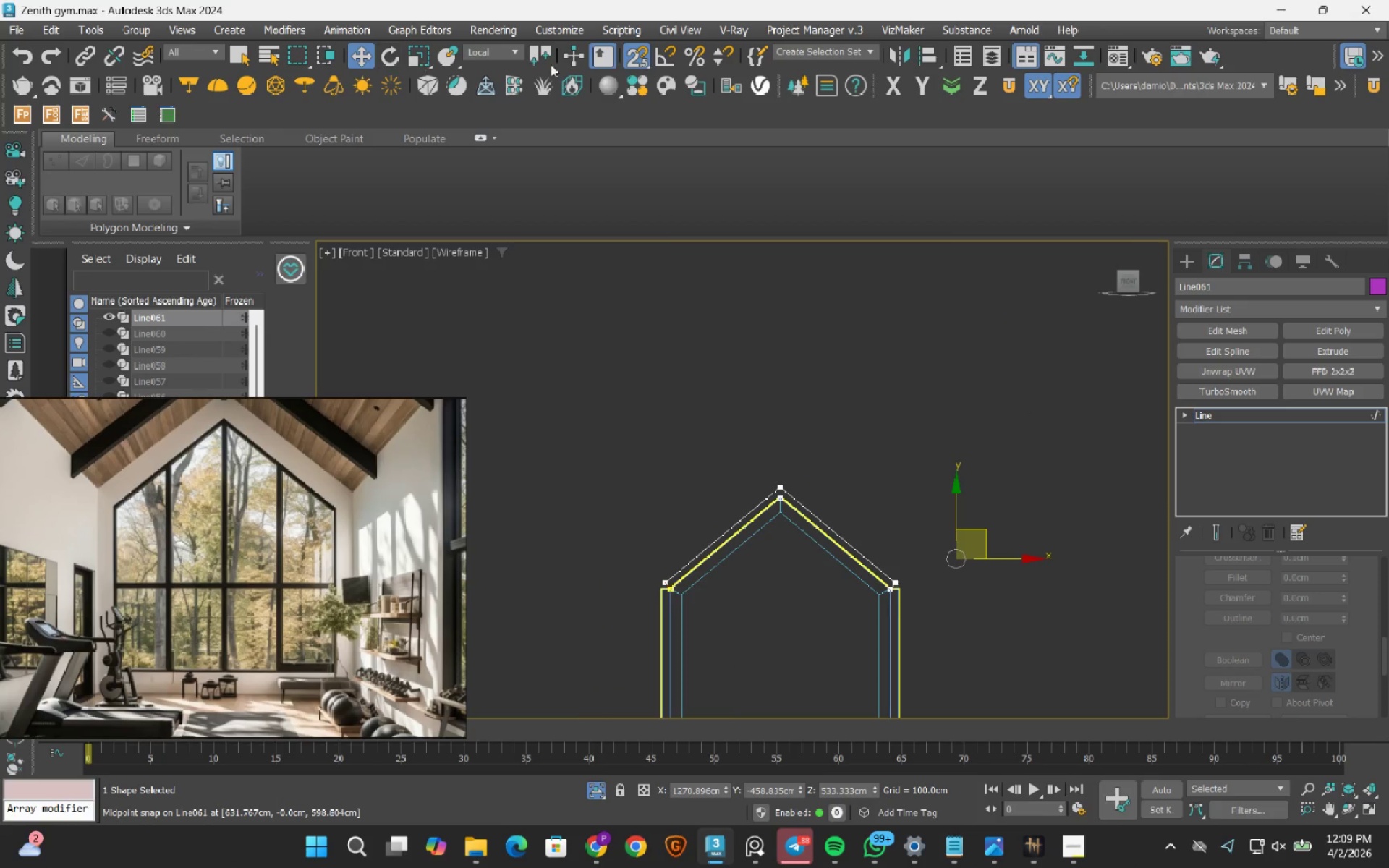 
left_click([497, 53])
 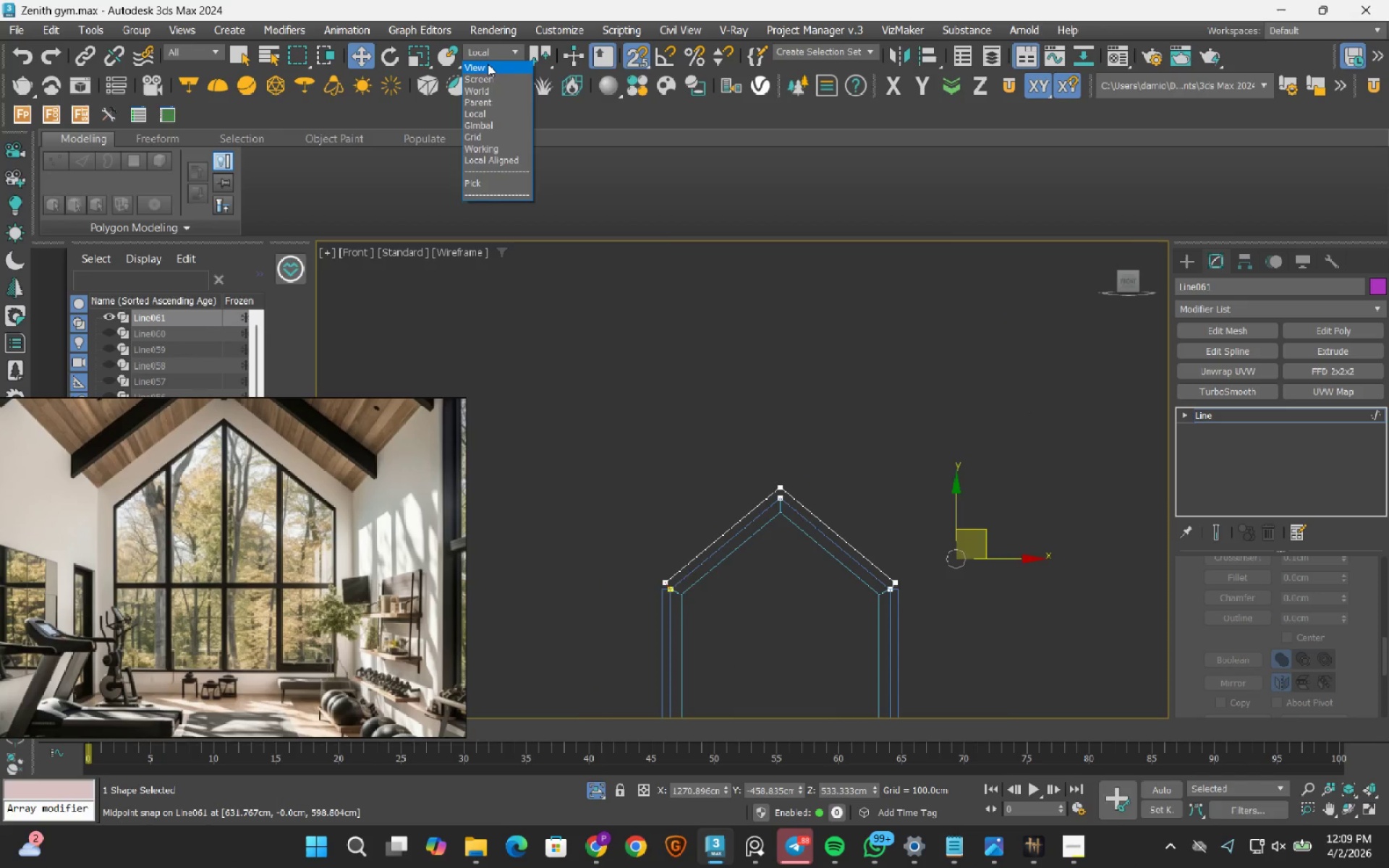 
left_click([488, 64])
 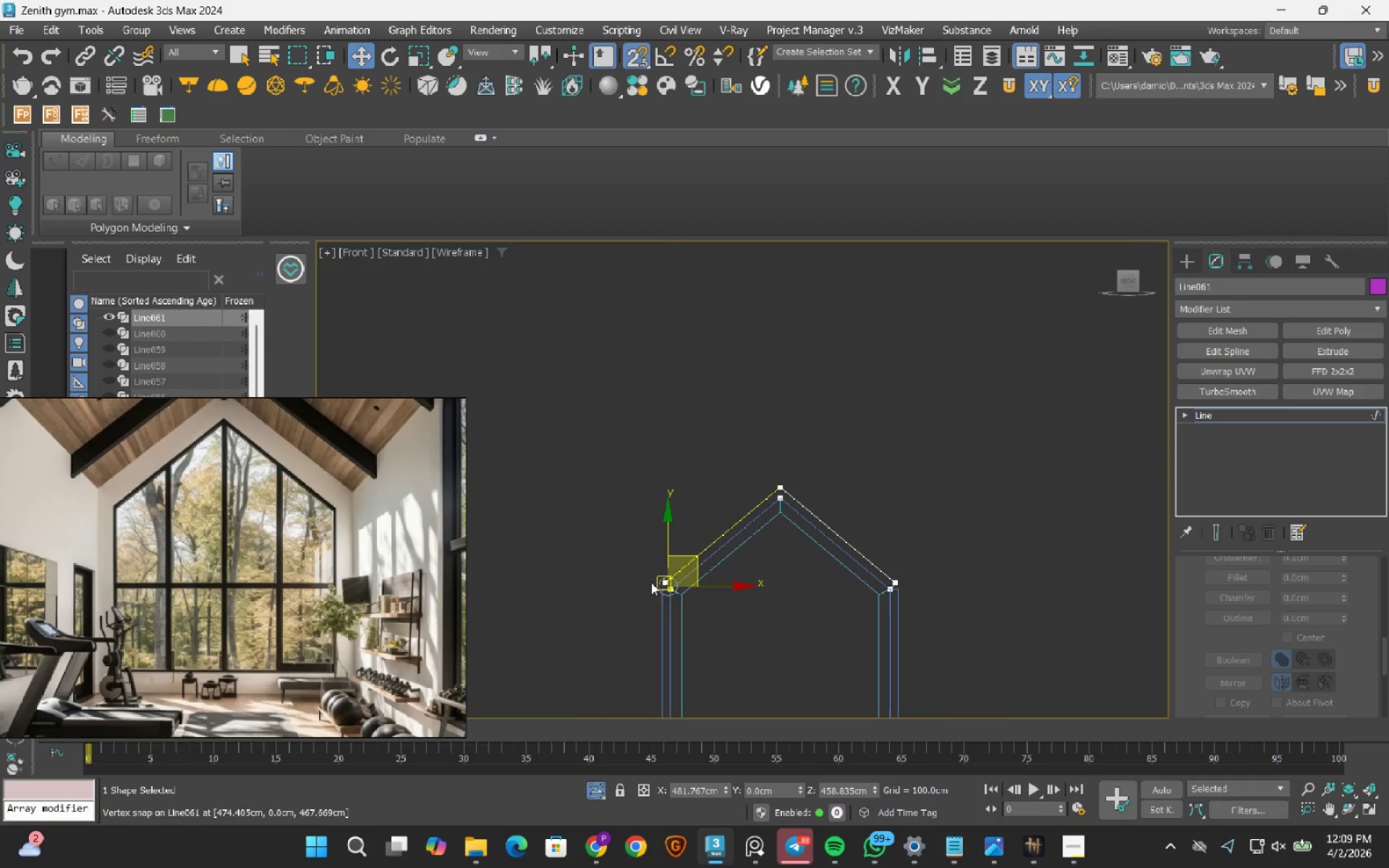 
scroll: coordinate [689, 592], scroll_direction: up, amount: 7.0
 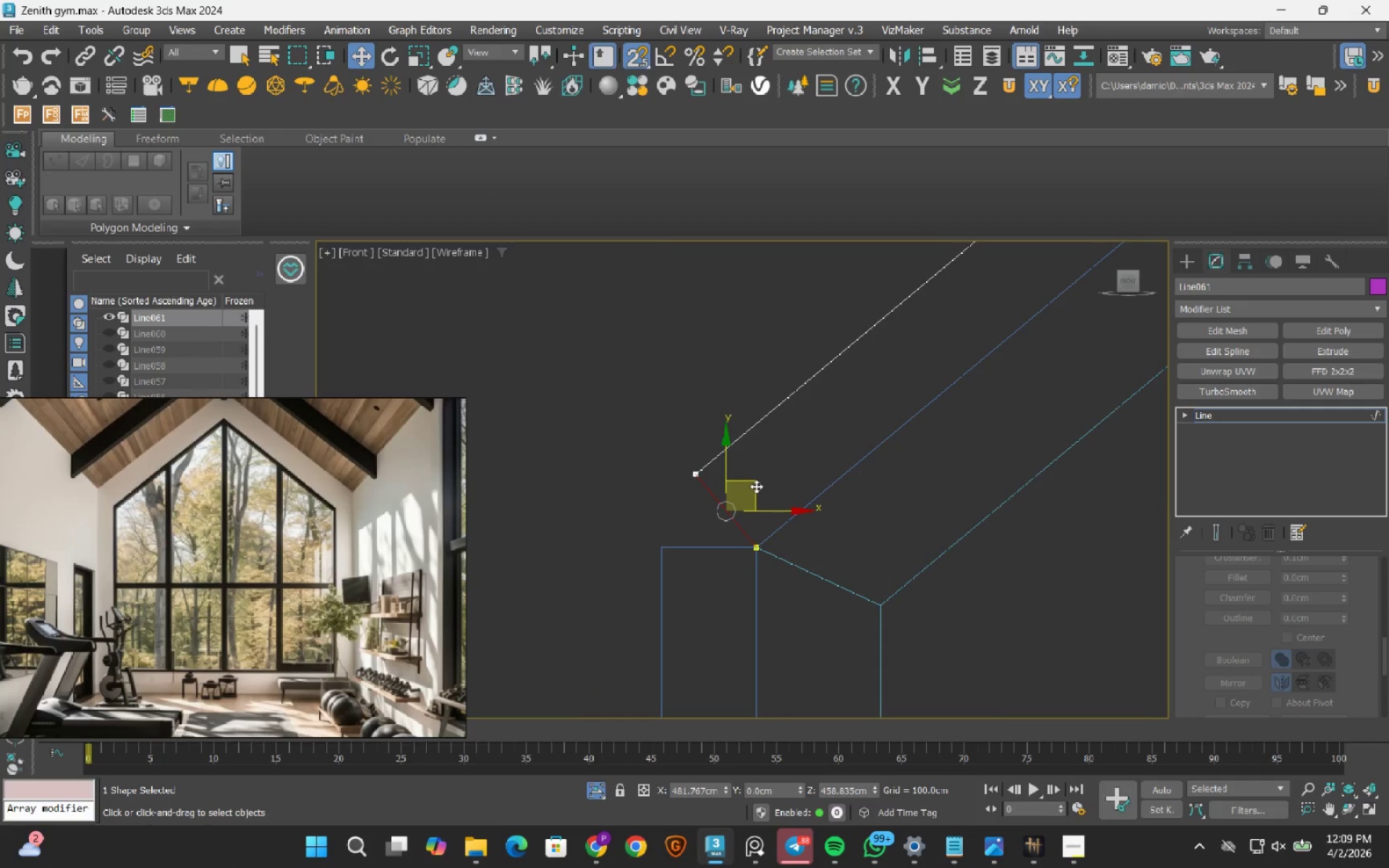 
left_click_drag(start_coordinate=[752, 489], to_coordinate=[668, 548])
 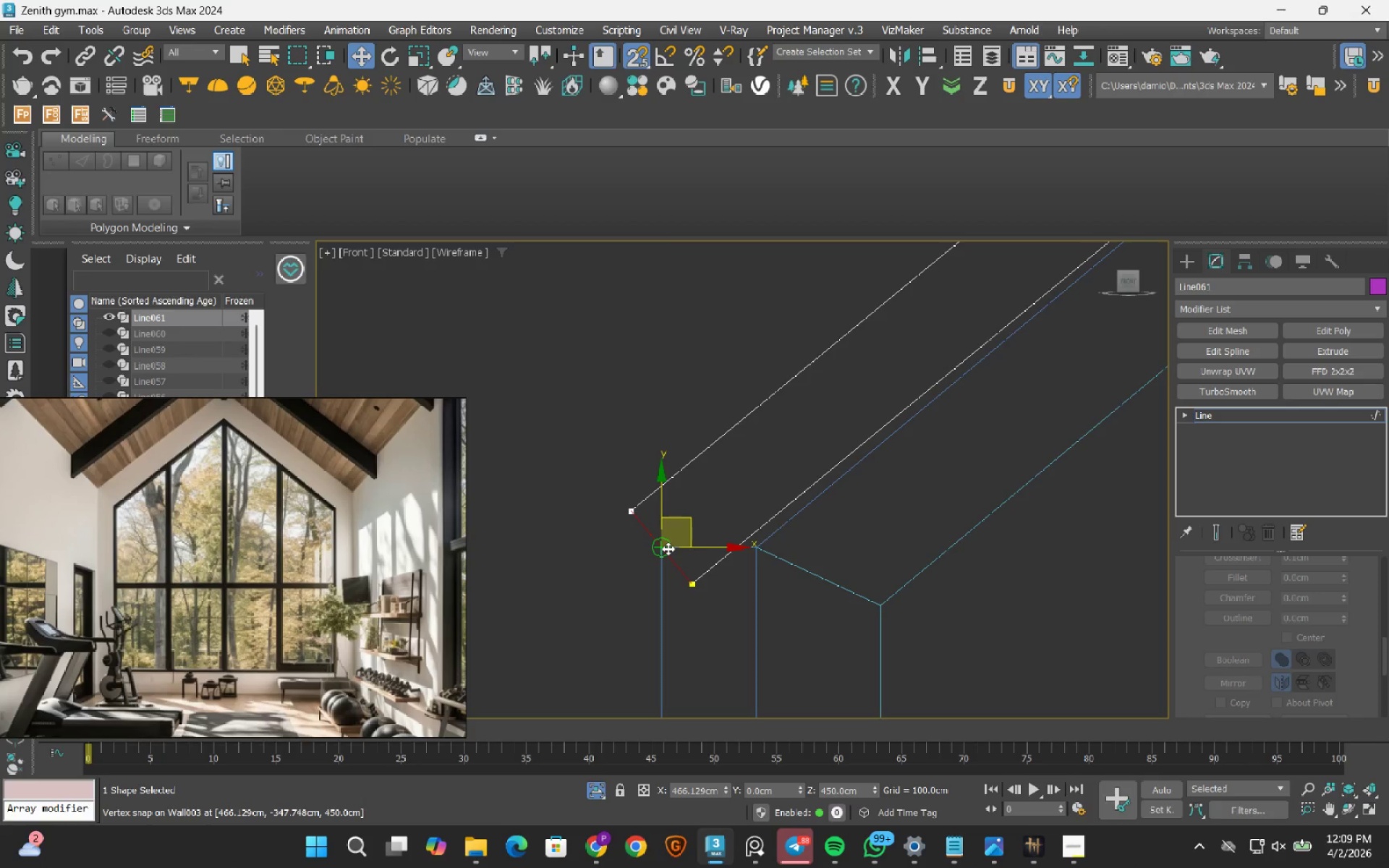 
key(Control+ControlLeft)
 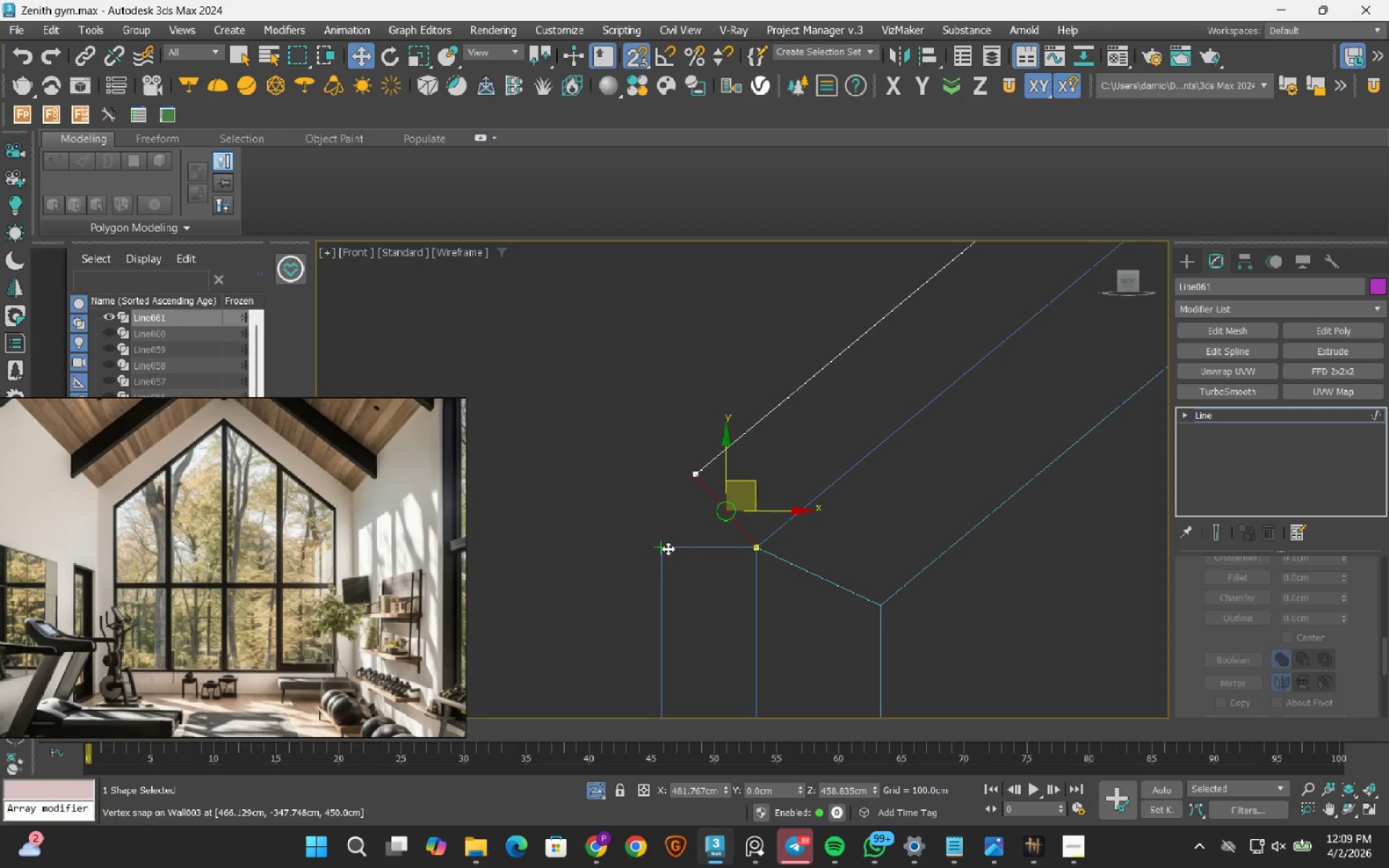 
key(Control+Z)
 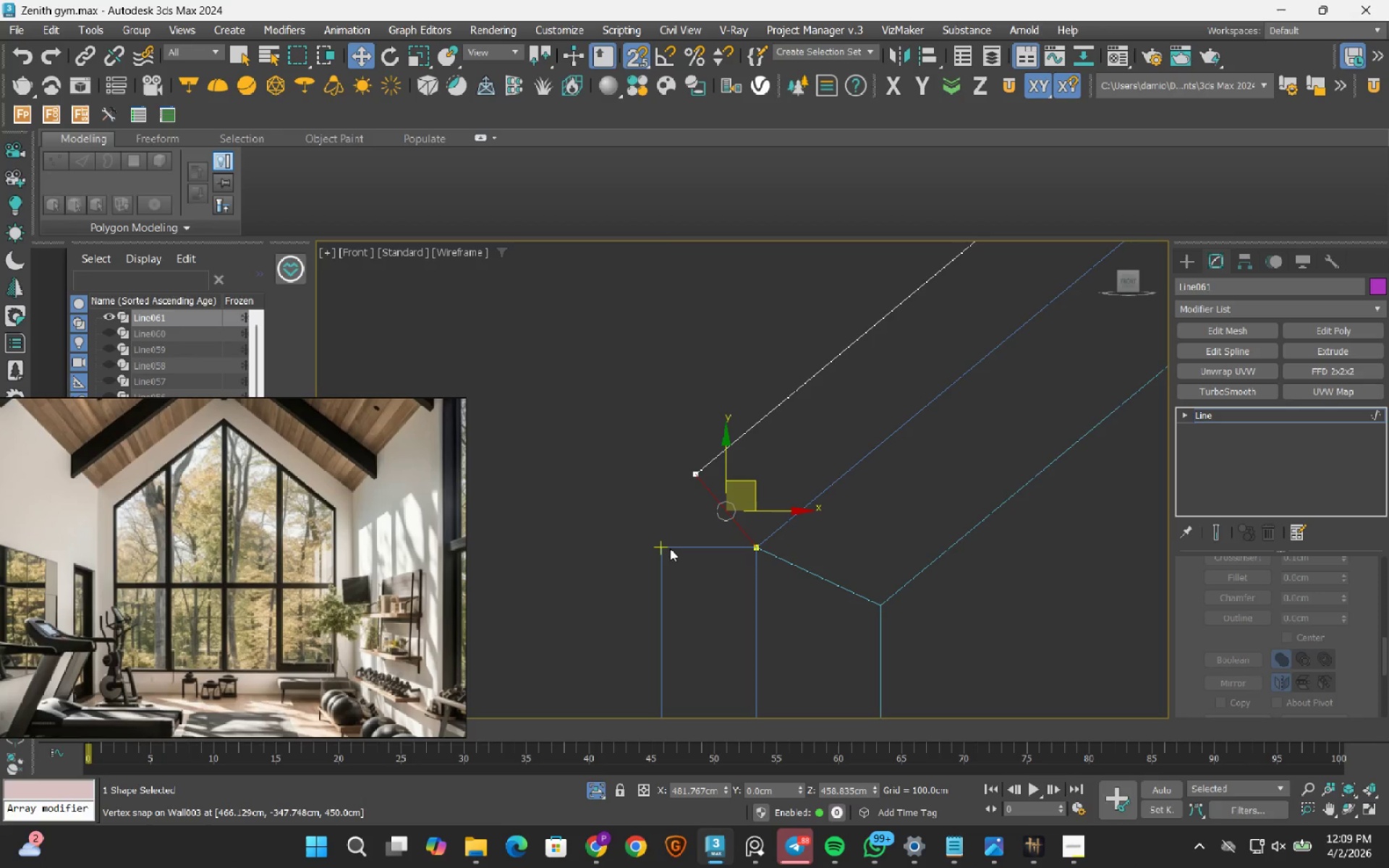 
key(MediaTrackNext)
 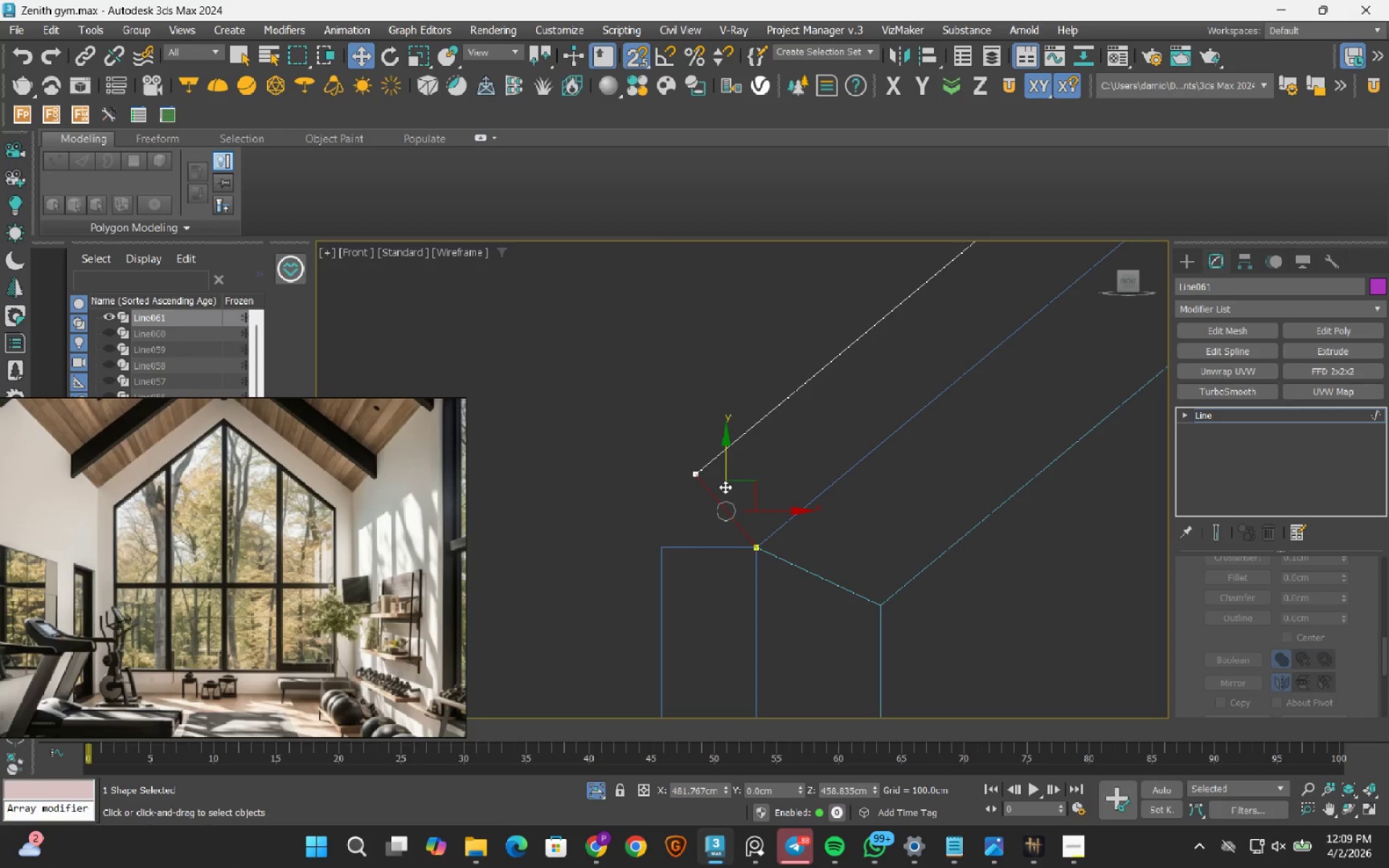 
wait(7.67)
 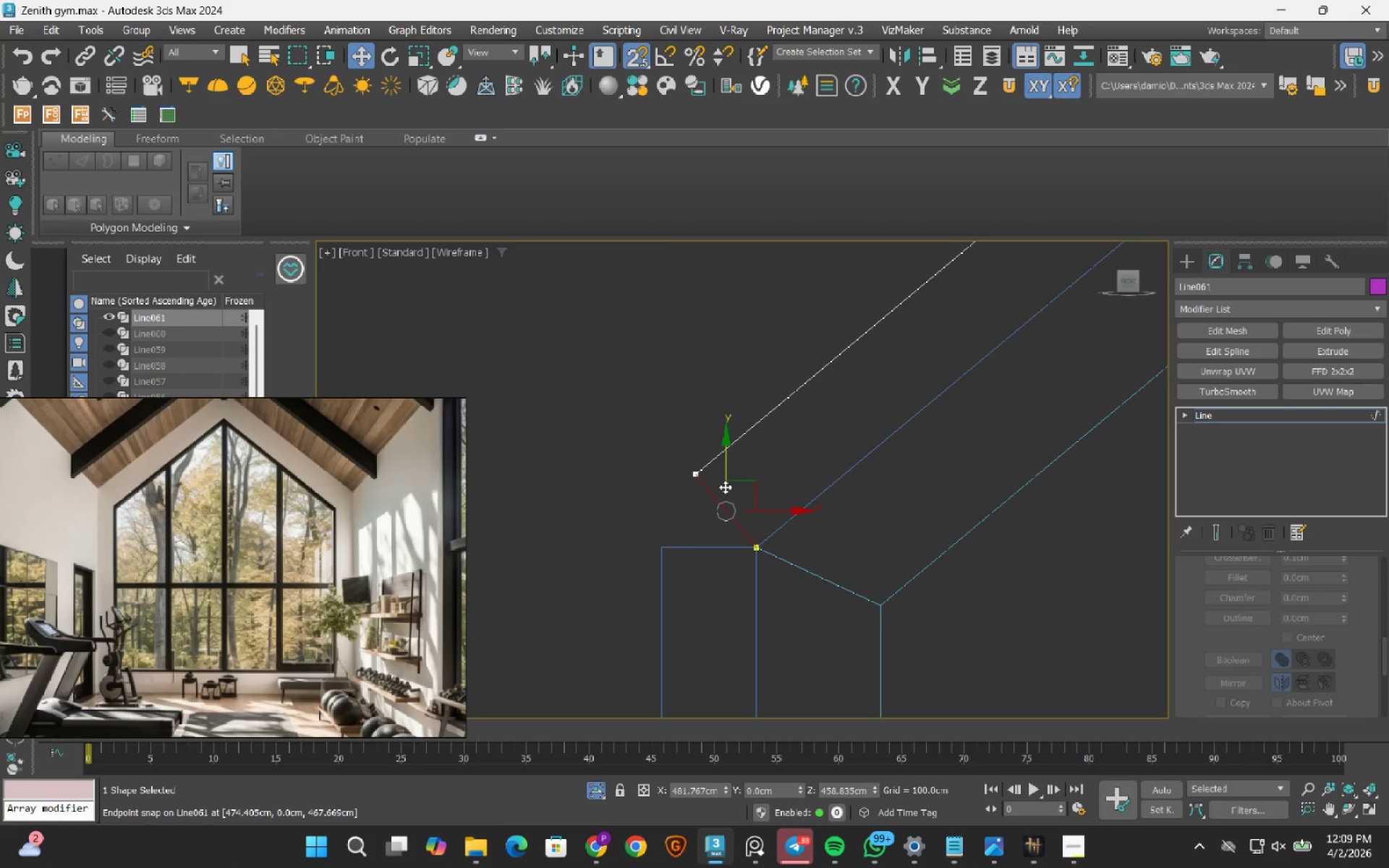 
left_click([825, 435])
 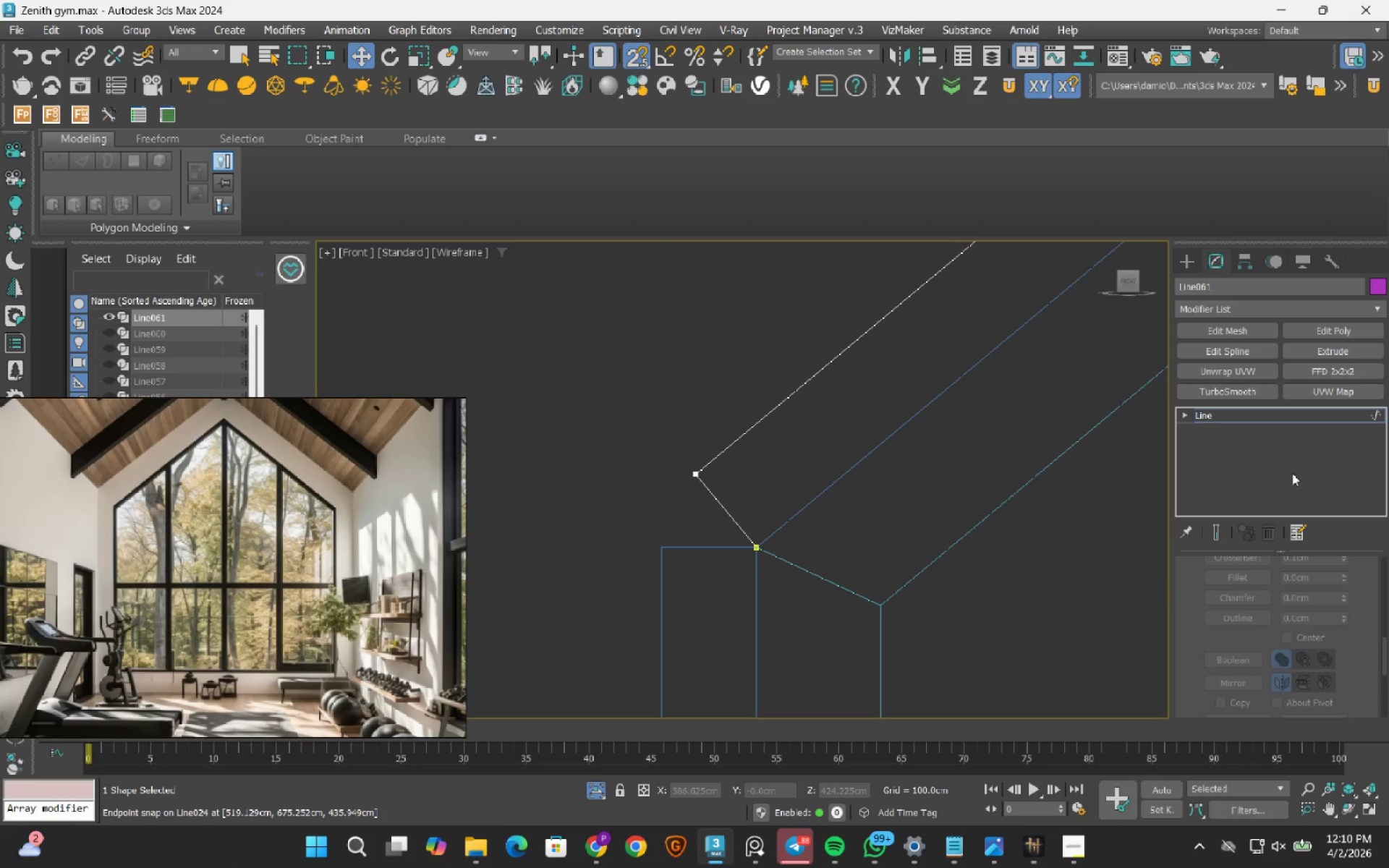 
key(1)
 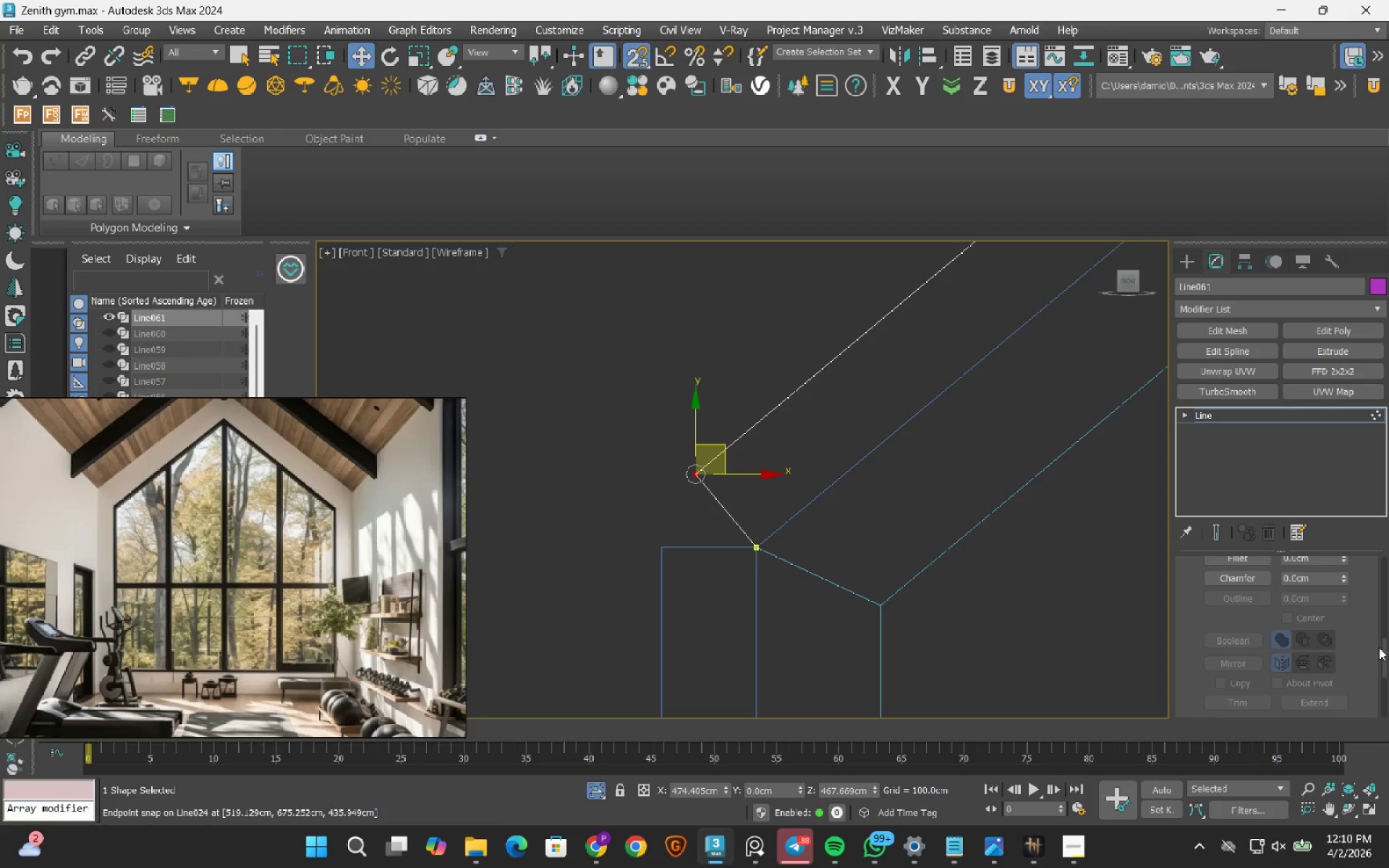 
left_click_drag(start_coordinate=[1380, 652], to_coordinate=[1388, 606])
 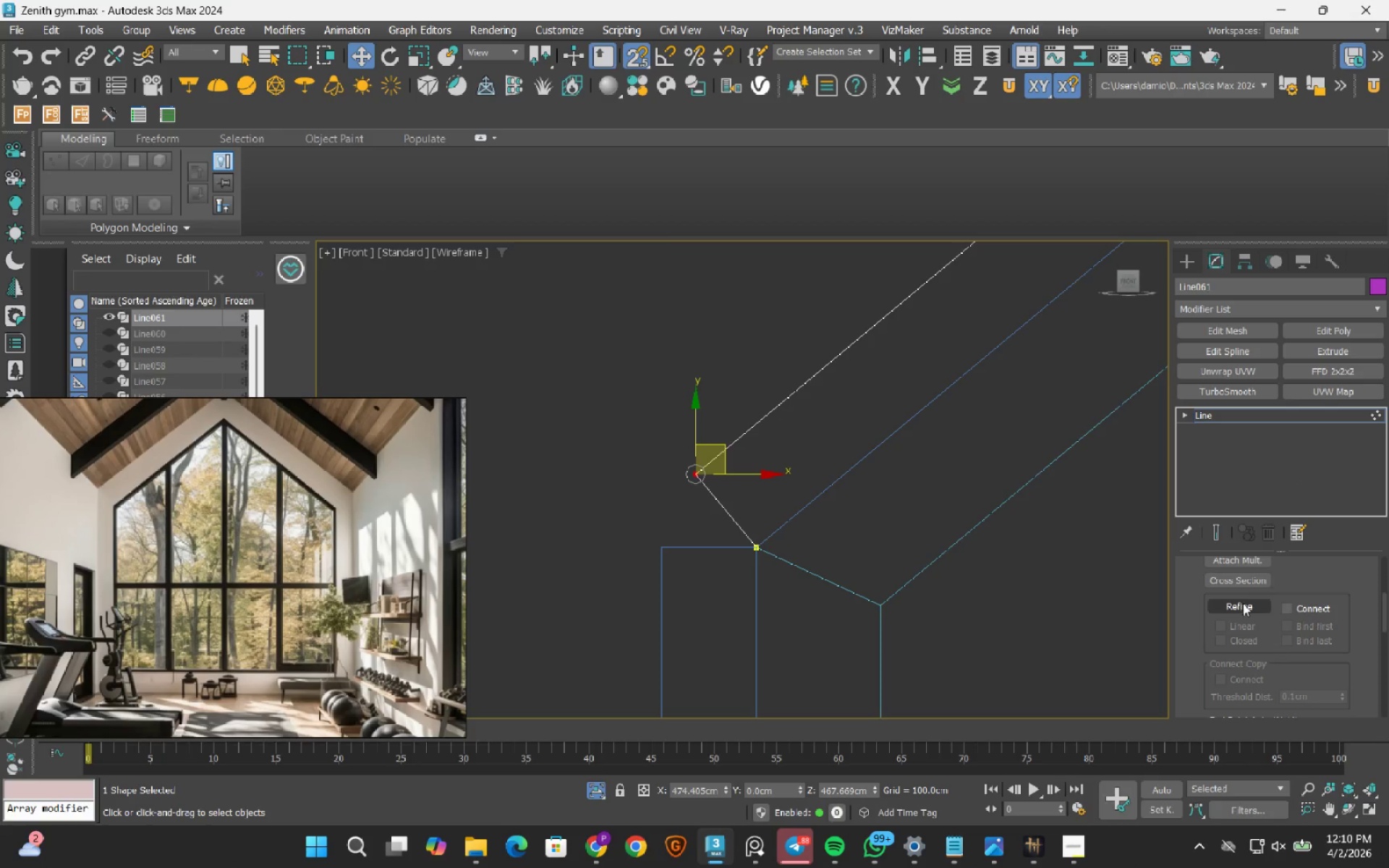 
left_click([1248, 605])
 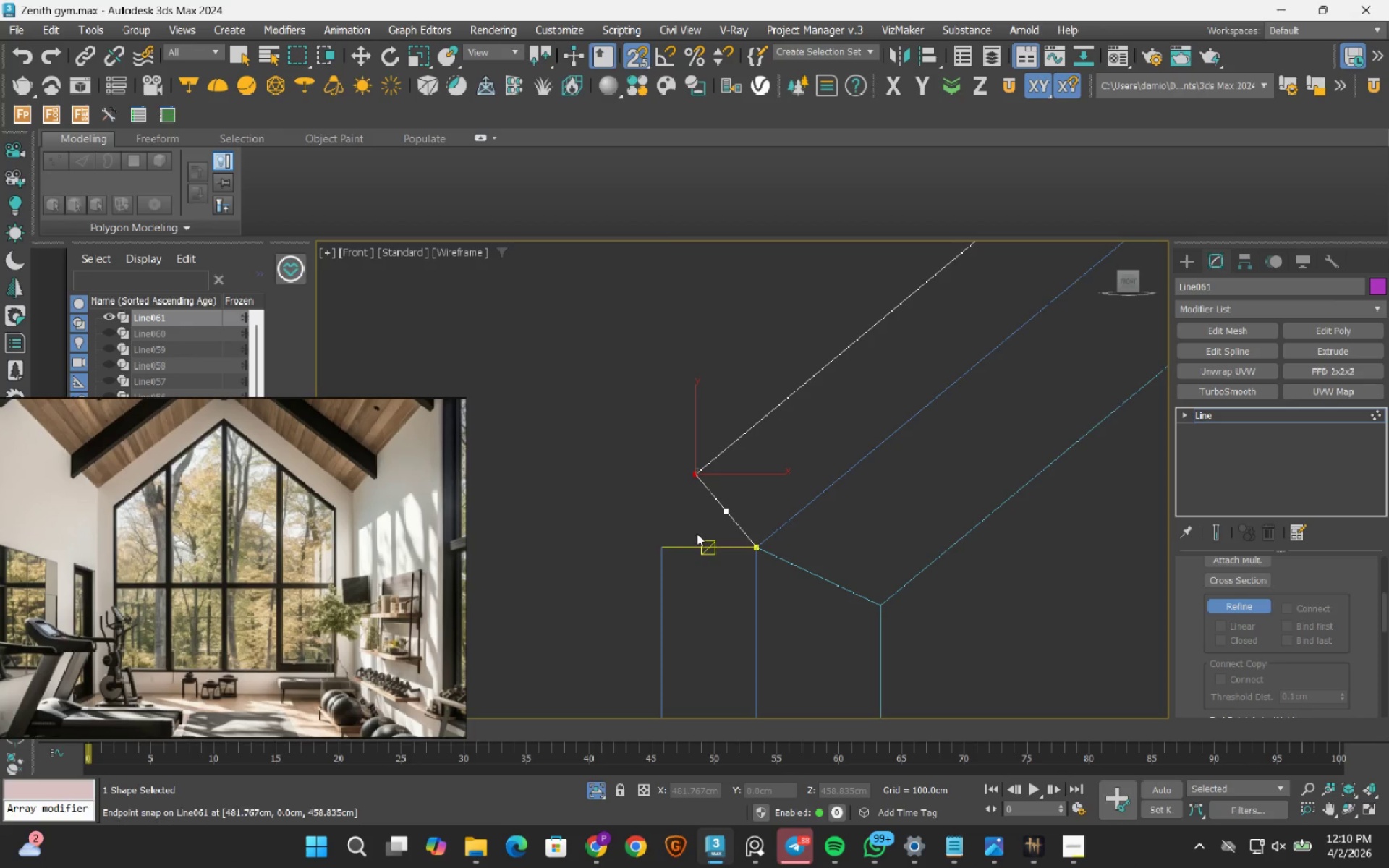 
scroll: coordinate [661, 561], scroll_direction: down, amount: 7.0
 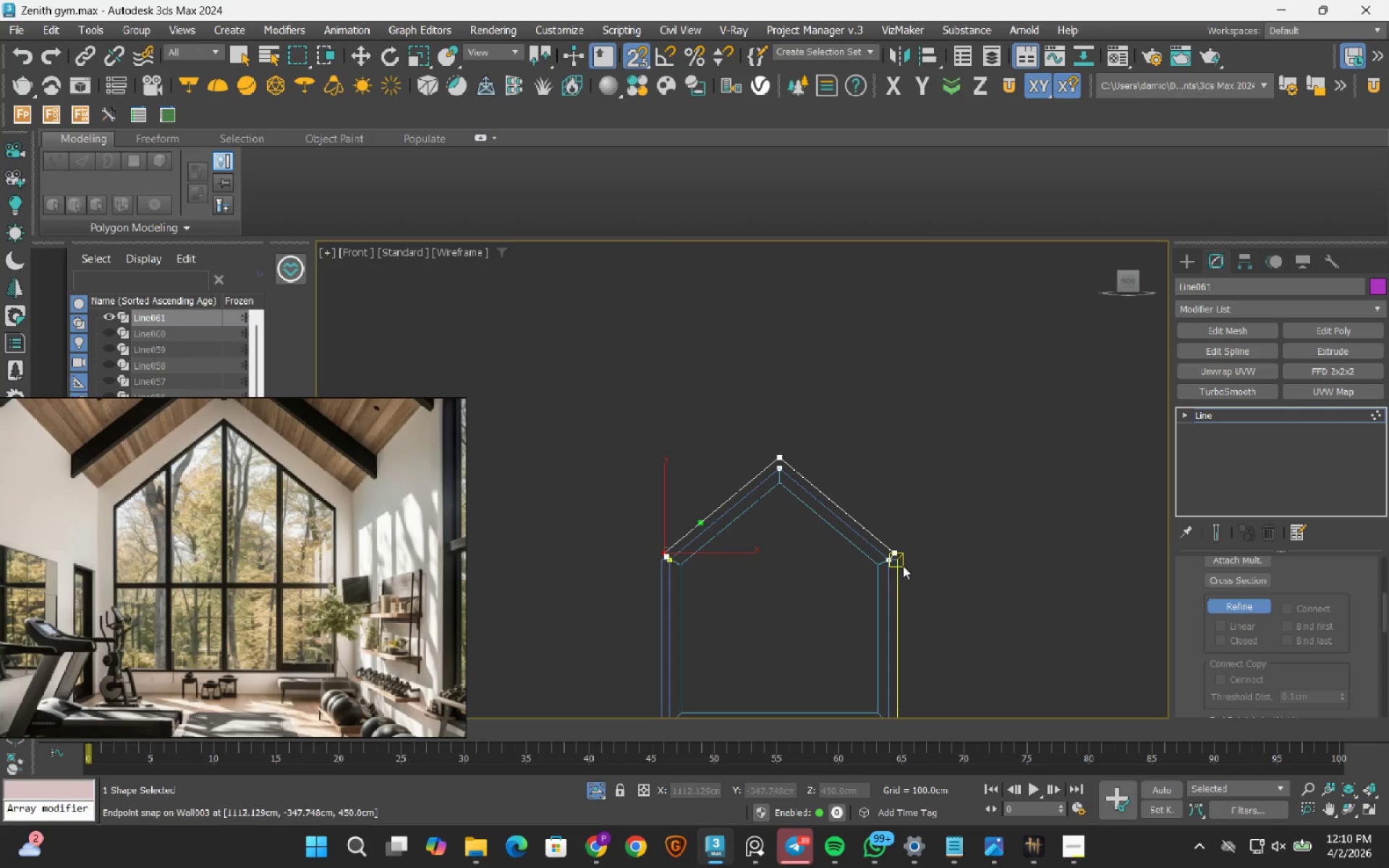 
scroll: coordinate [879, 550], scroll_direction: up, amount: 6.0
 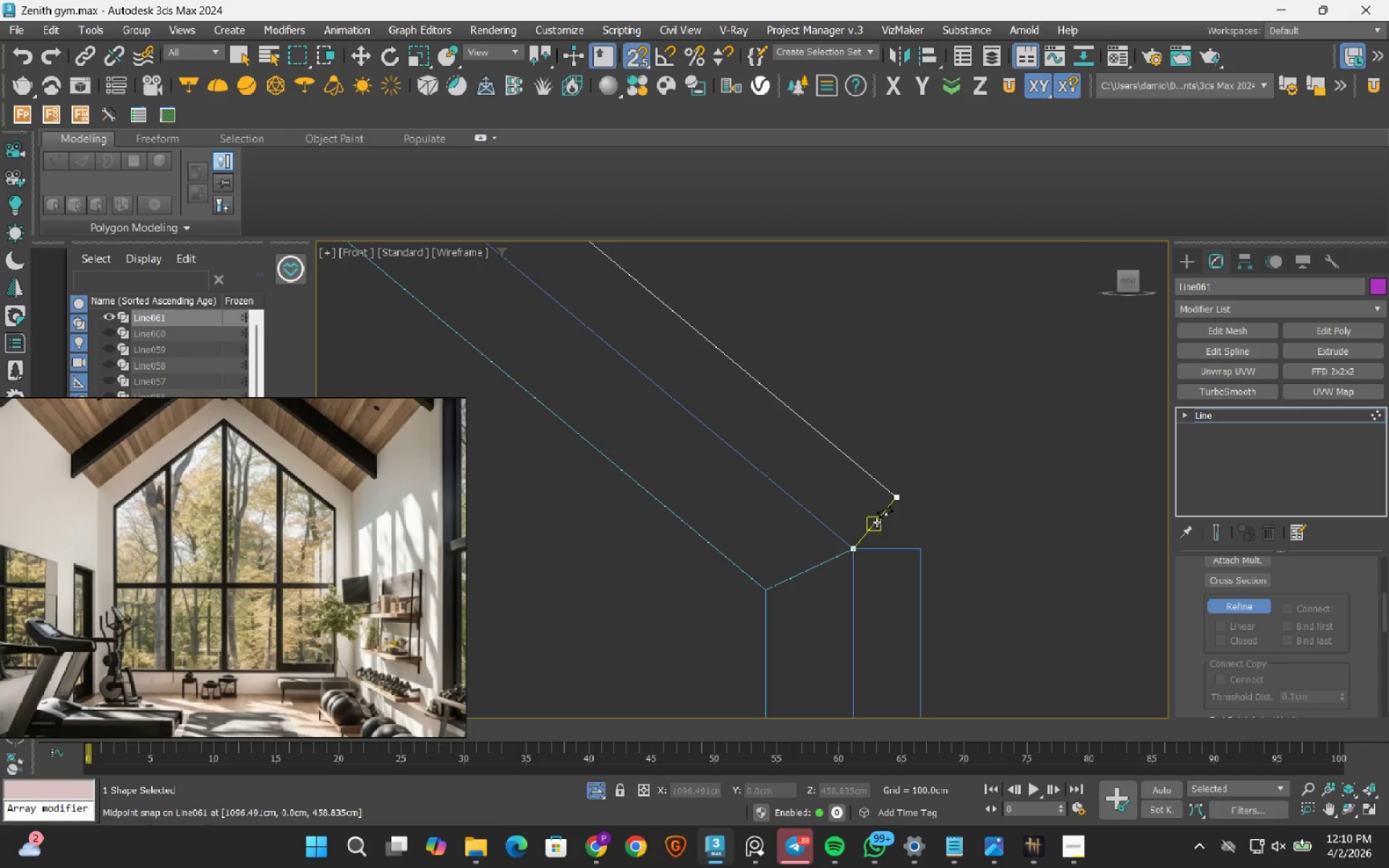 
left_click([877, 522])
 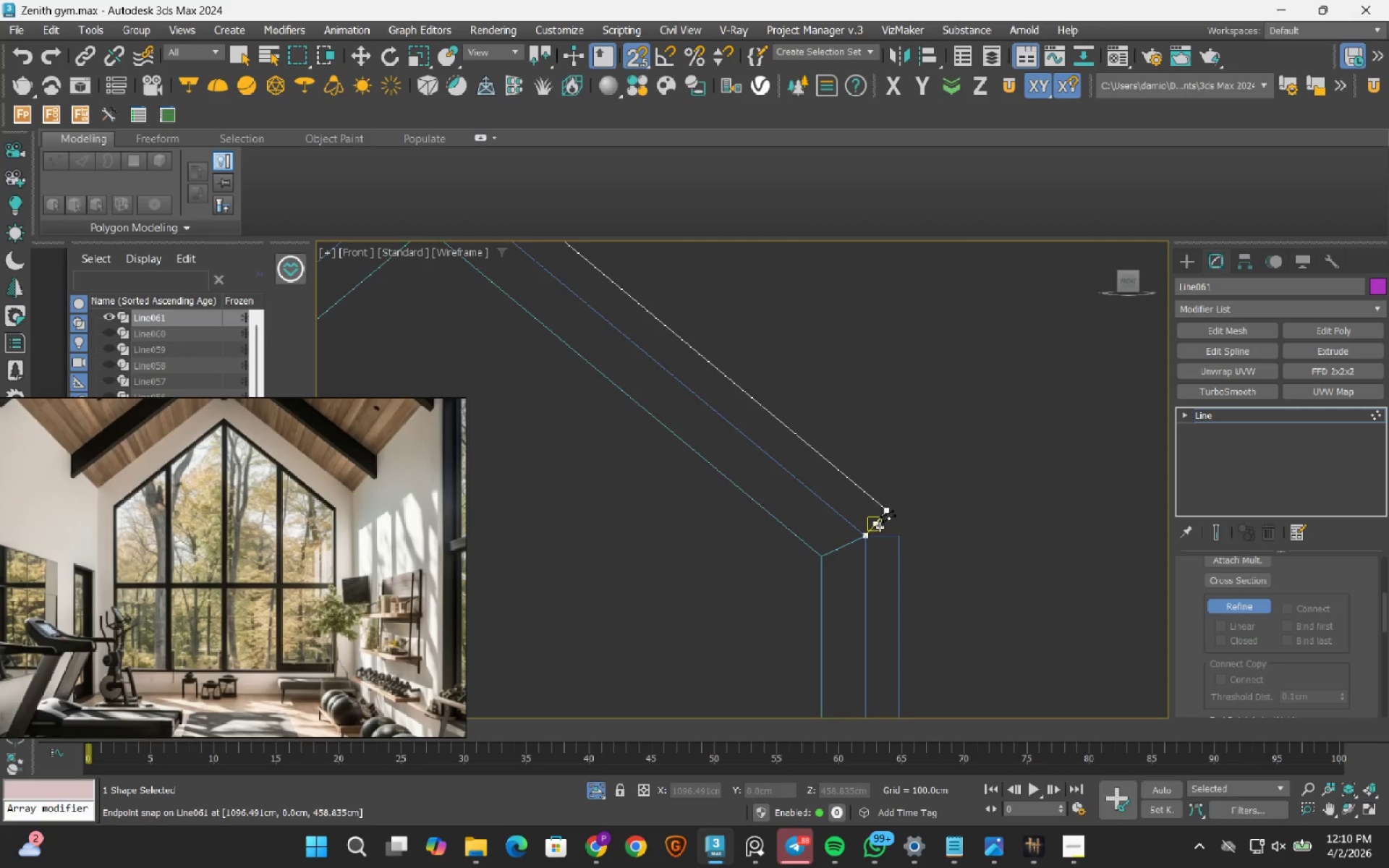 
scroll: coordinate [883, 534], scroll_direction: down, amount: 5.0
 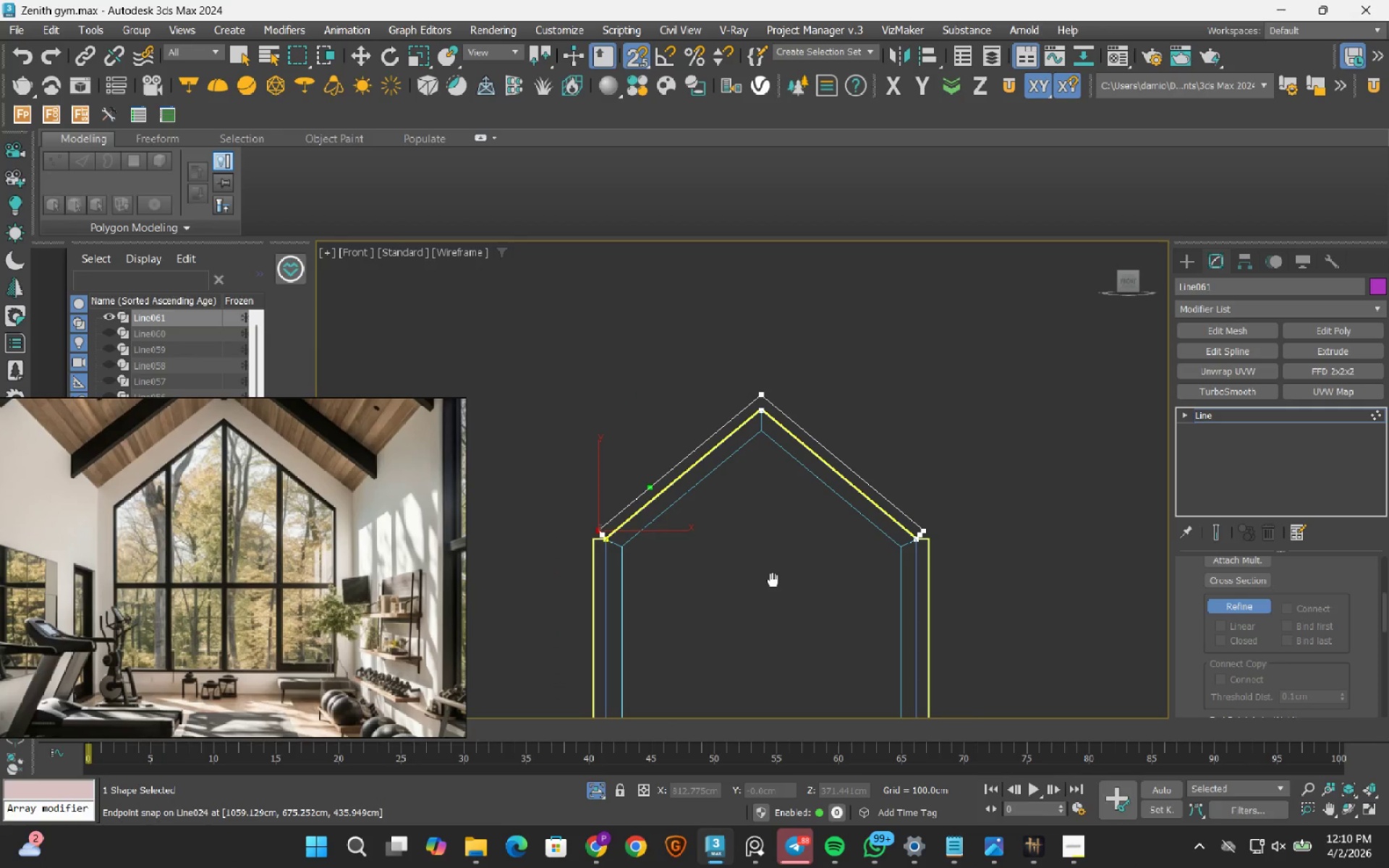 
type(11)
 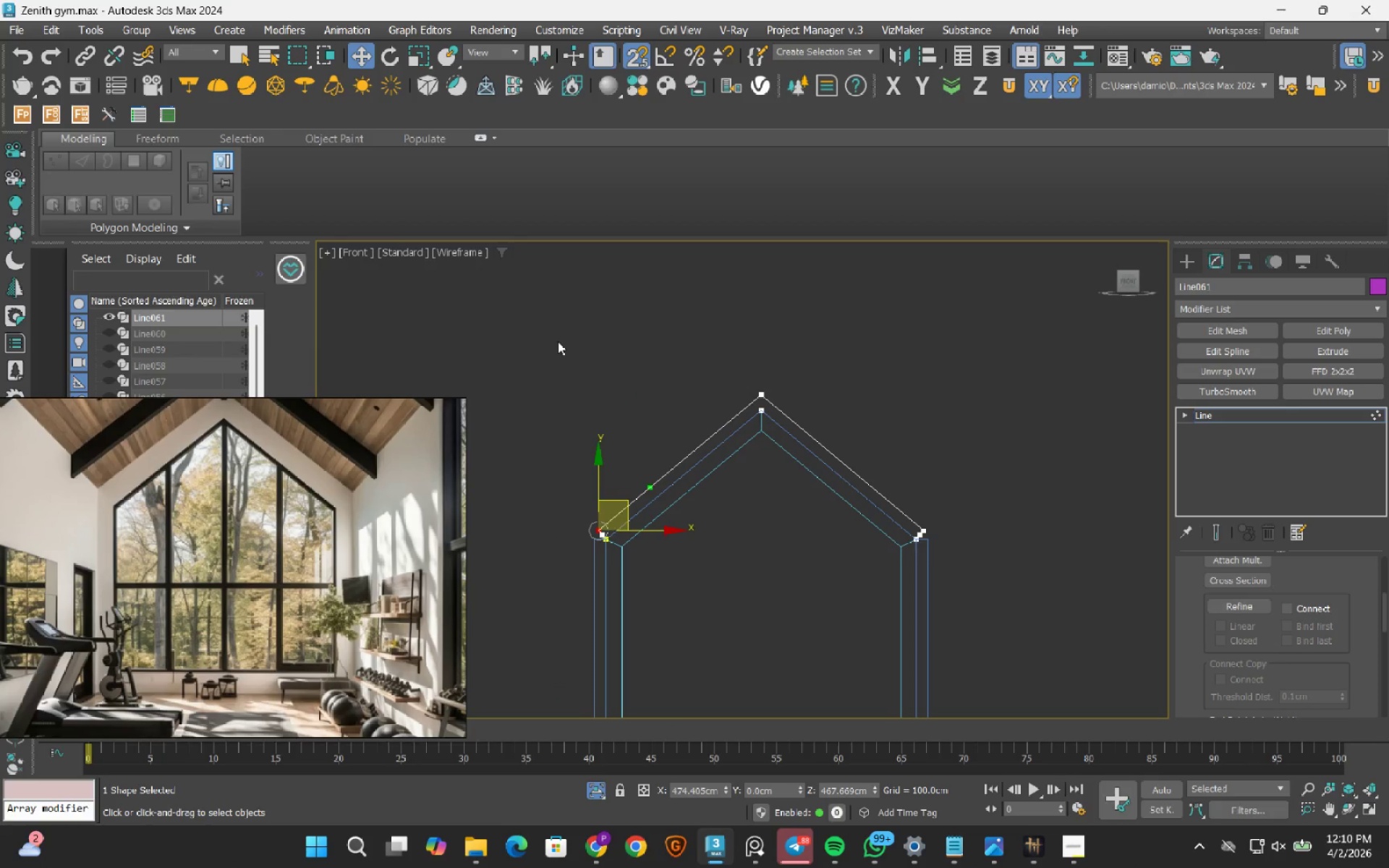 
left_click_drag(start_coordinate=[551, 283], to_coordinate=[629, 454])
 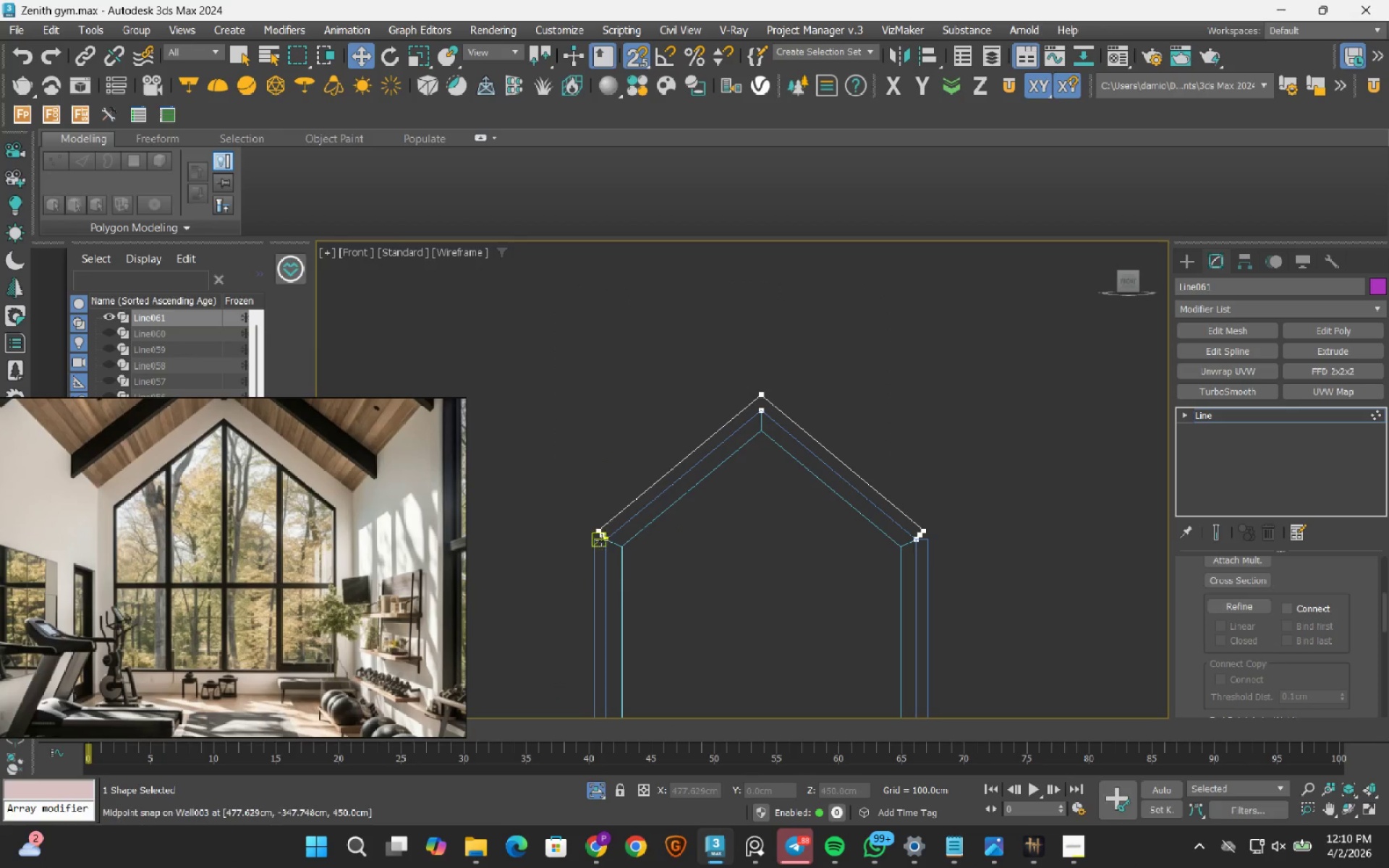 
left_click_drag(start_coordinate=[562, 454], to_coordinate=[675, 636])
 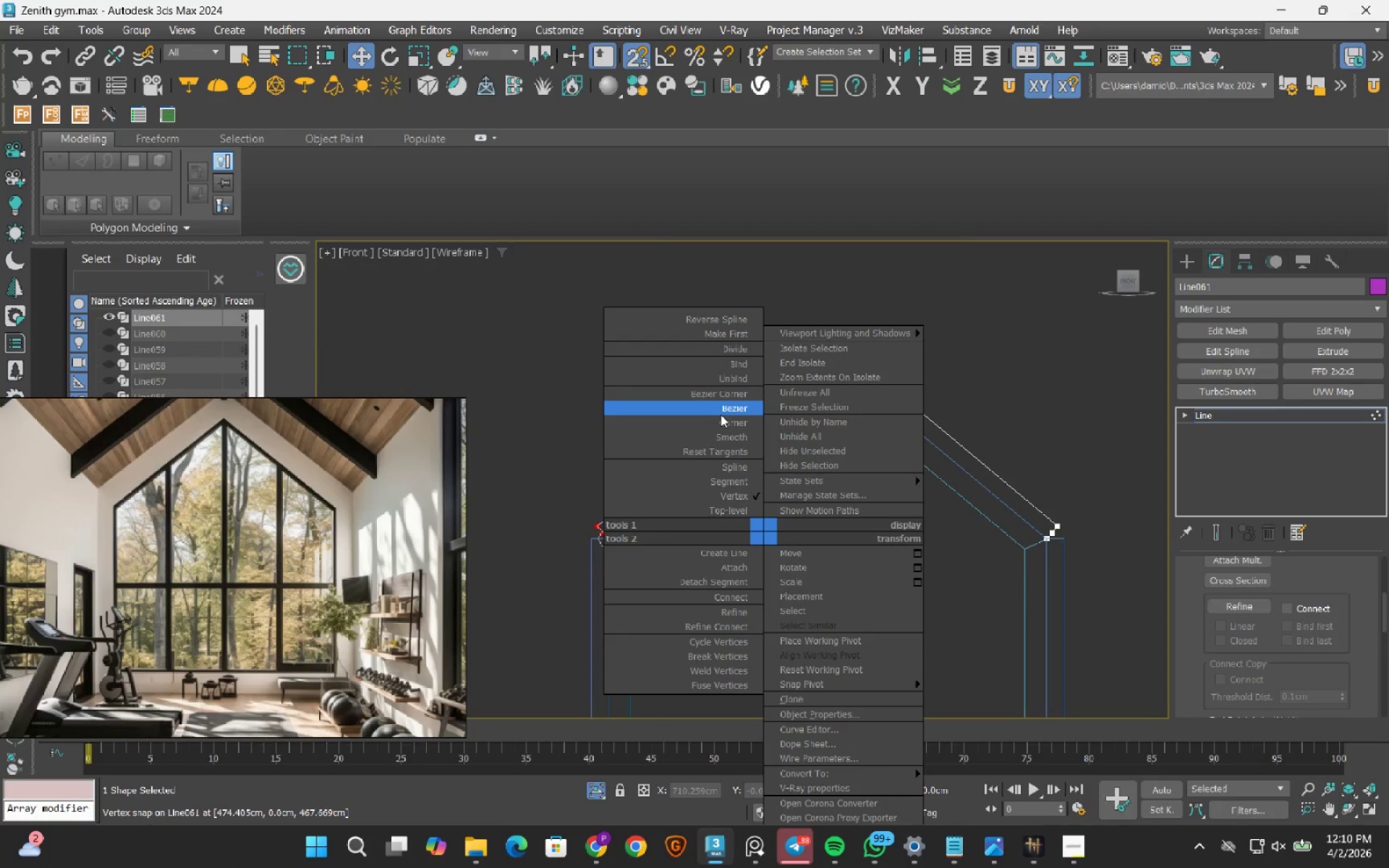 
scroll: coordinate [601, 541], scroll_direction: up, amount: 1.0
 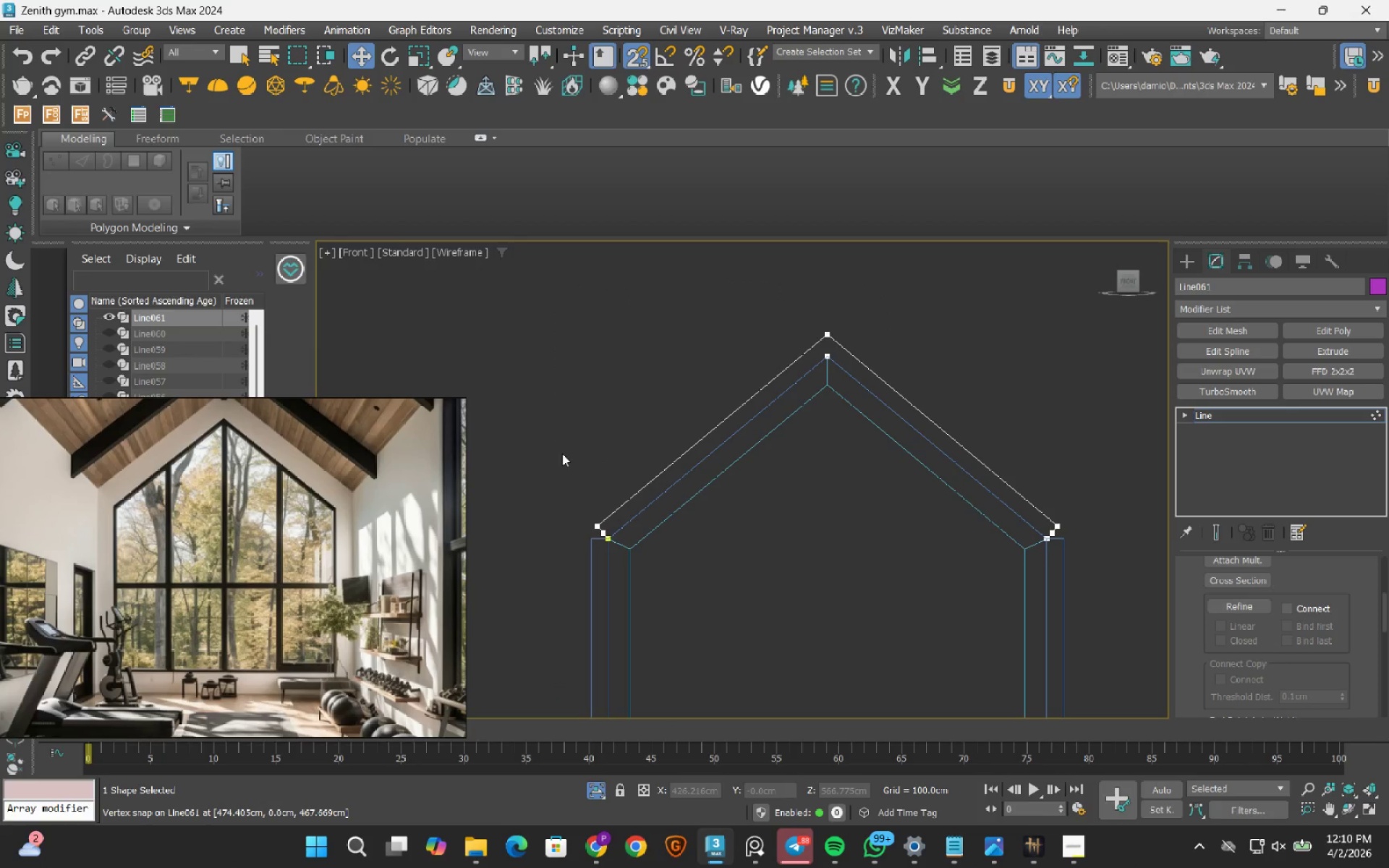 
left_click_drag(start_coordinate=[720, 423], to_coordinate=[720, 475])
 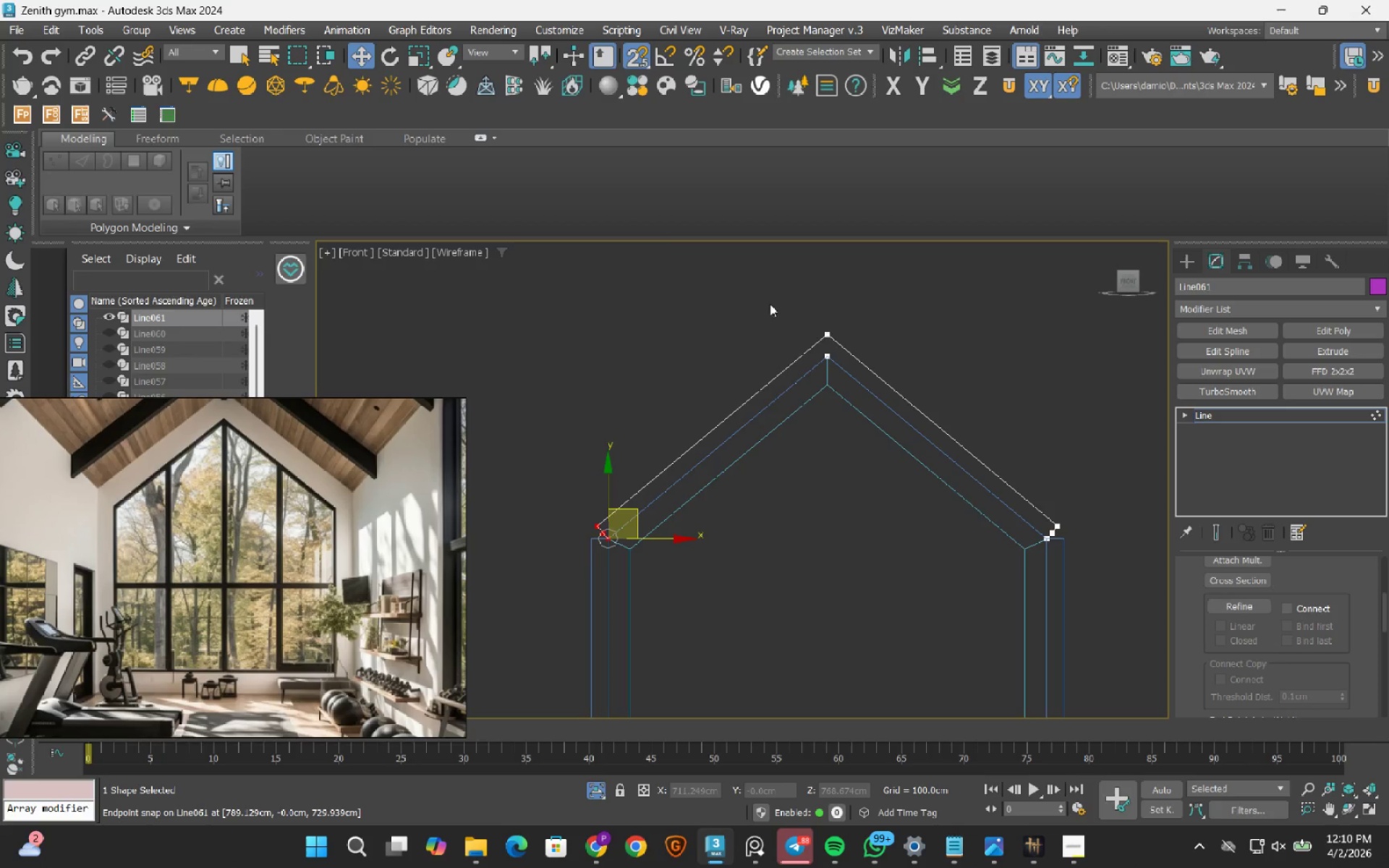 
left_click_drag(start_coordinate=[765, 288], to_coordinate=[921, 442])
 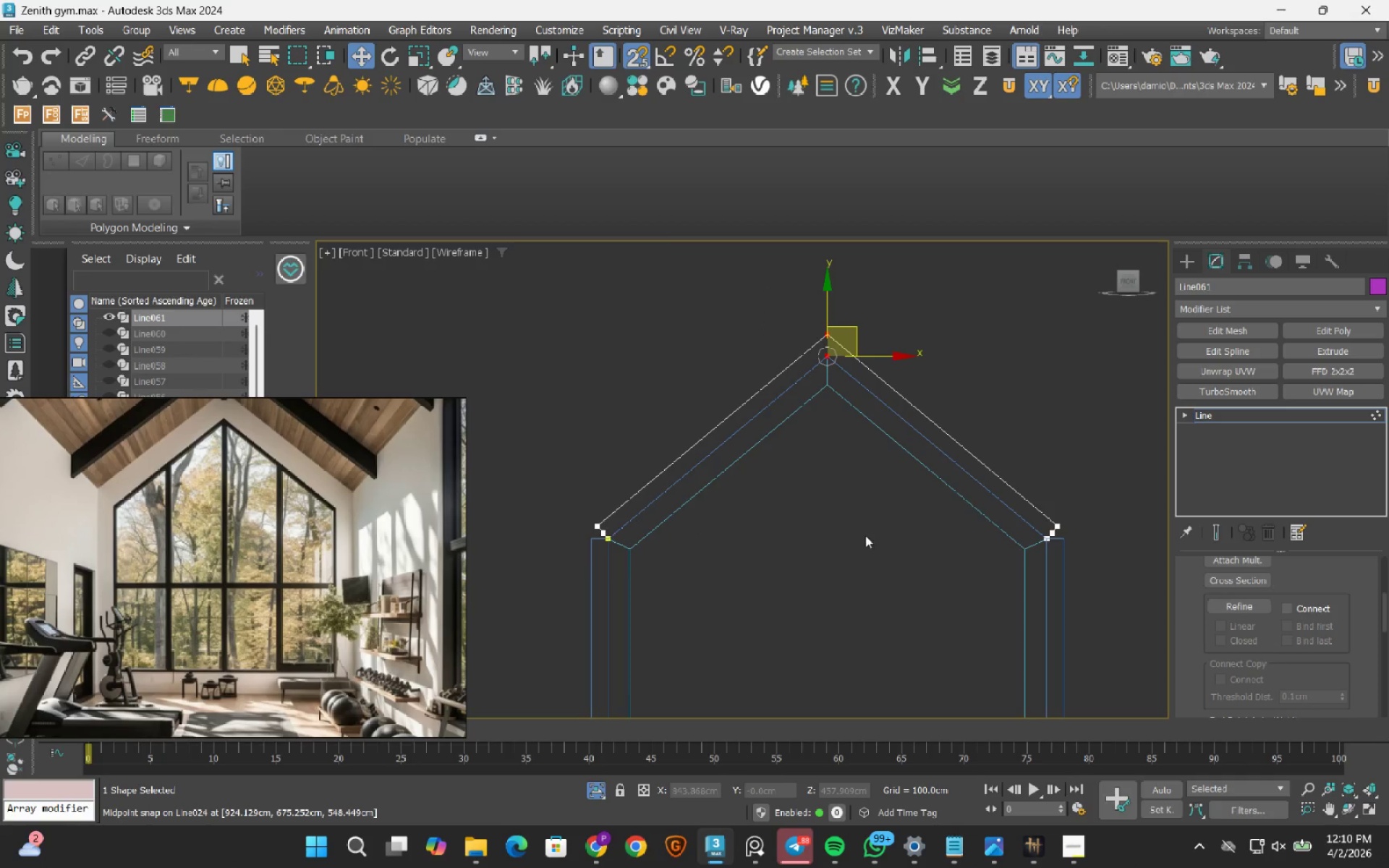 
right_click([864, 536])
 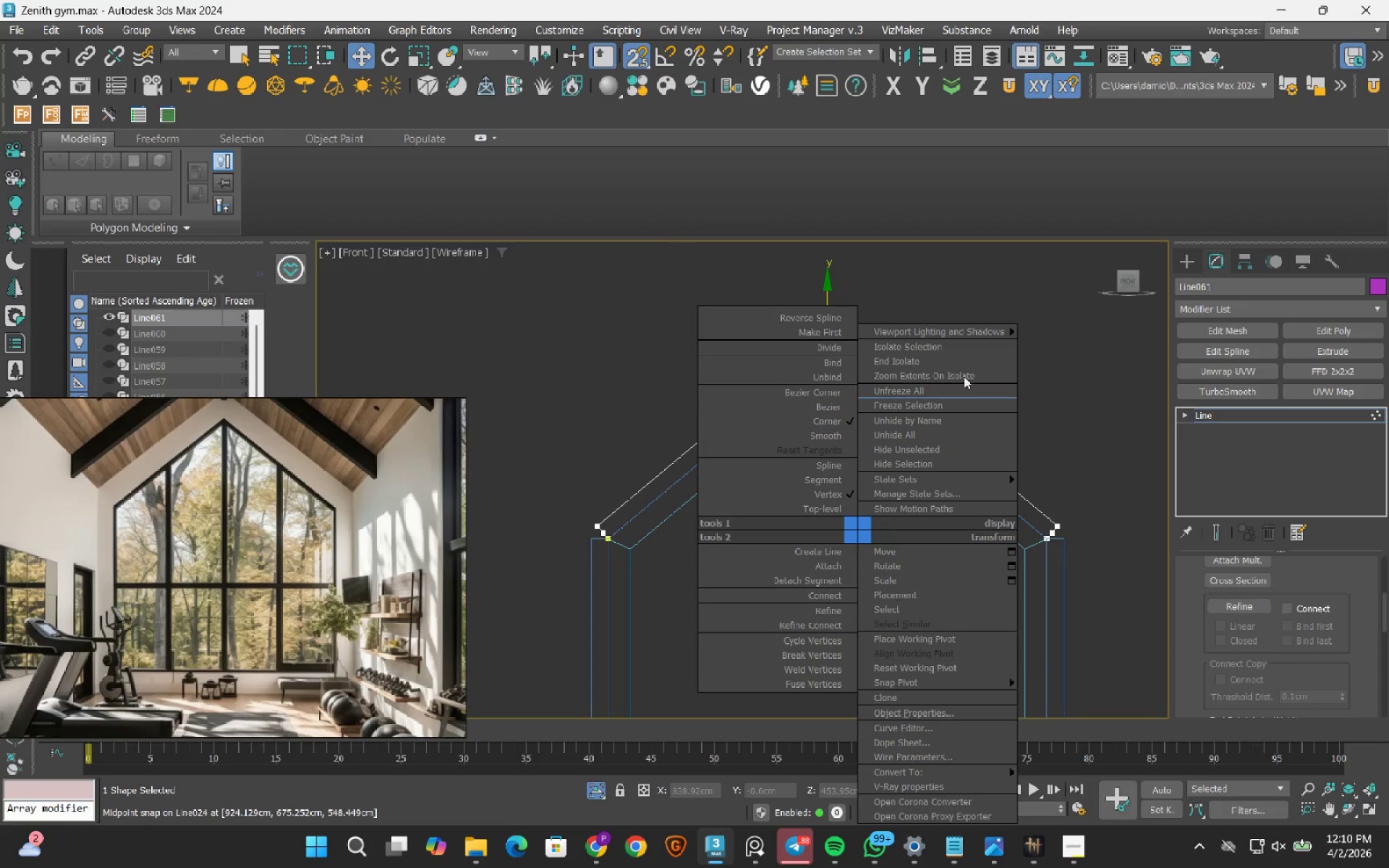 
left_click_drag(start_coordinate=[1095, 342], to_coordinate=[1095, 346])
 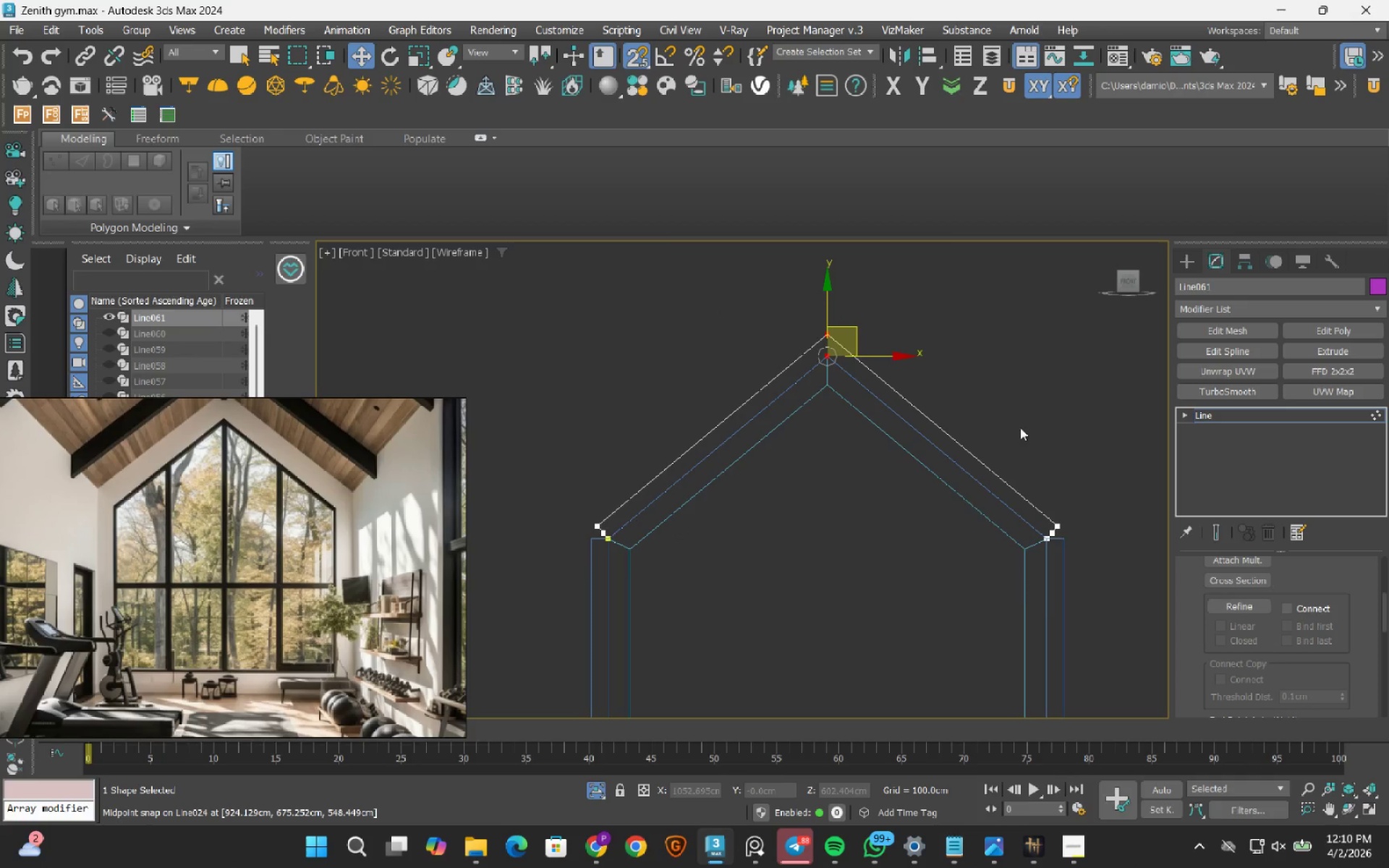 
left_click_drag(start_coordinate=[1020, 427], to_coordinate=[1118, 617])
 